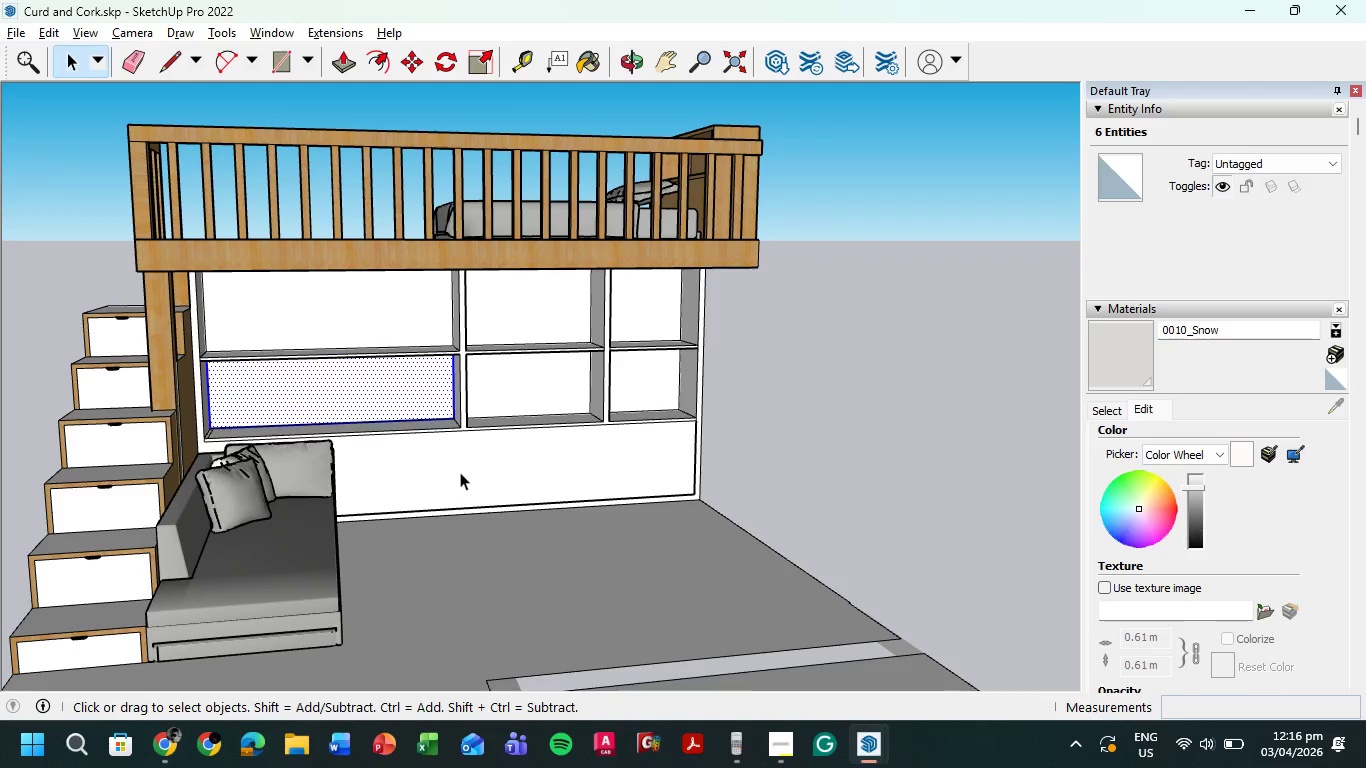 
triple_click([460, 471])
 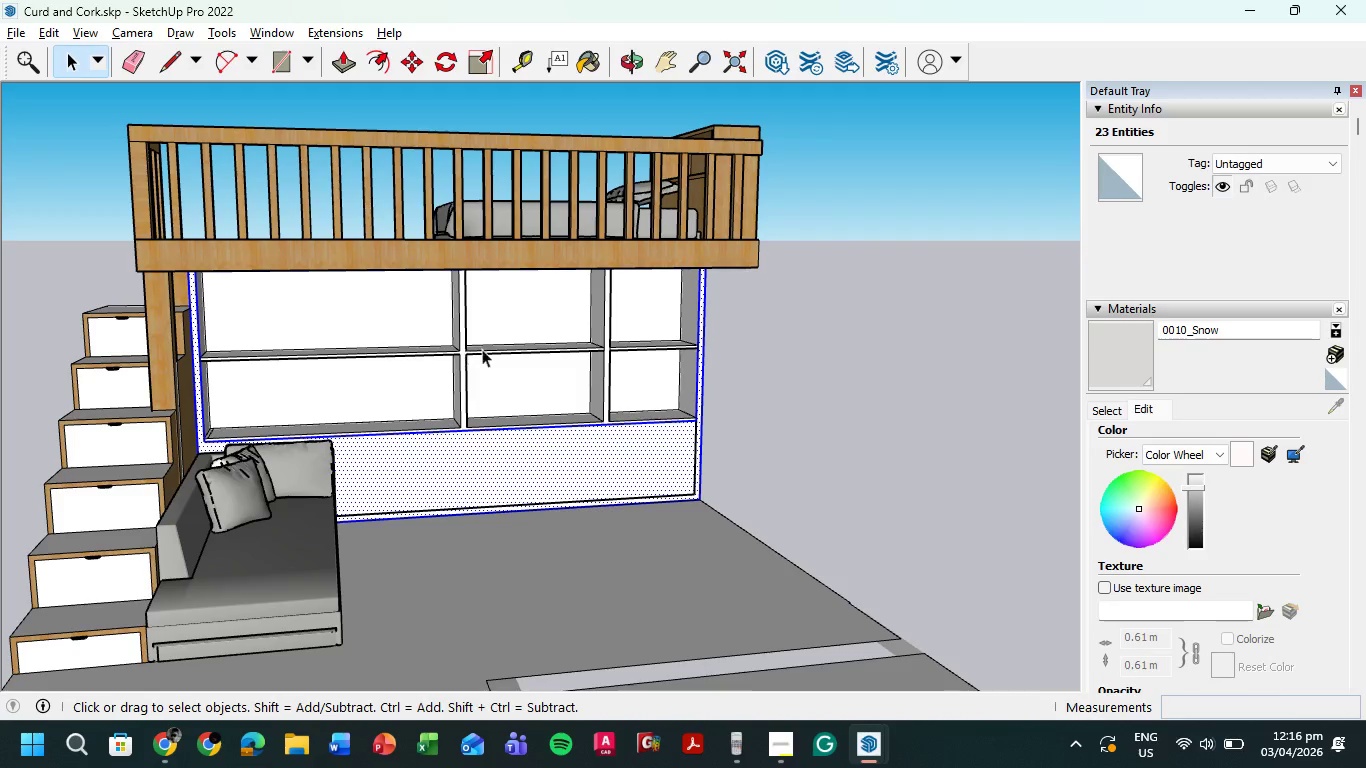 
left_click_drag(start_coordinate=[744, 325], to_coordinate=[402, 374])
 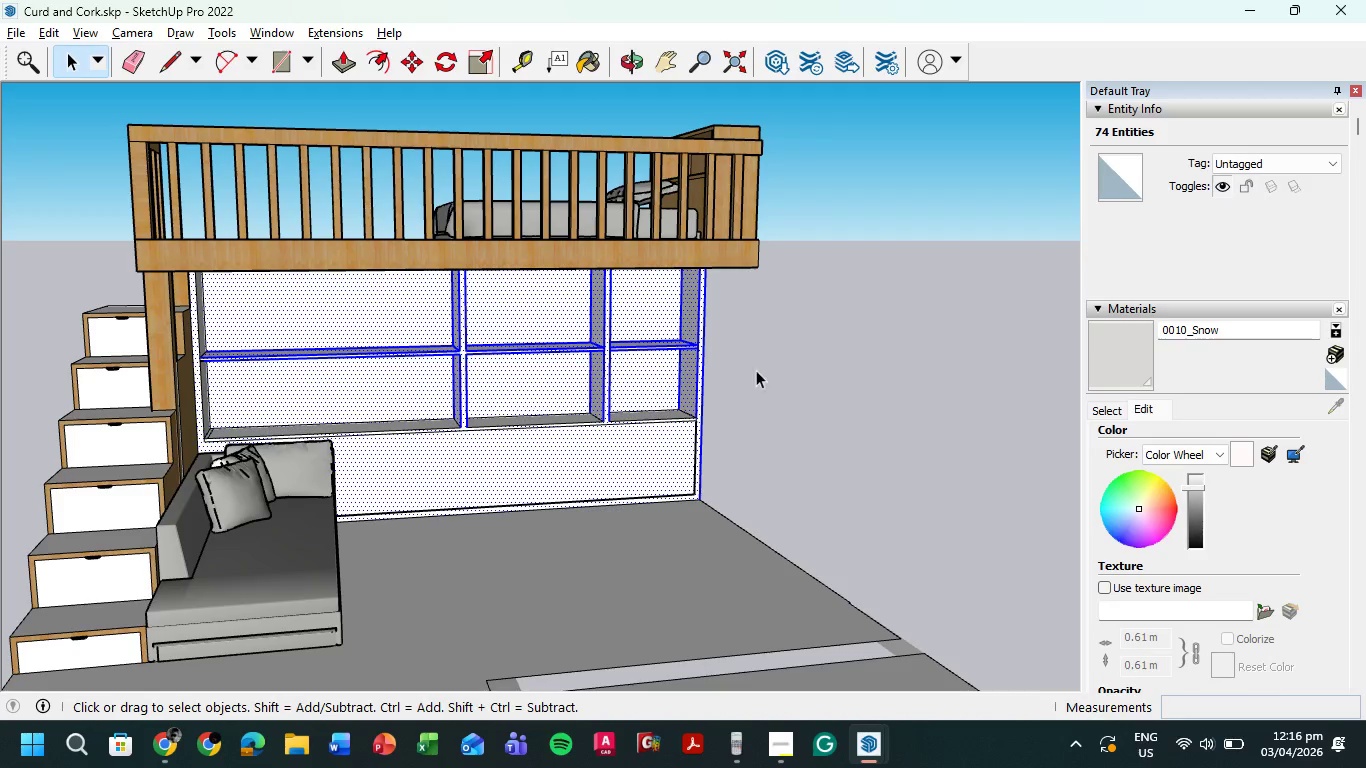 
left_click_drag(start_coordinate=[779, 359], to_coordinate=[435, 461])
 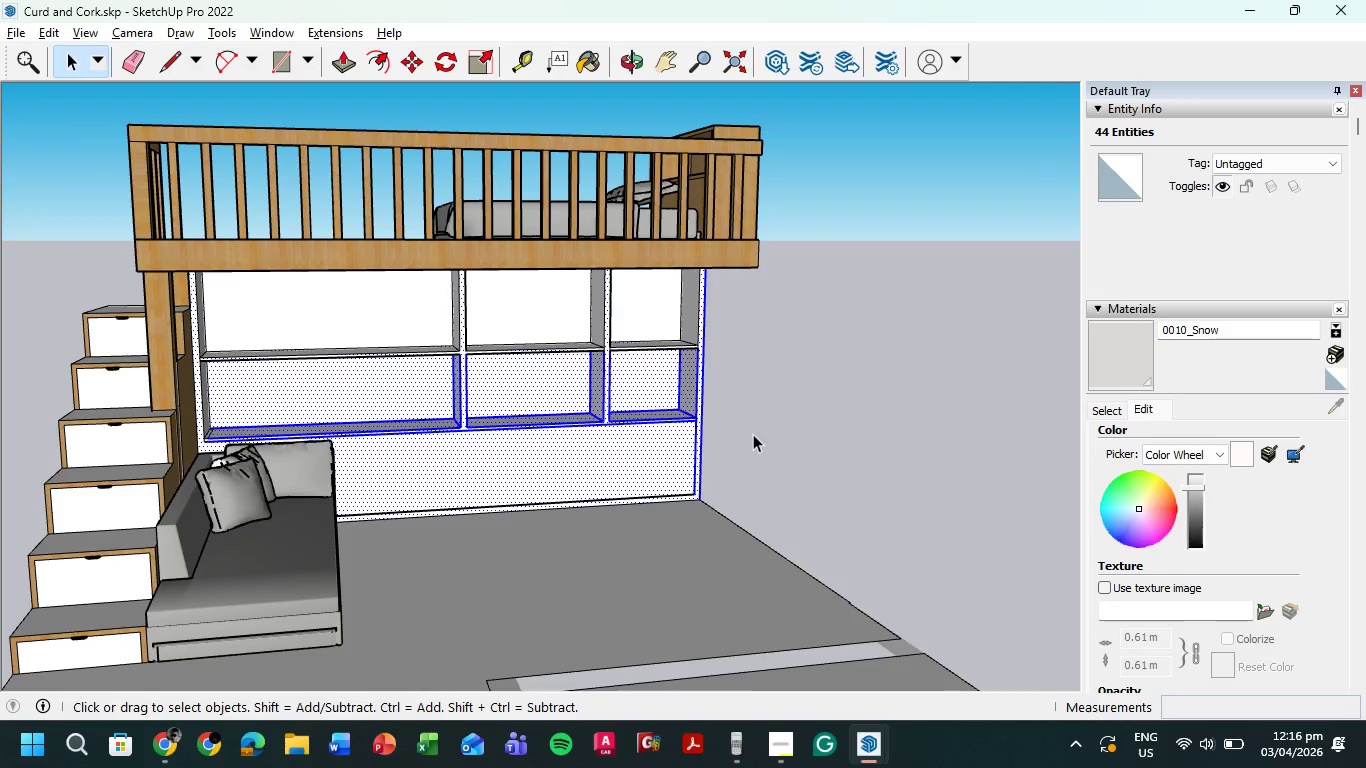 
left_click([753, 434])
 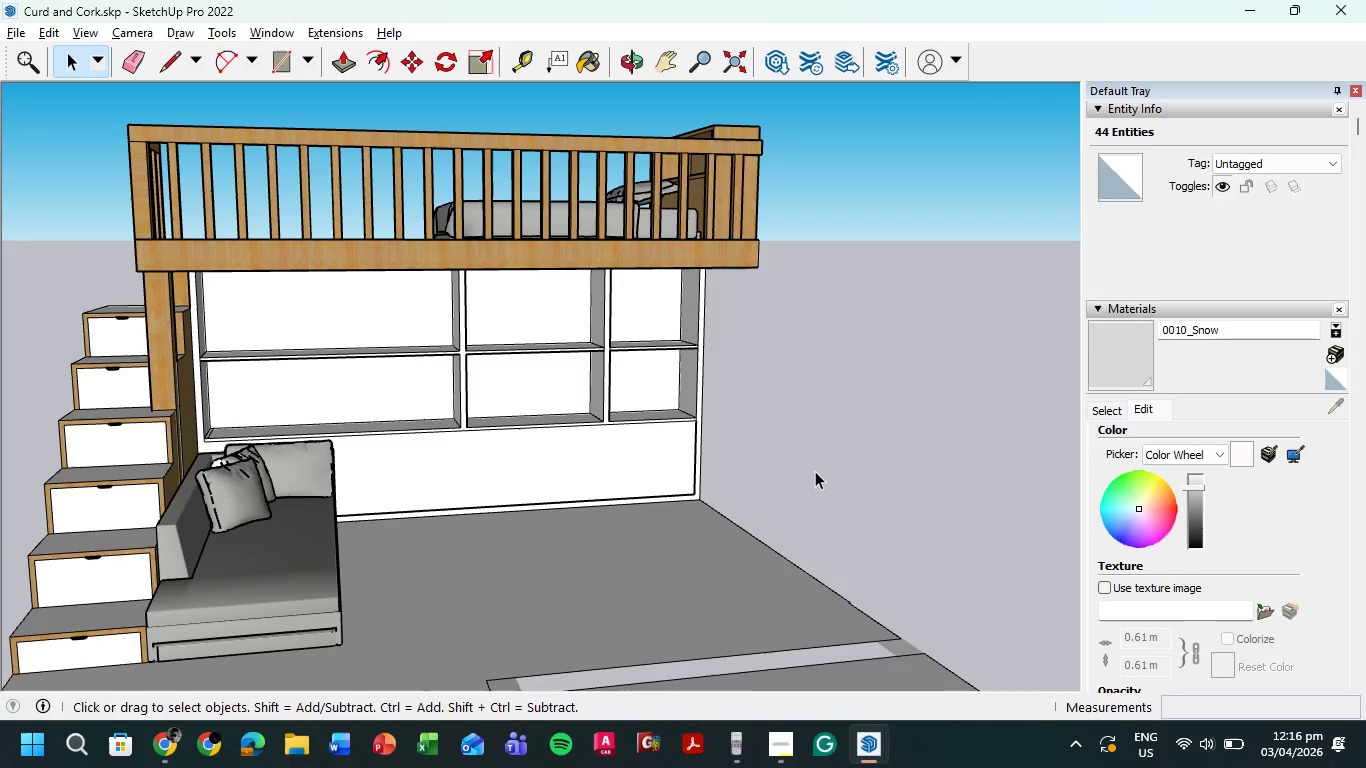 
left_click_drag(start_coordinate=[815, 475], to_coordinate=[350, 305])
 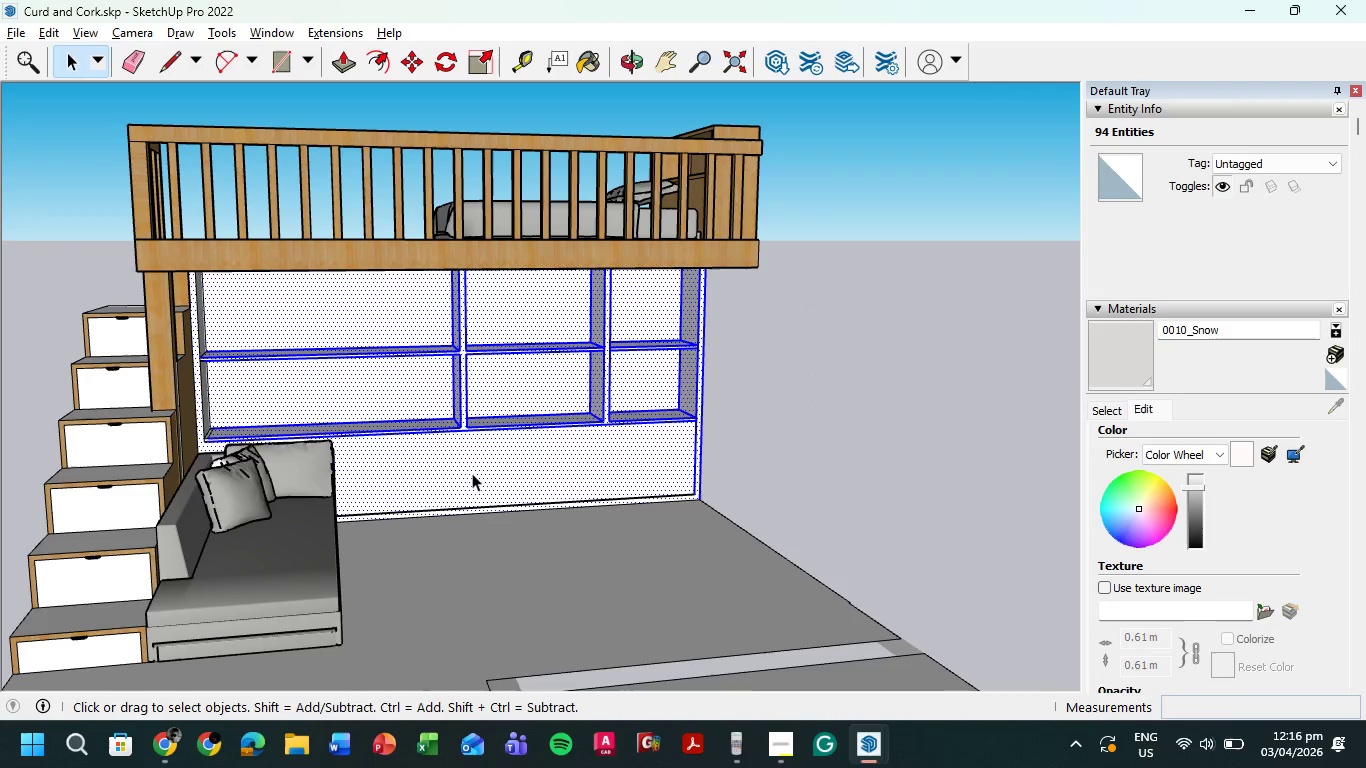 
hold_key(key=ShiftLeft, duration=1.5)
double_click([456, 470])
 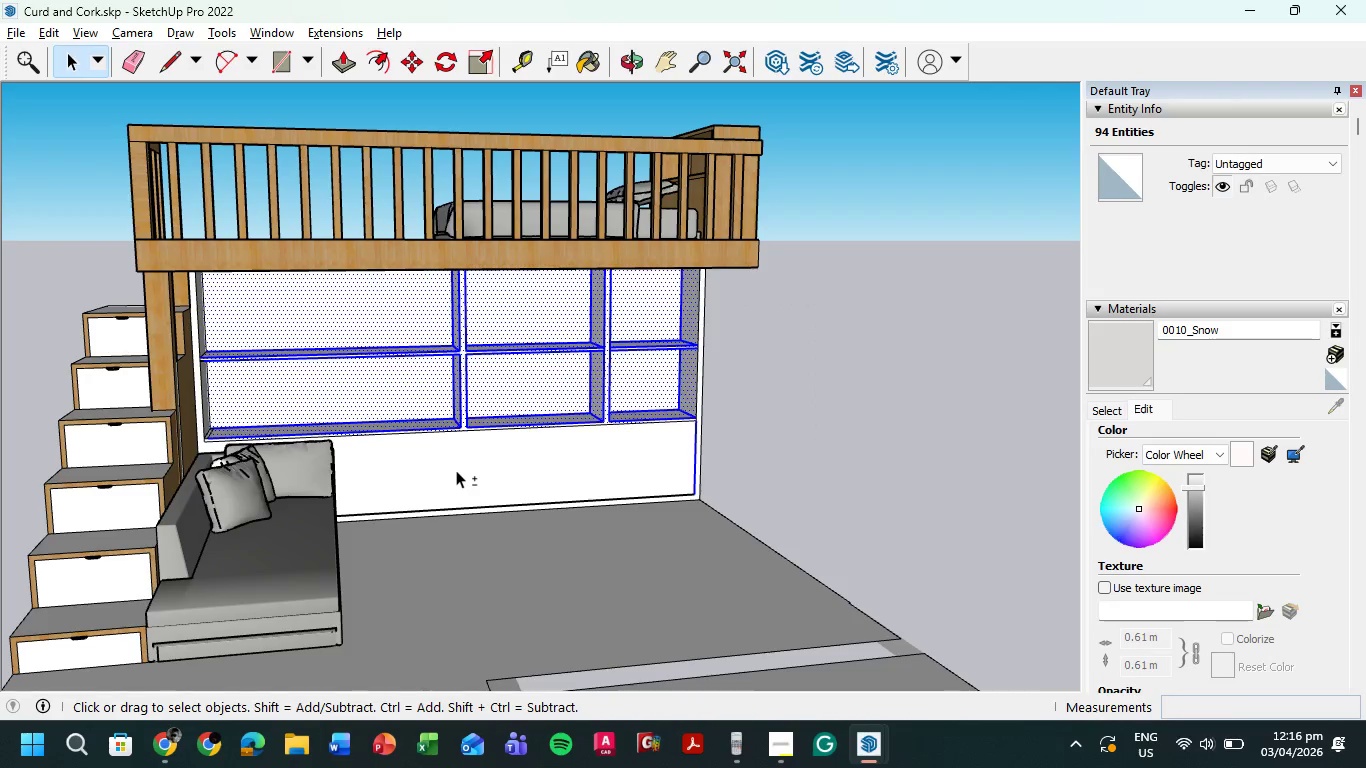 
triple_click([456, 470])
 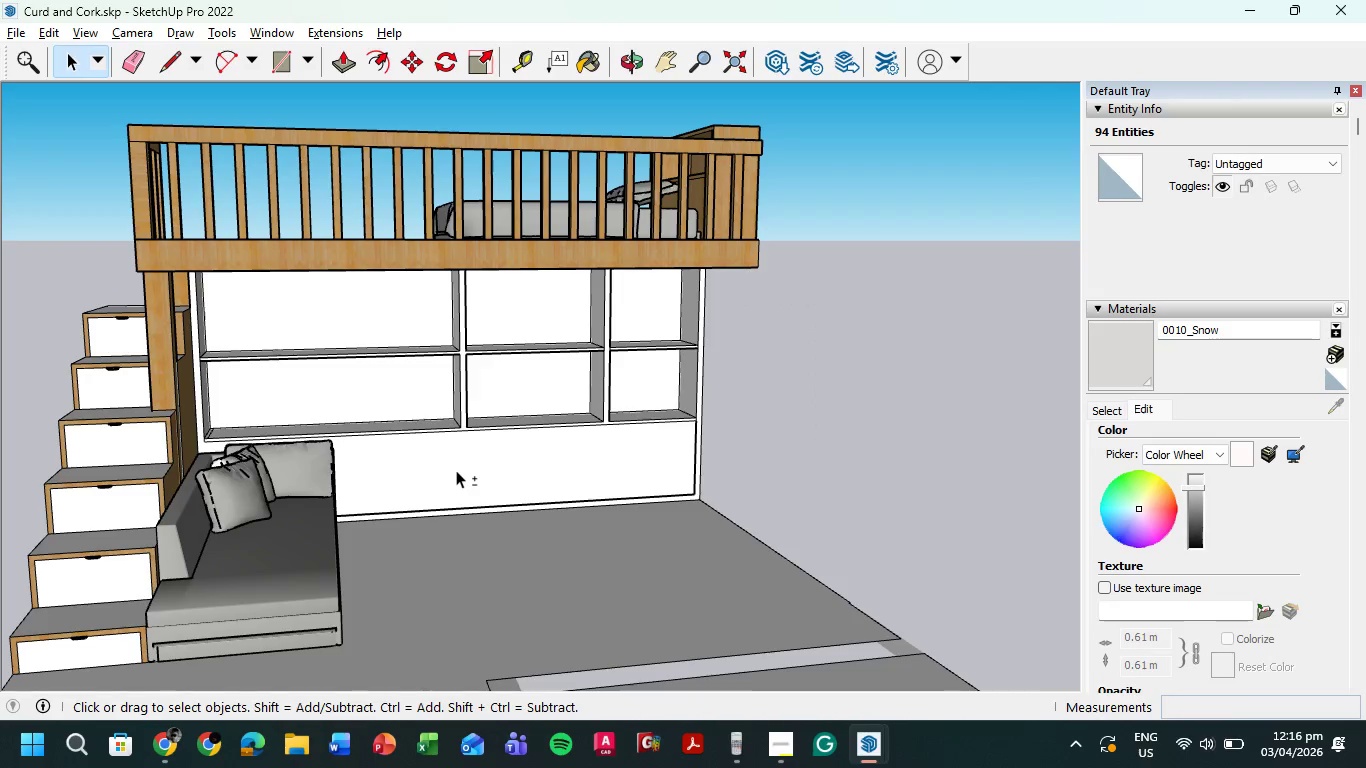 
triple_click([456, 470])
 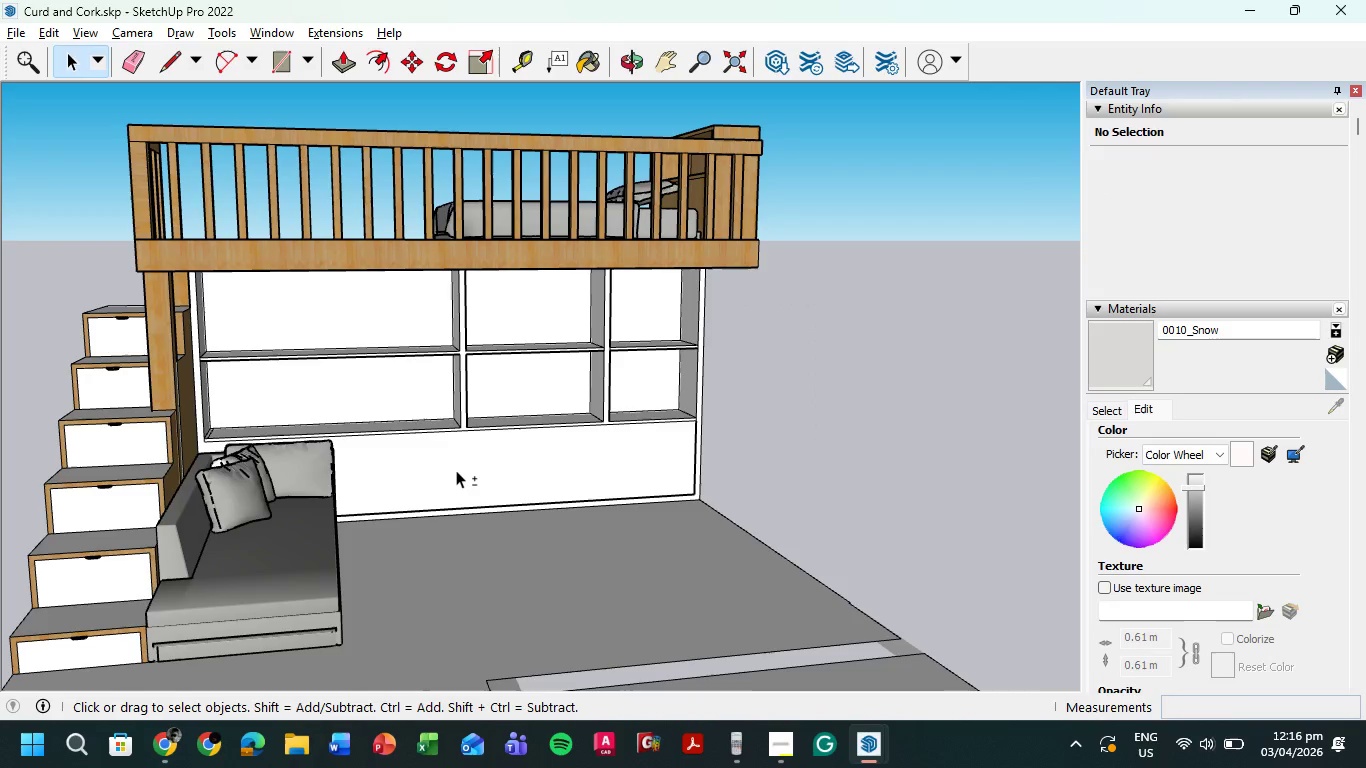 
triple_click([456, 470])
 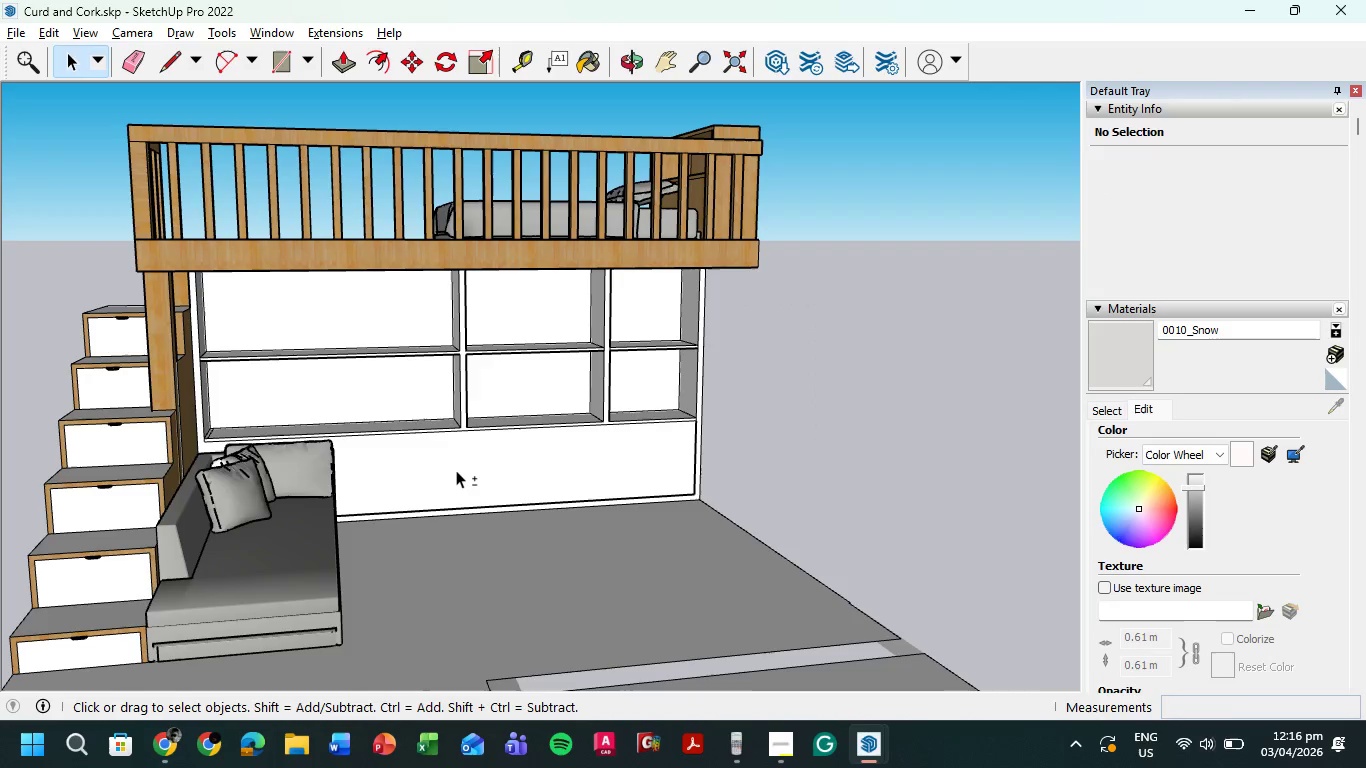 
triple_click([456, 470])
 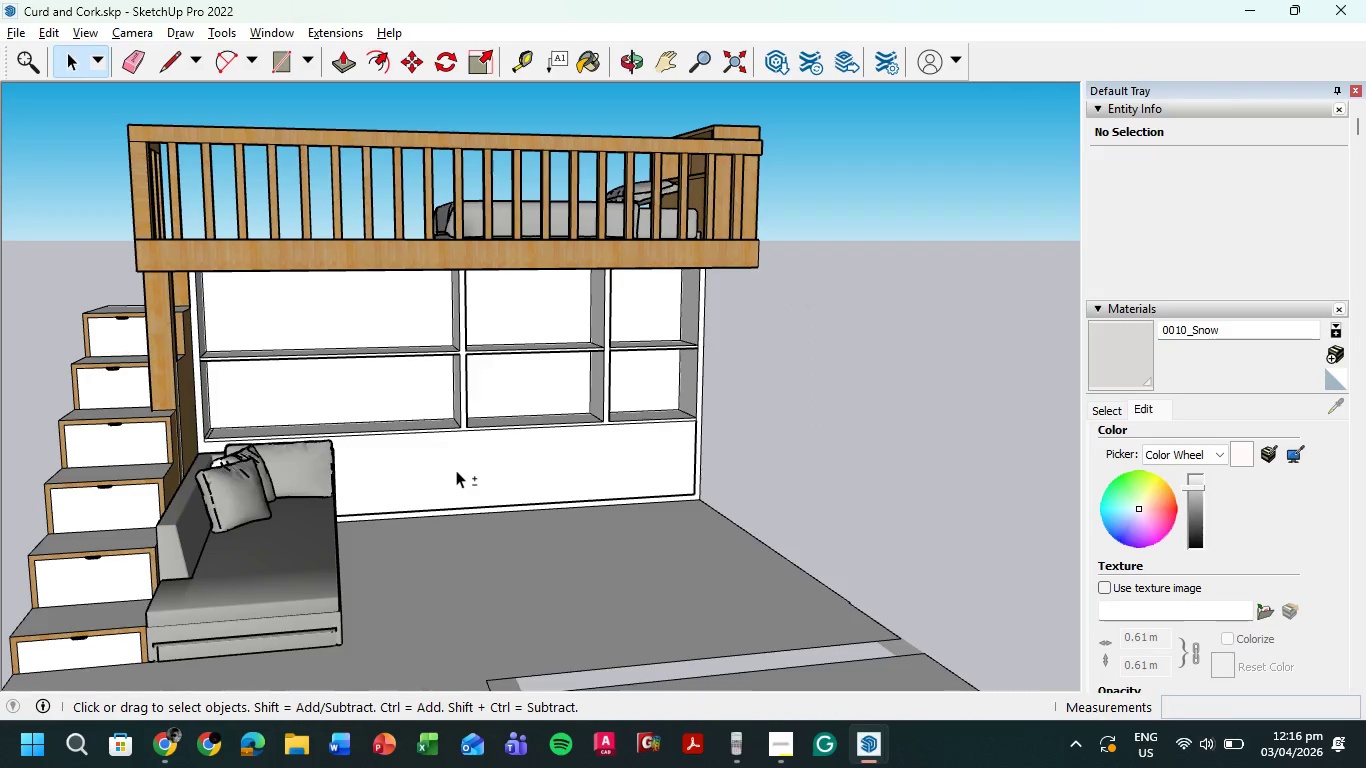 
key(Shift+ShiftLeft)
 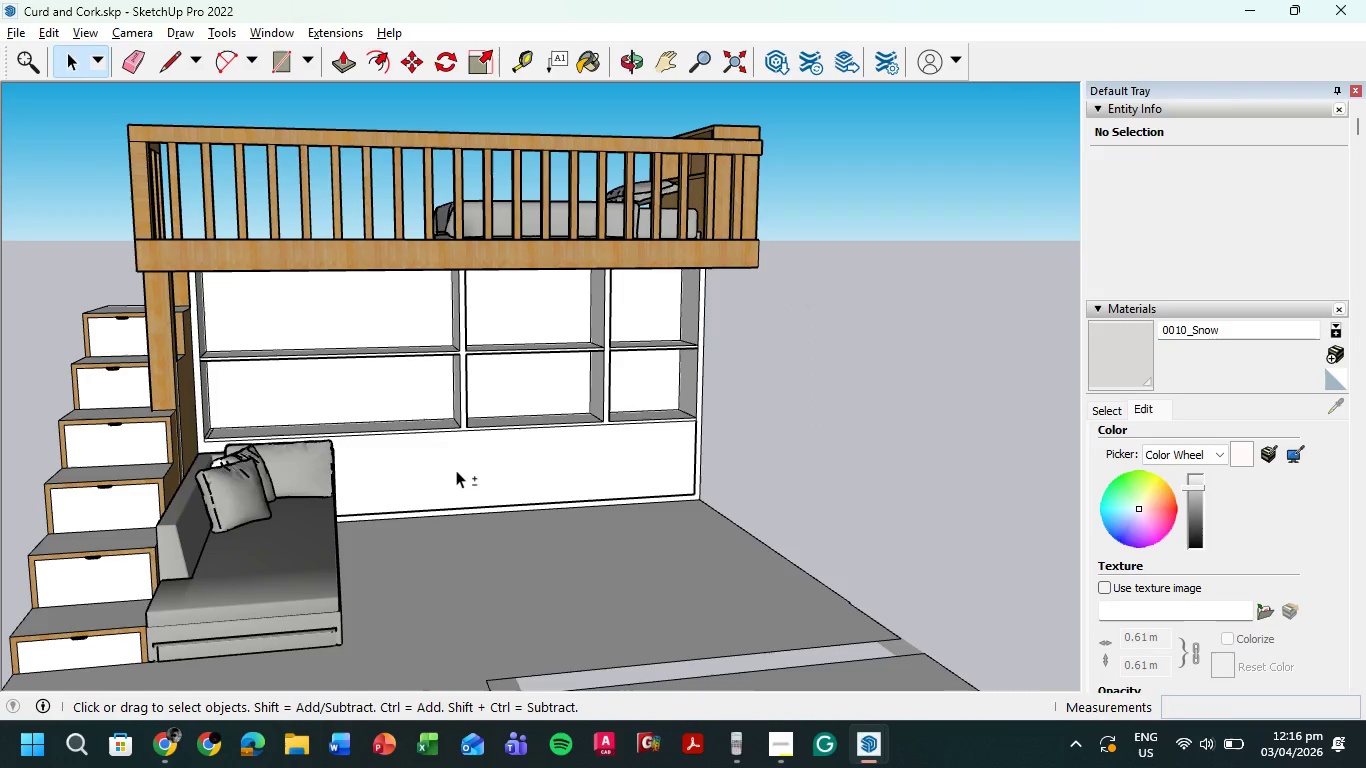 
key(Shift+ShiftLeft)
 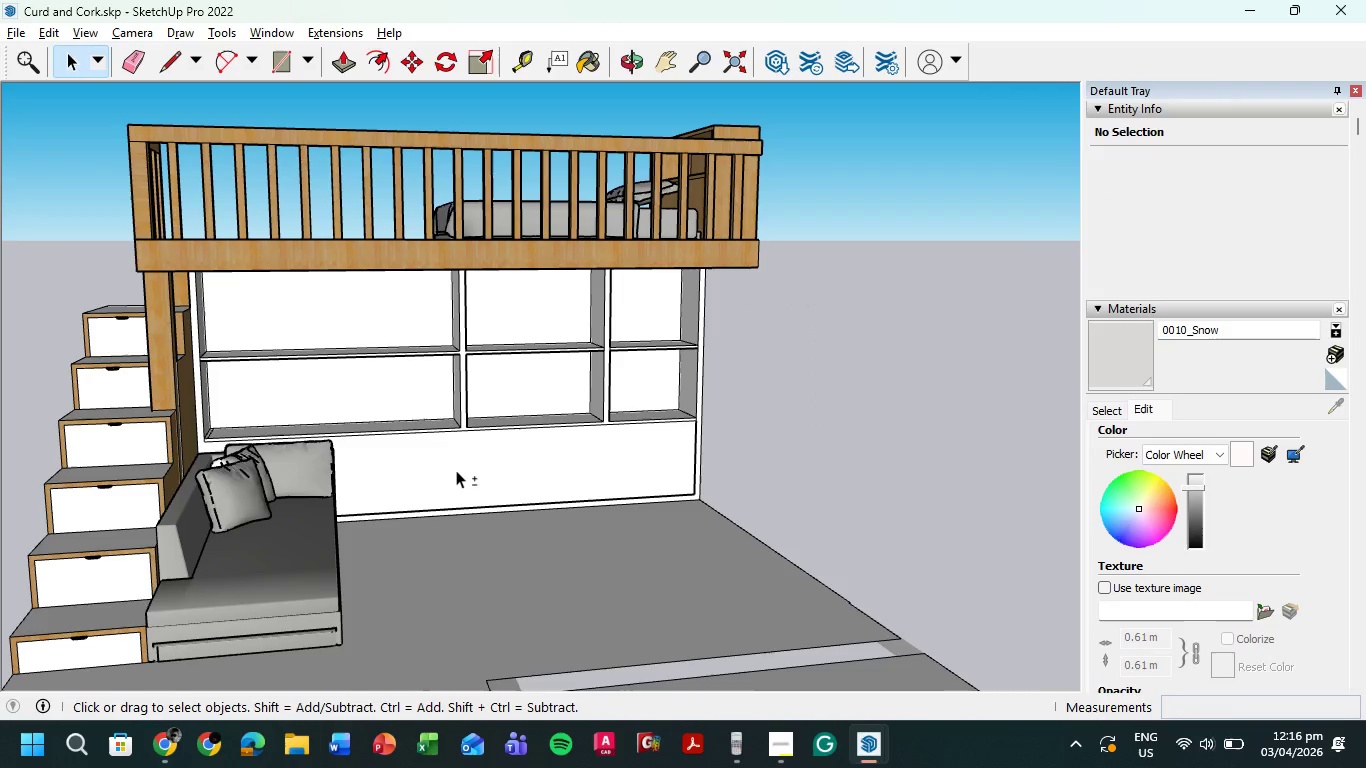 
key(Shift+ShiftLeft)
 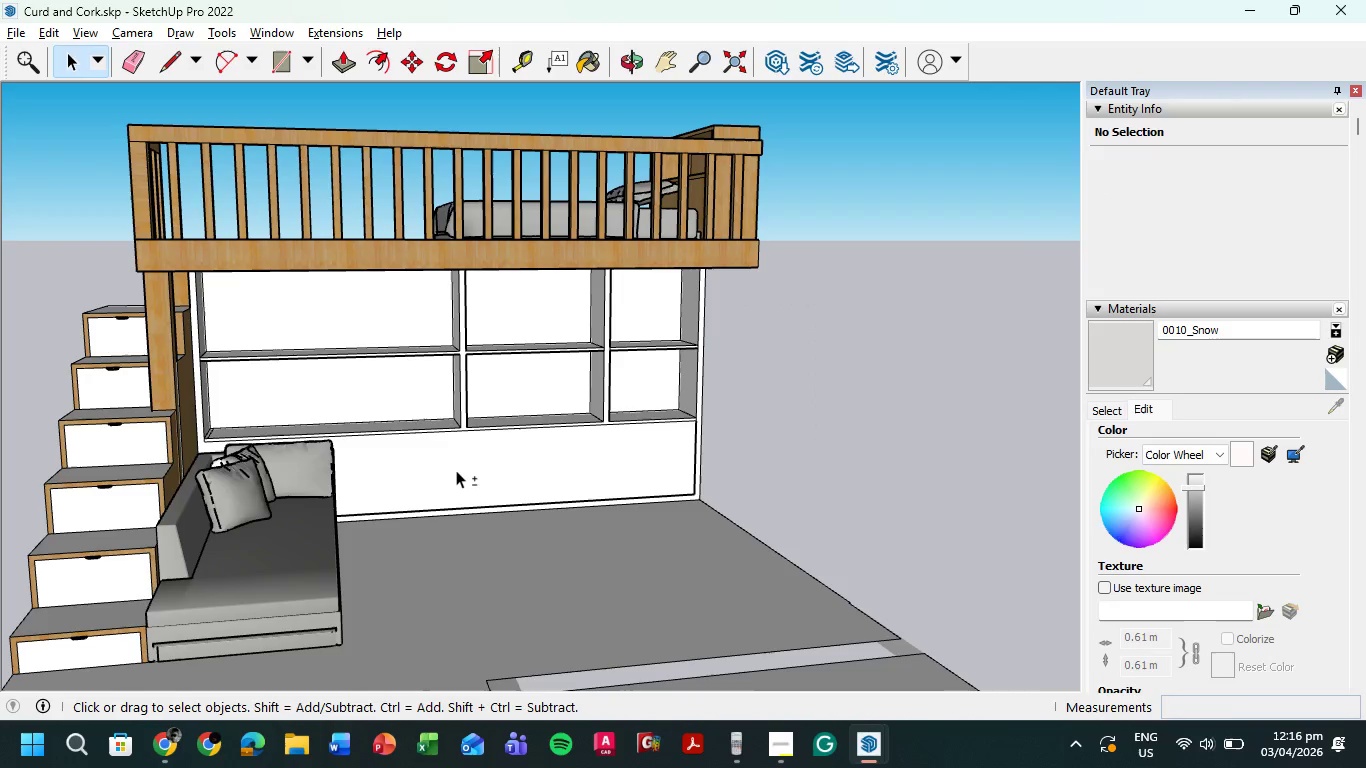 
key(Shift+ShiftLeft)
 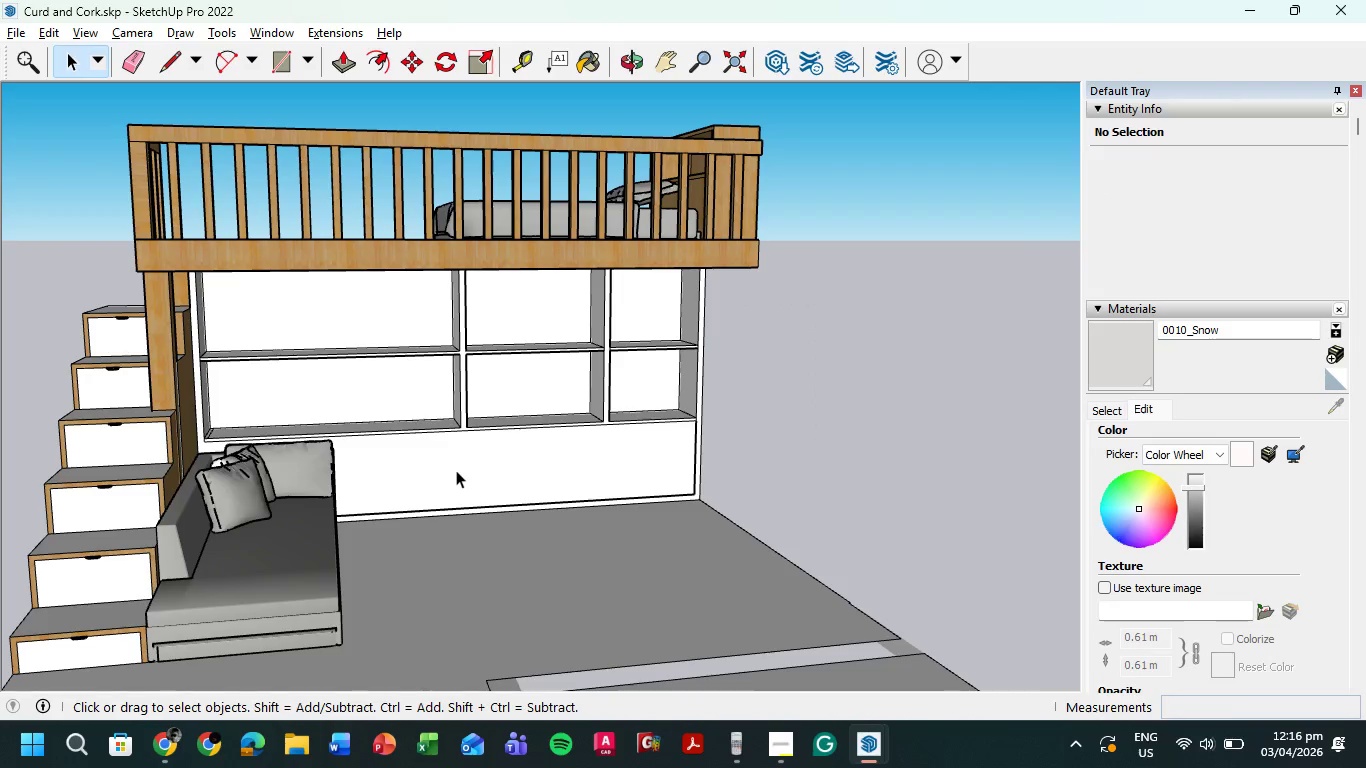 
key(Shift+ShiftLeft)
 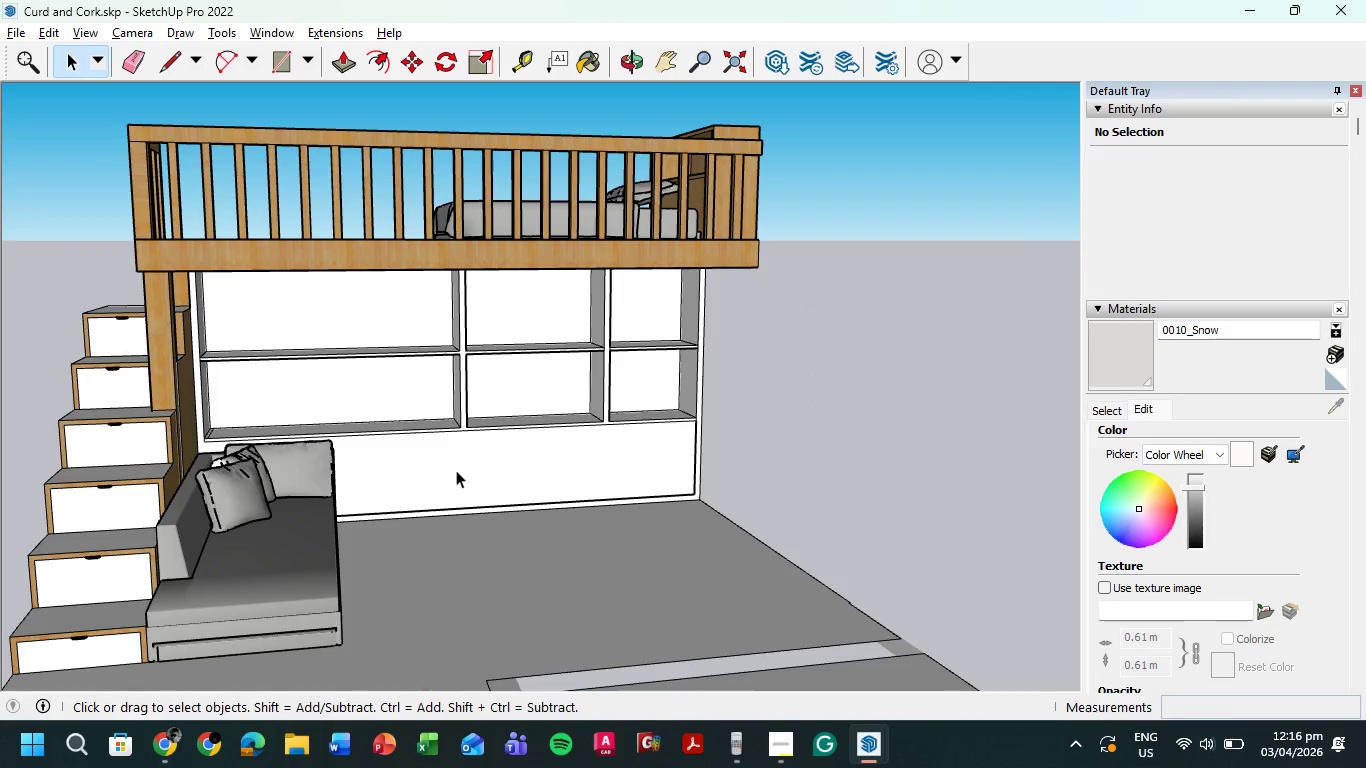 
key(Shift+ShiftLeft)
 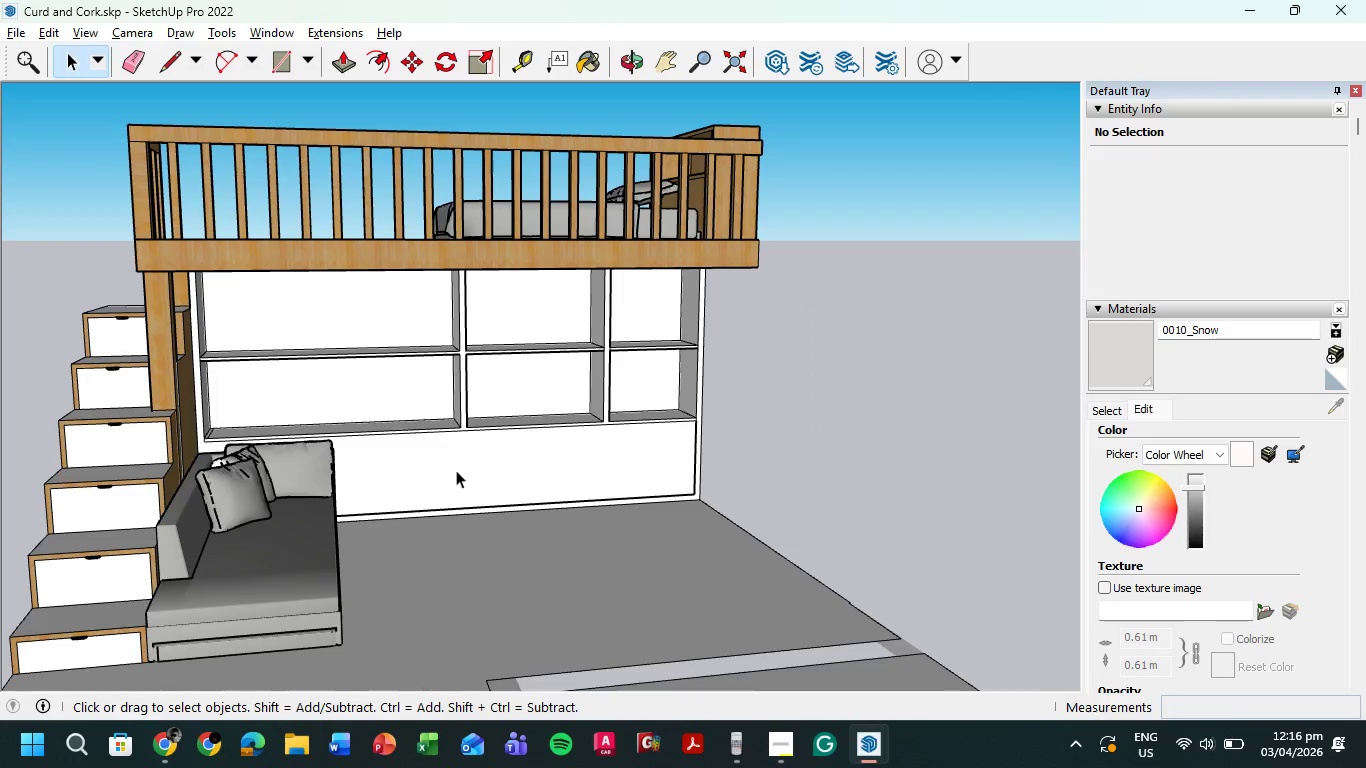 
key(Shift+ShiftLeft)
 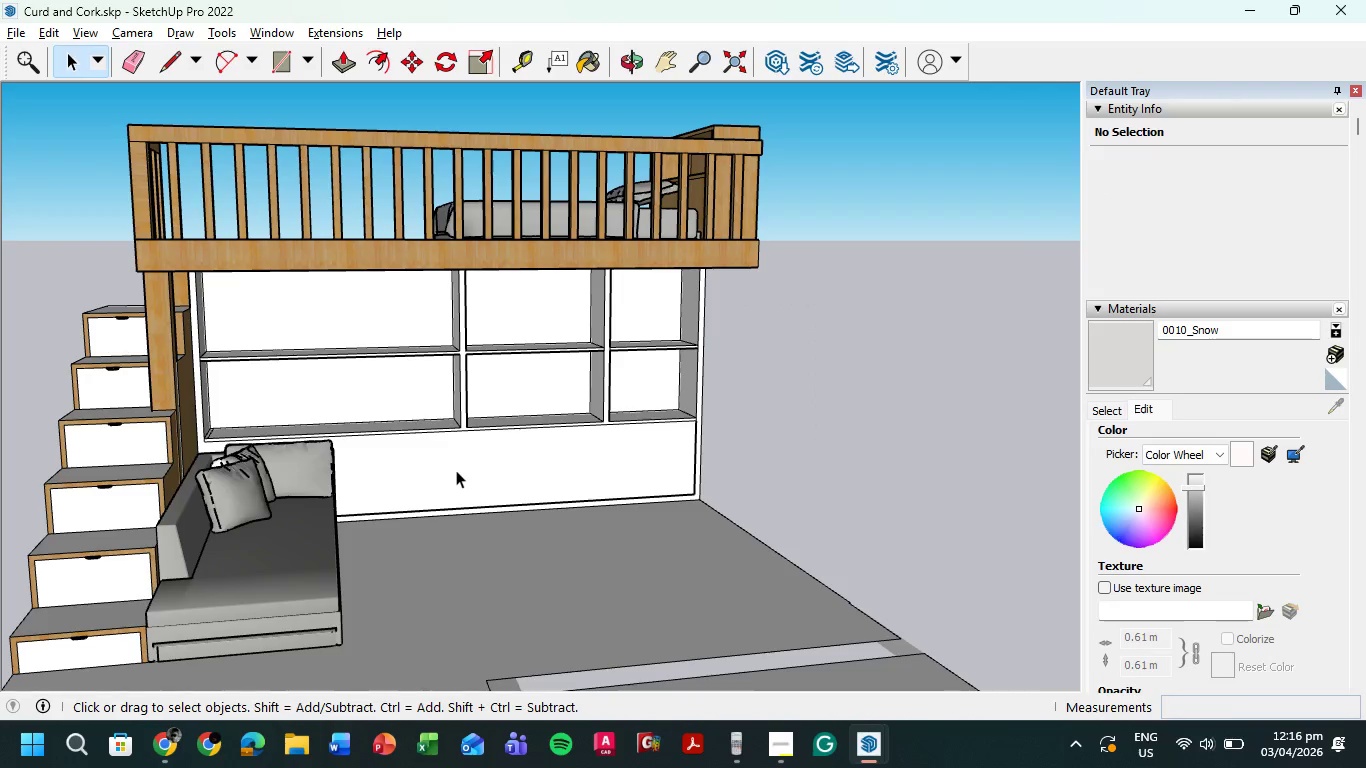 
key(Shift+ShiftLeft)
 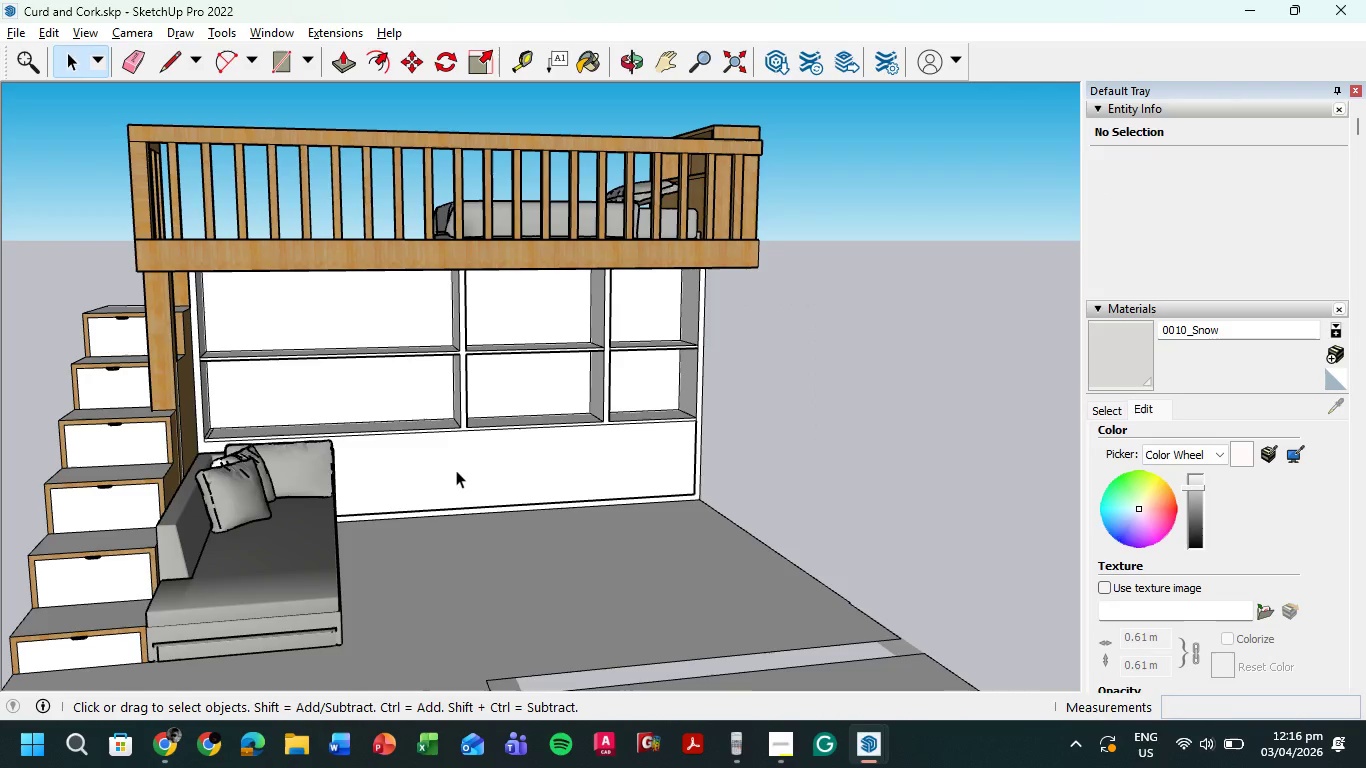 
hold_key(key=ShiftLeft, duration=9.16)
triple_click([456, 470])
 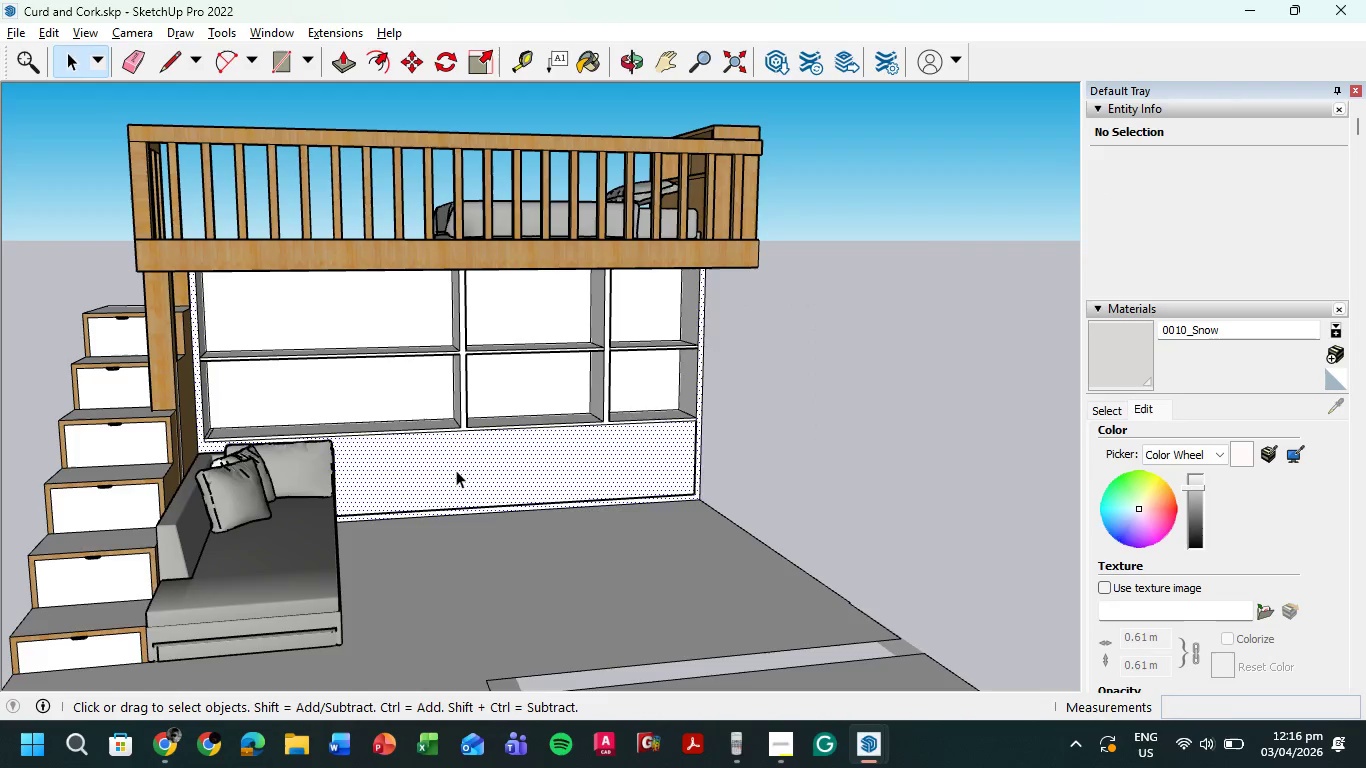 
triple_click([456, 470])
 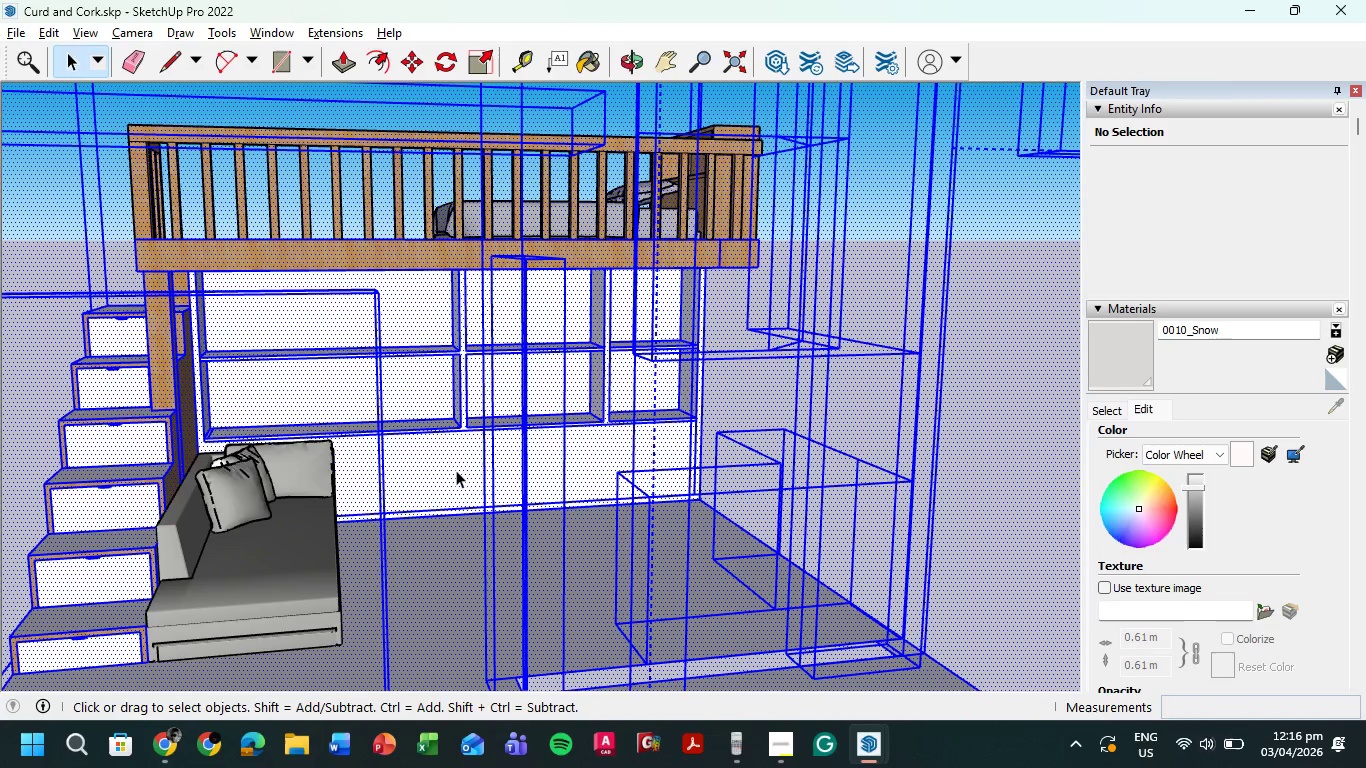 
triple_click([456, 470])
 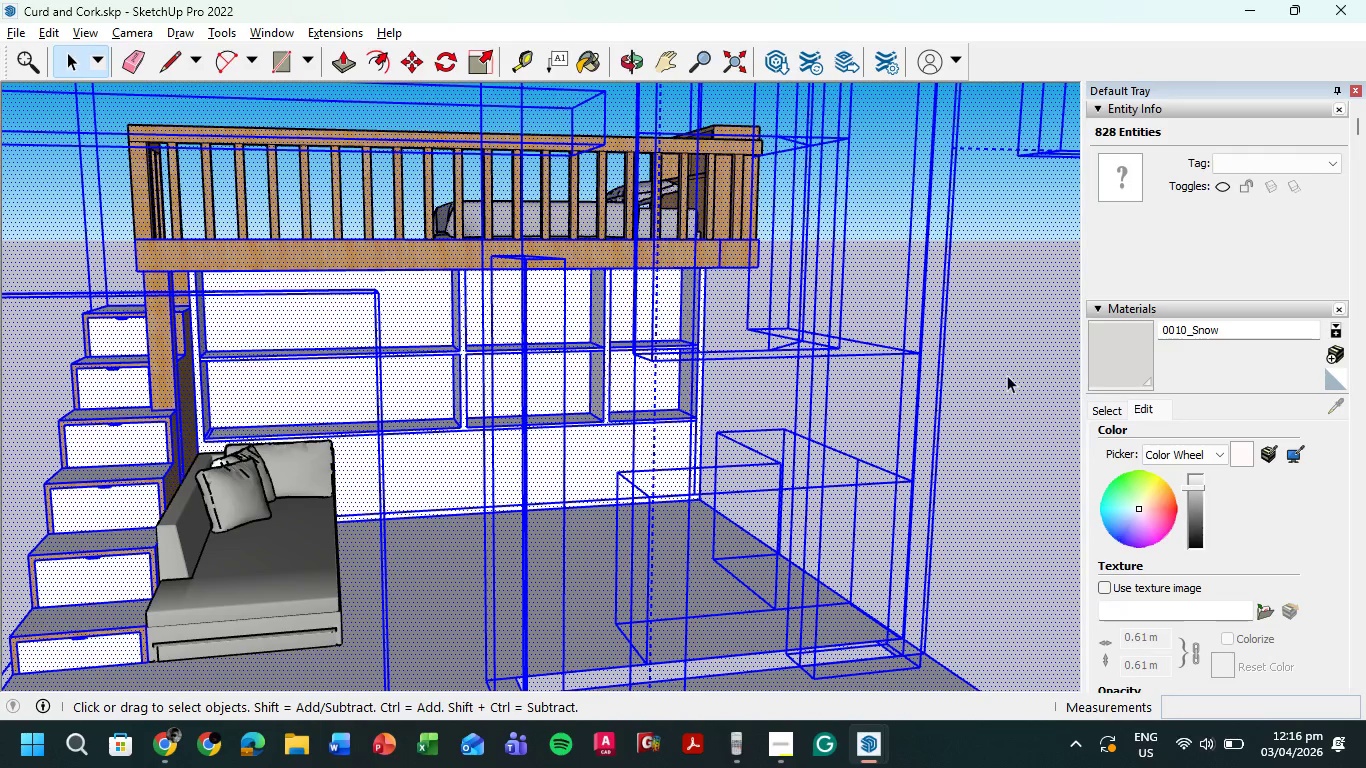 
double_click([1007, 375])
 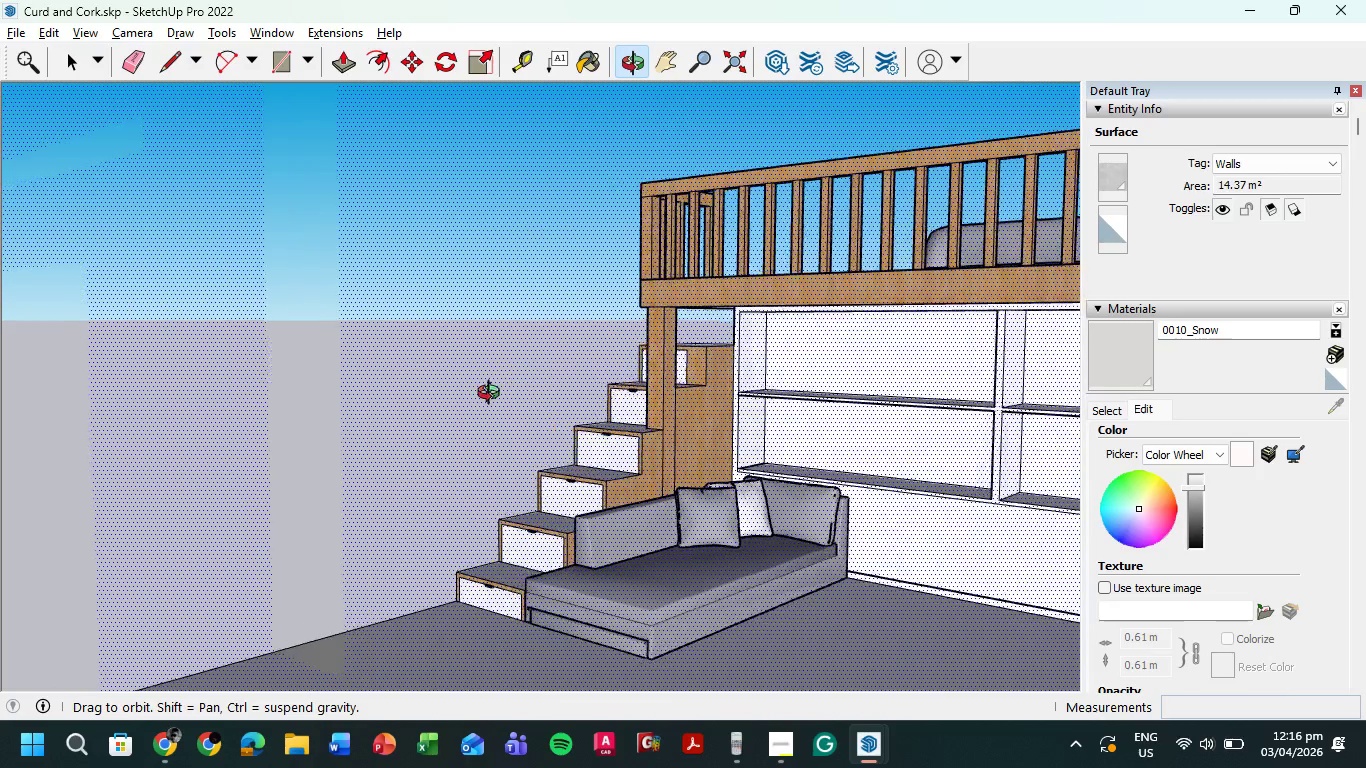 
key(Escape)
 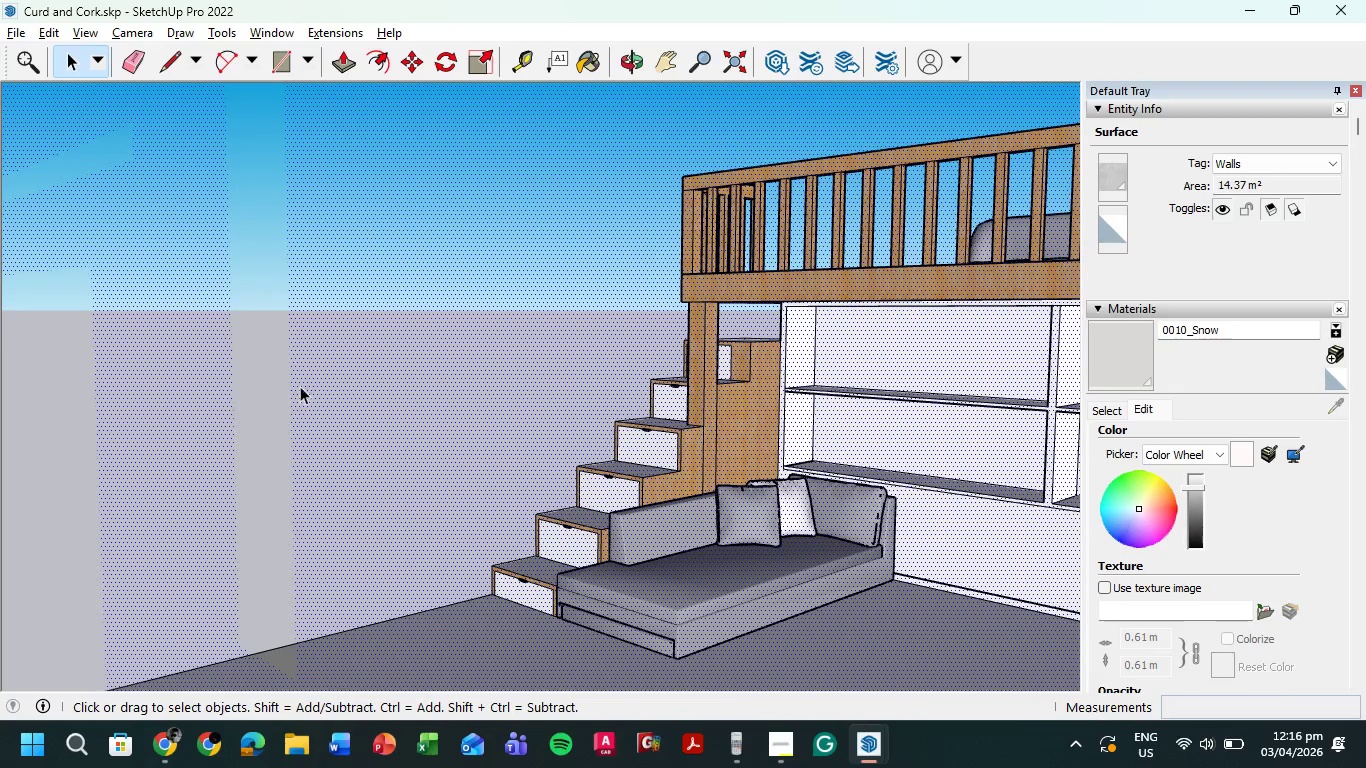 
key(Escape)
 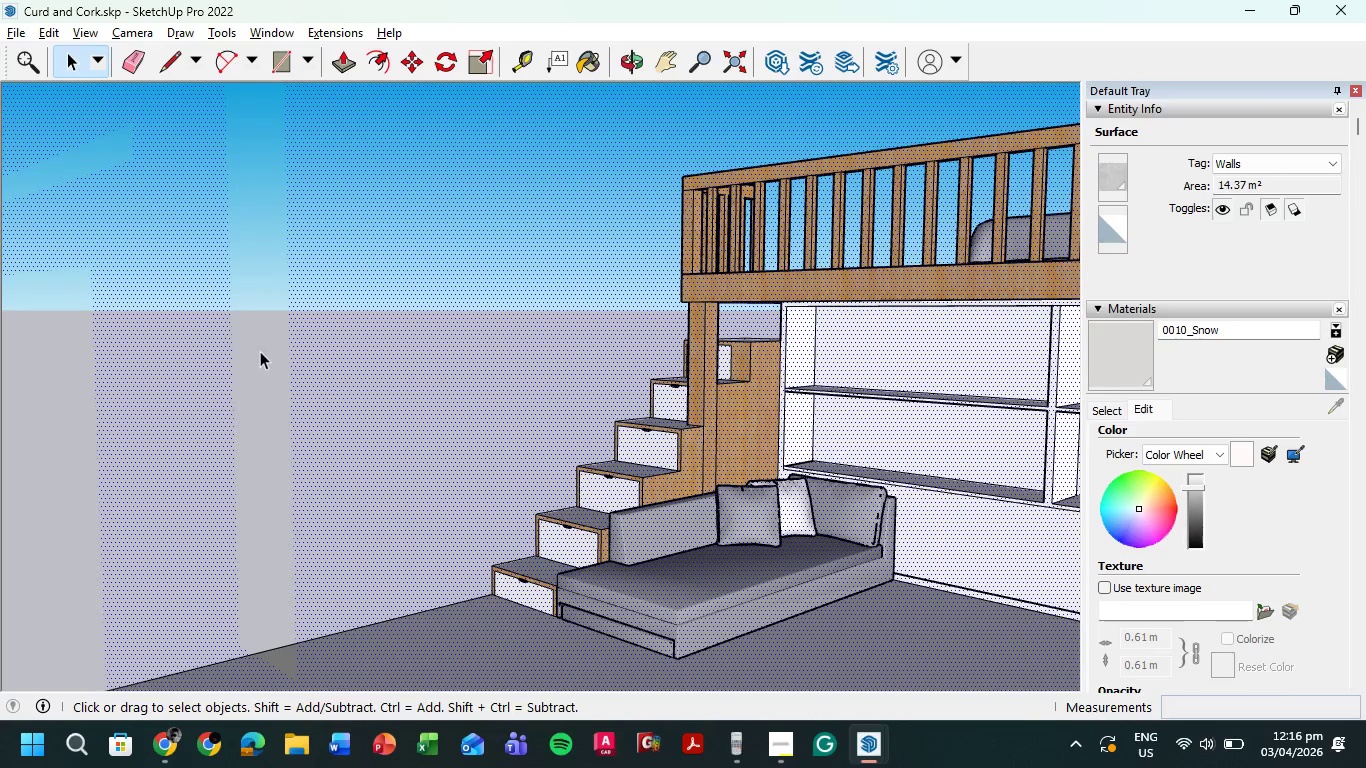 
key(Escape)
 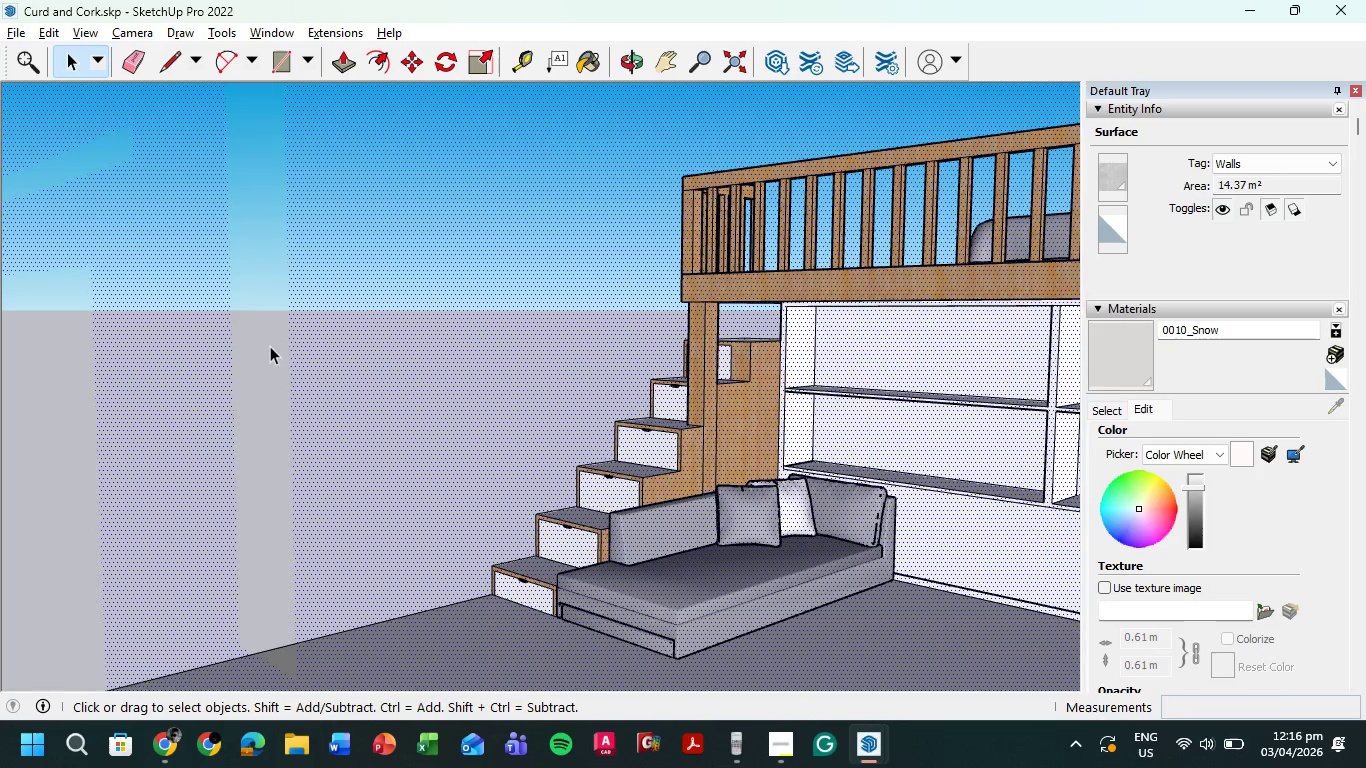 
left_click([270, 346])
 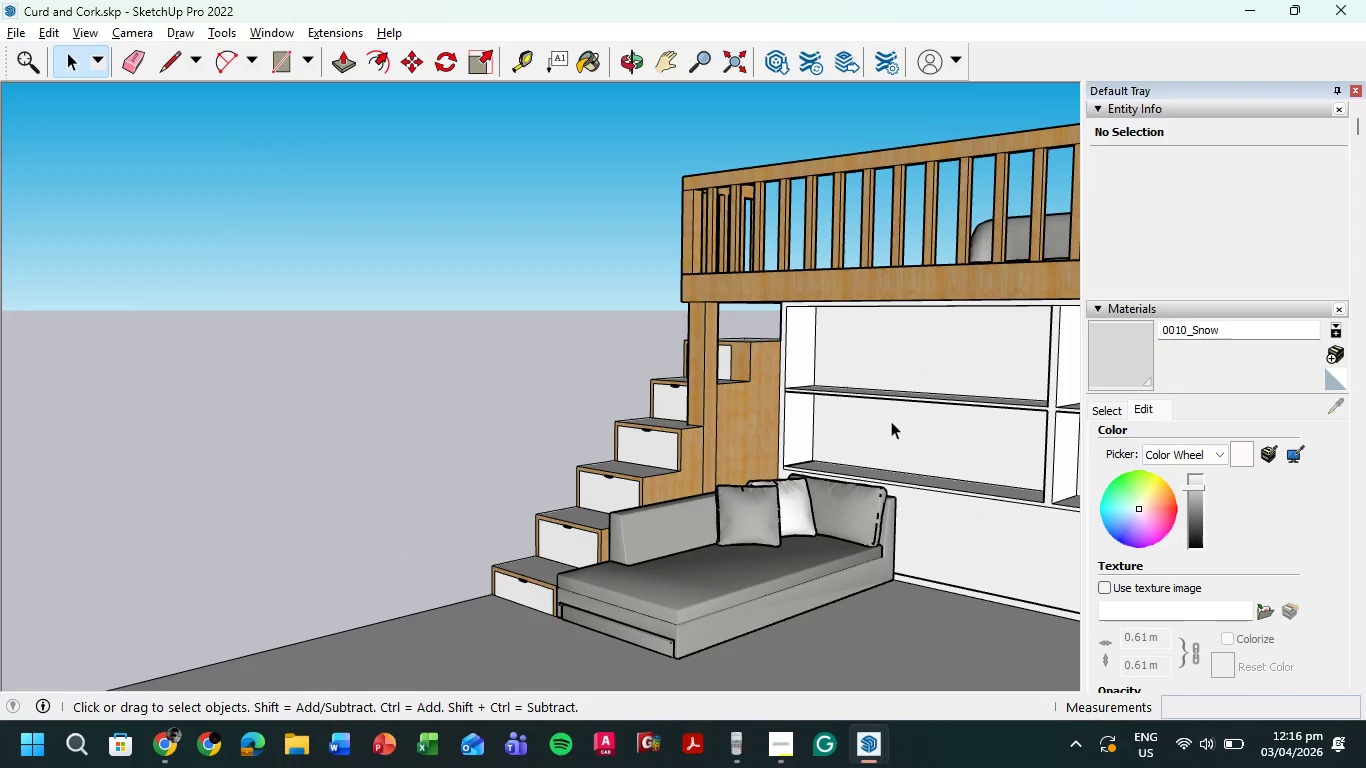 
hold_key(key=ShiftLeft, duration=0.44)
 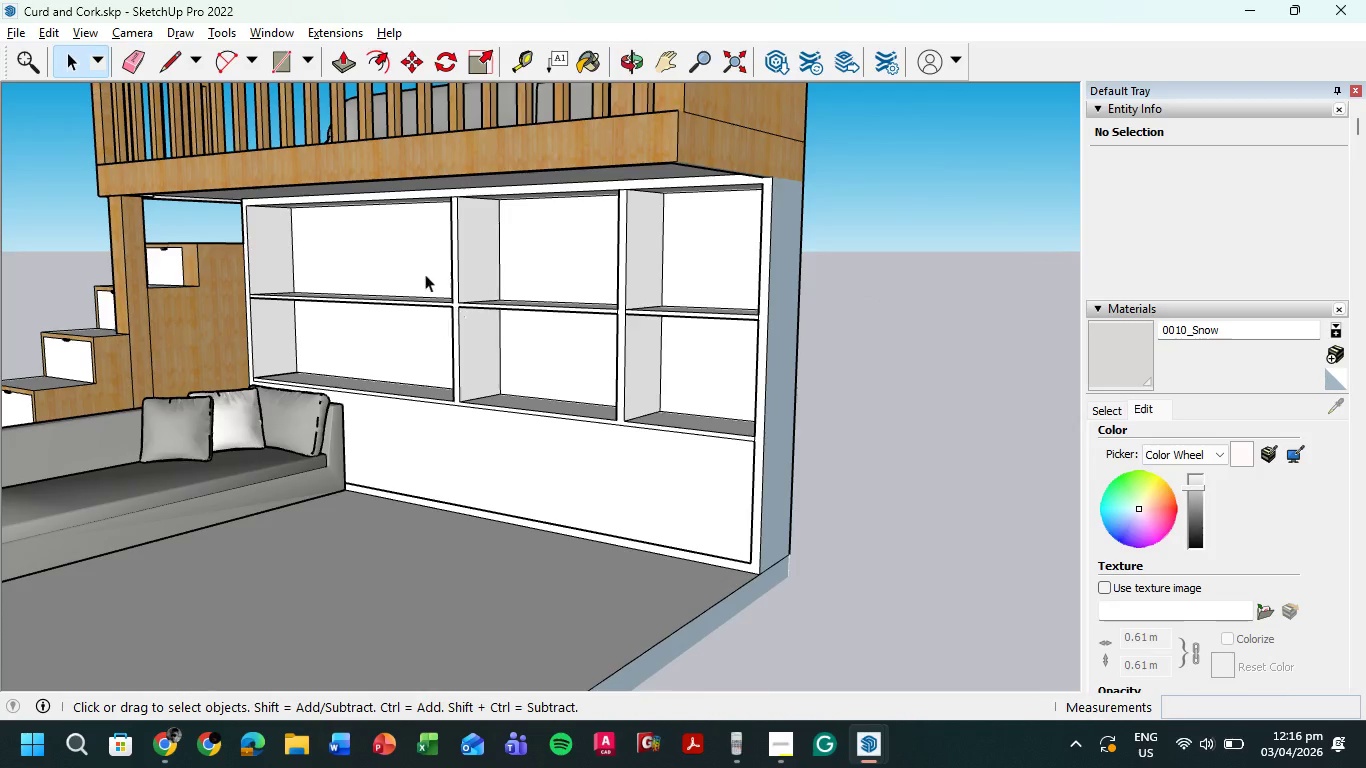 
scroll: coordinate [419, 266], scroll_direction: up, amount: 4.0
 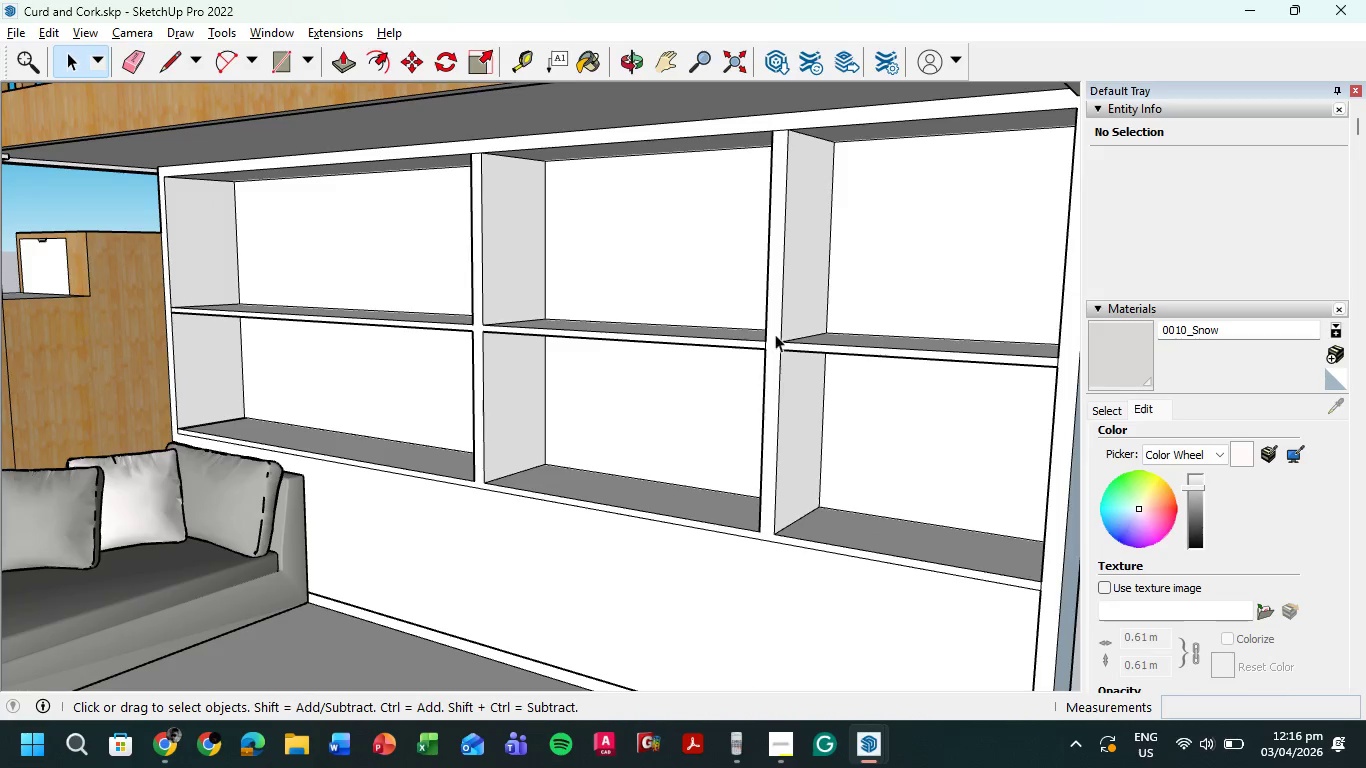 
scroll: coordinate [710, 316], scroll_direction: down, amount: 3.0
 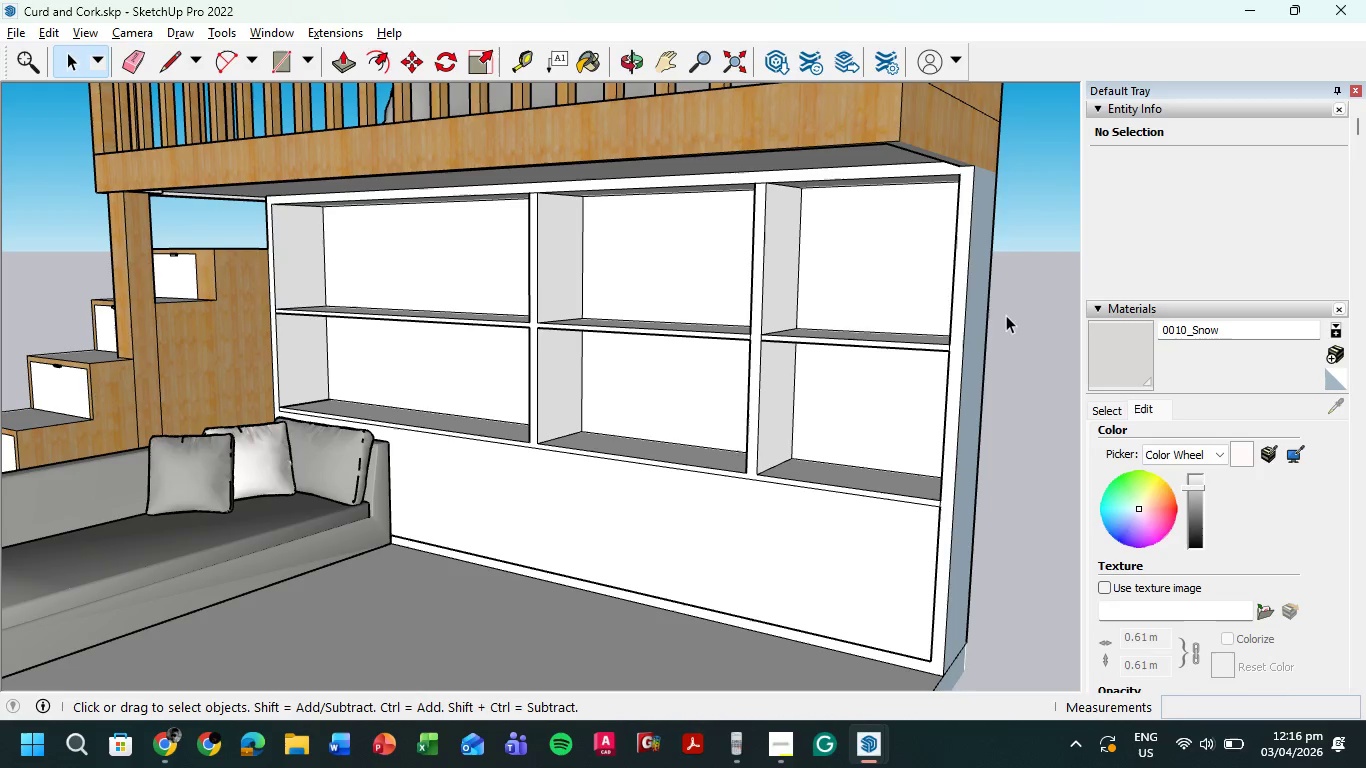 
left_click_drag(start_coordinate=[1014, 305], to_coordinate=[469, 355])
 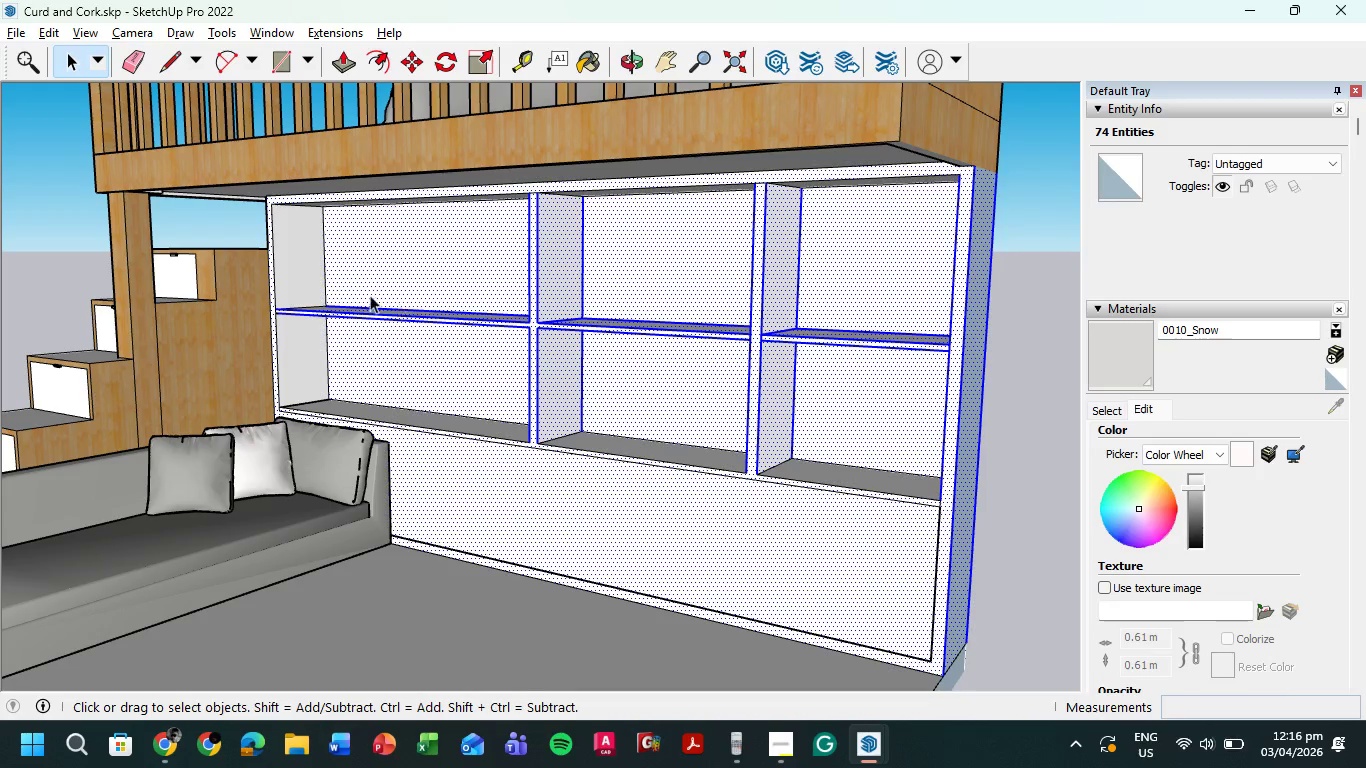 
hold_key(key=ShiftLeft, duration=1.5)
left_click([295, 264])
 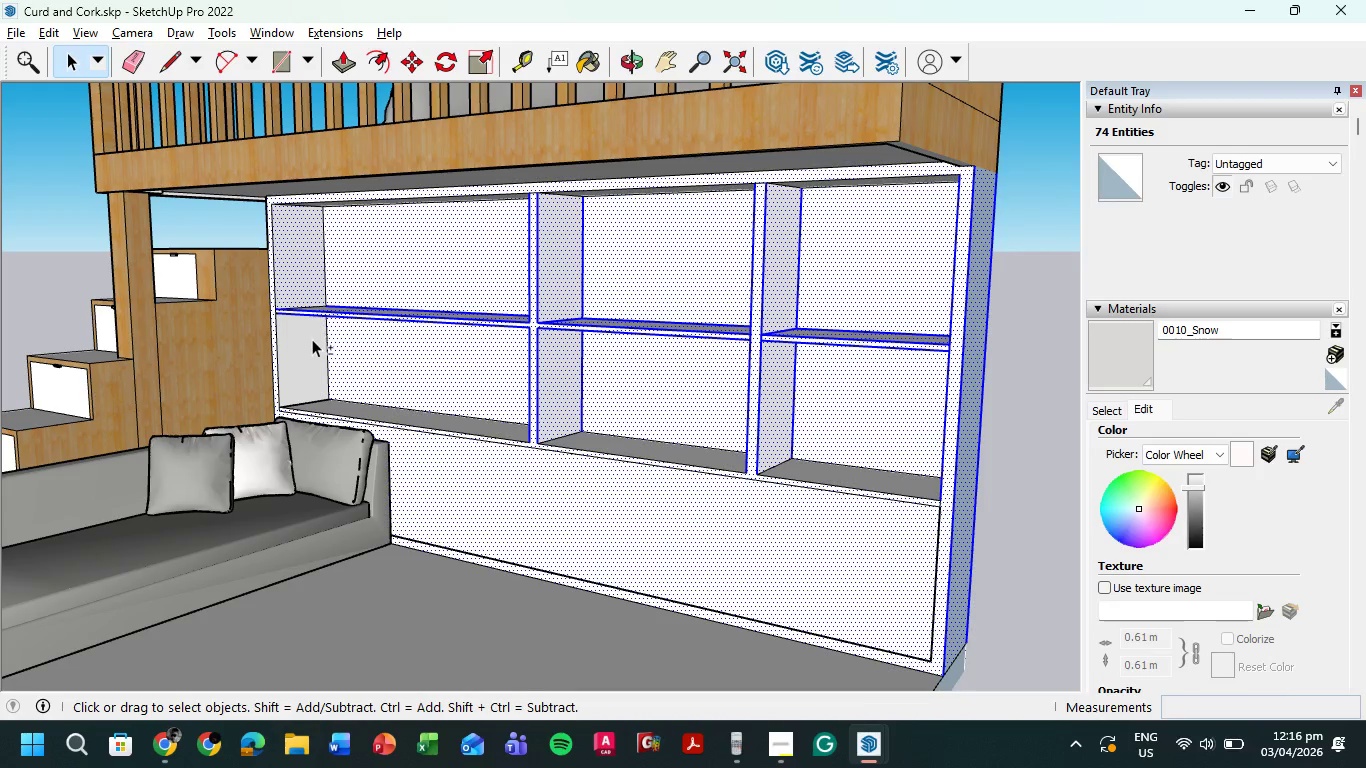 
double_click([312, 339])
 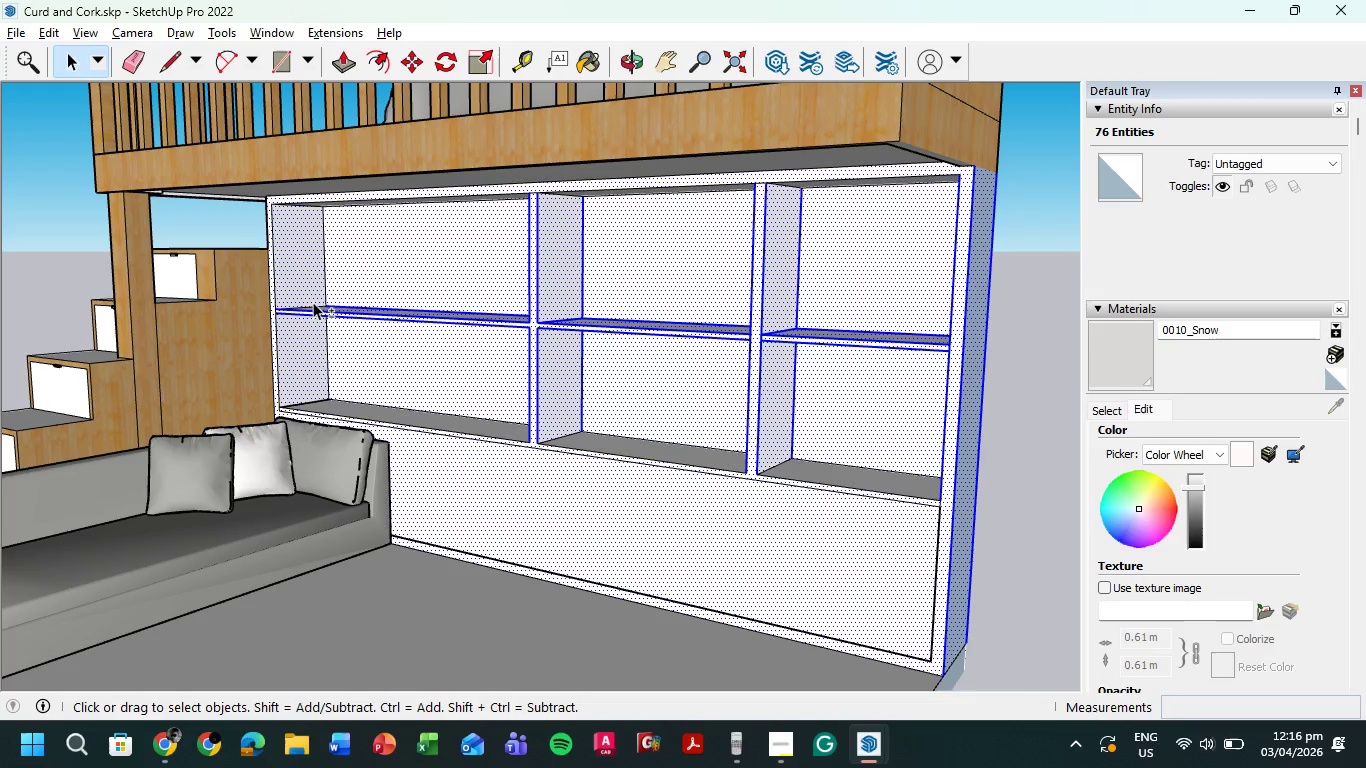 
hold_key(key=ShiftLeft, duration=1.5)
left_click_drag(start_coordinate=[318, 289], to_coordinate=[298, 322])
 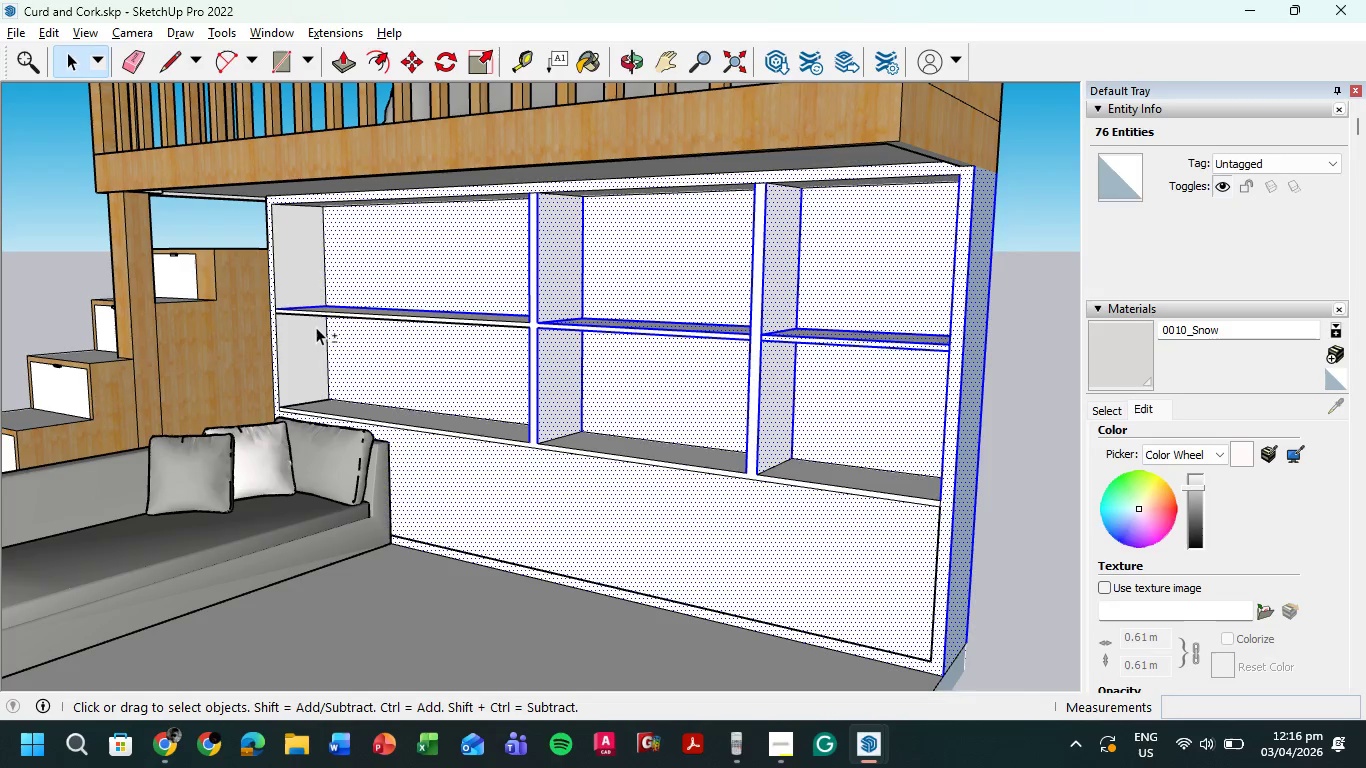 
left_click_drag(start_coordinate=[316, 327], to_coordinate=[302, 278])
 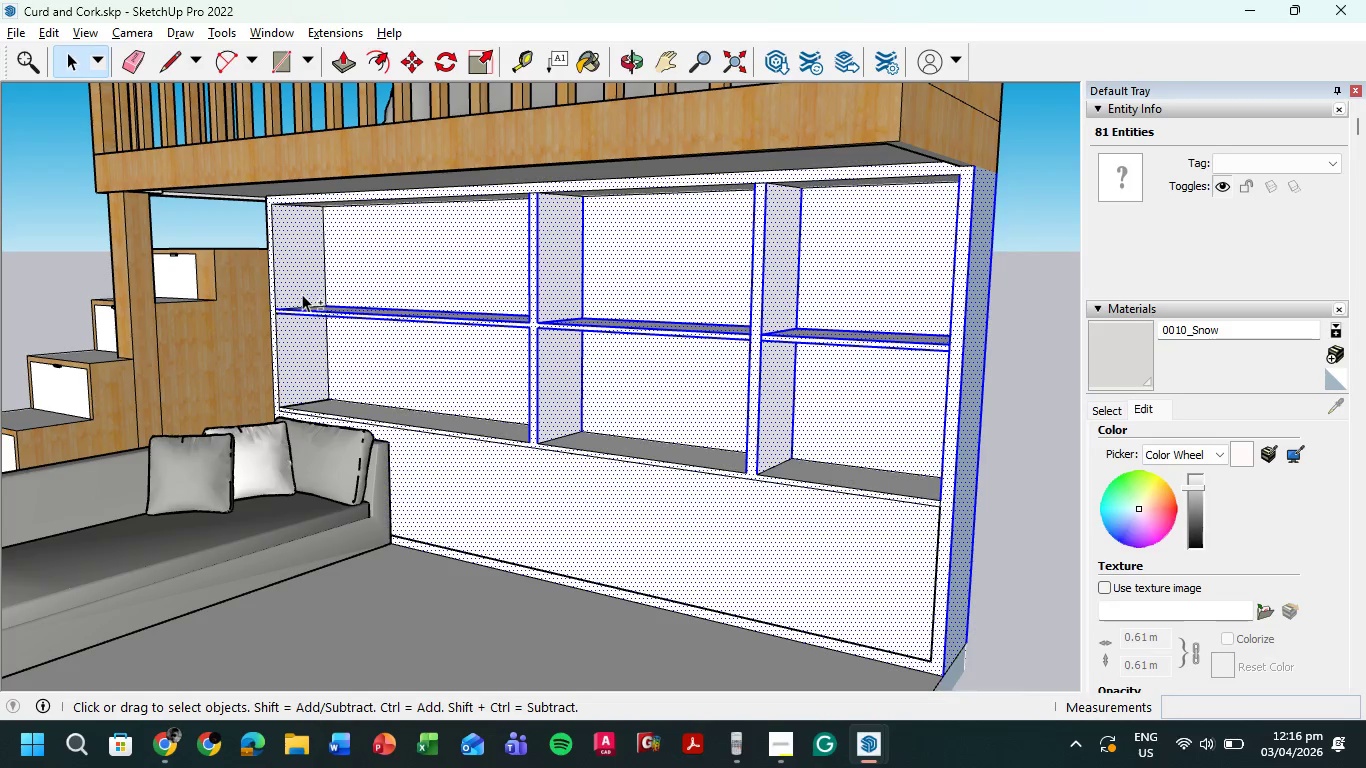 
hold_key(key=ShiftLeft, duration=1.42)
left_click_drag(start_coordinate=[296, 280], to_coordinate=[315, 321])
 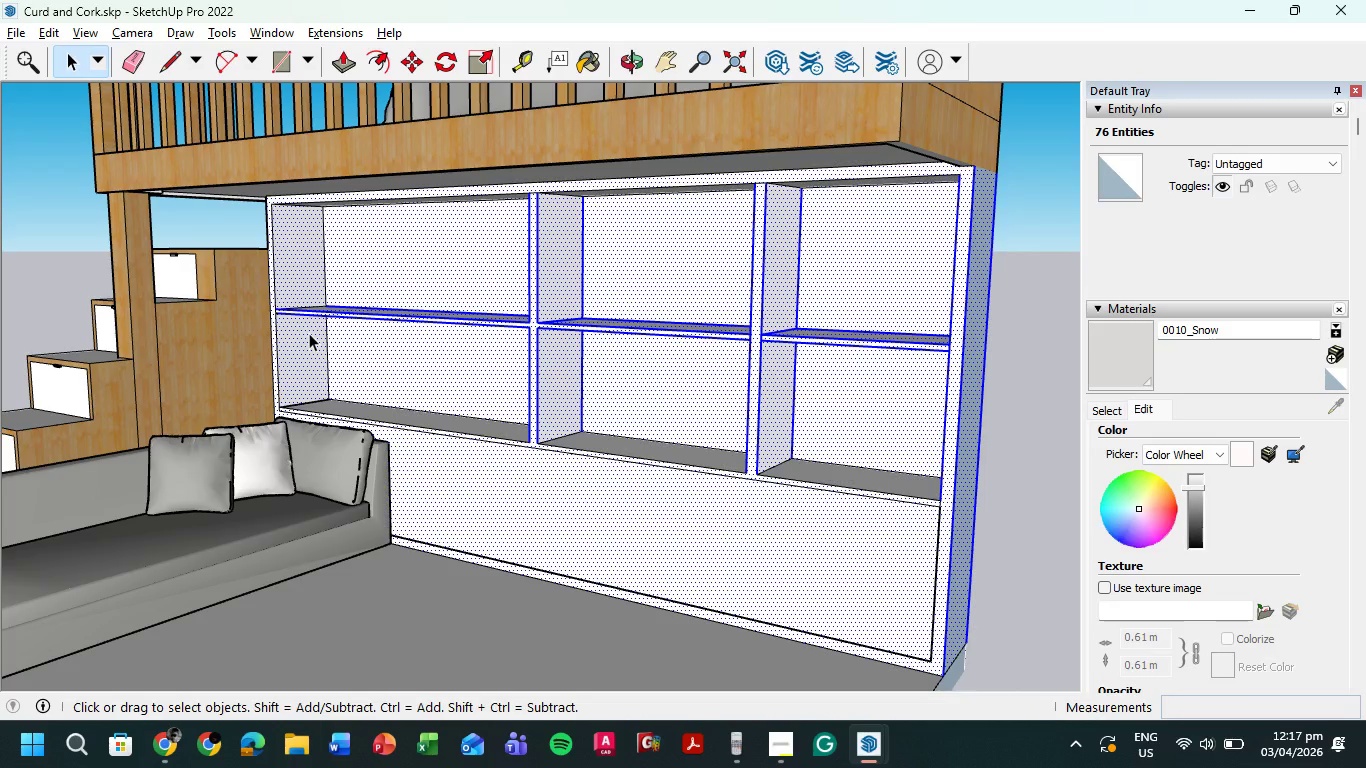 
hold_key(key=ControlLeft, duration=12.97)
left_click_drag(start_coordinate=[310, 336], to_coordinate=[293, 277])
 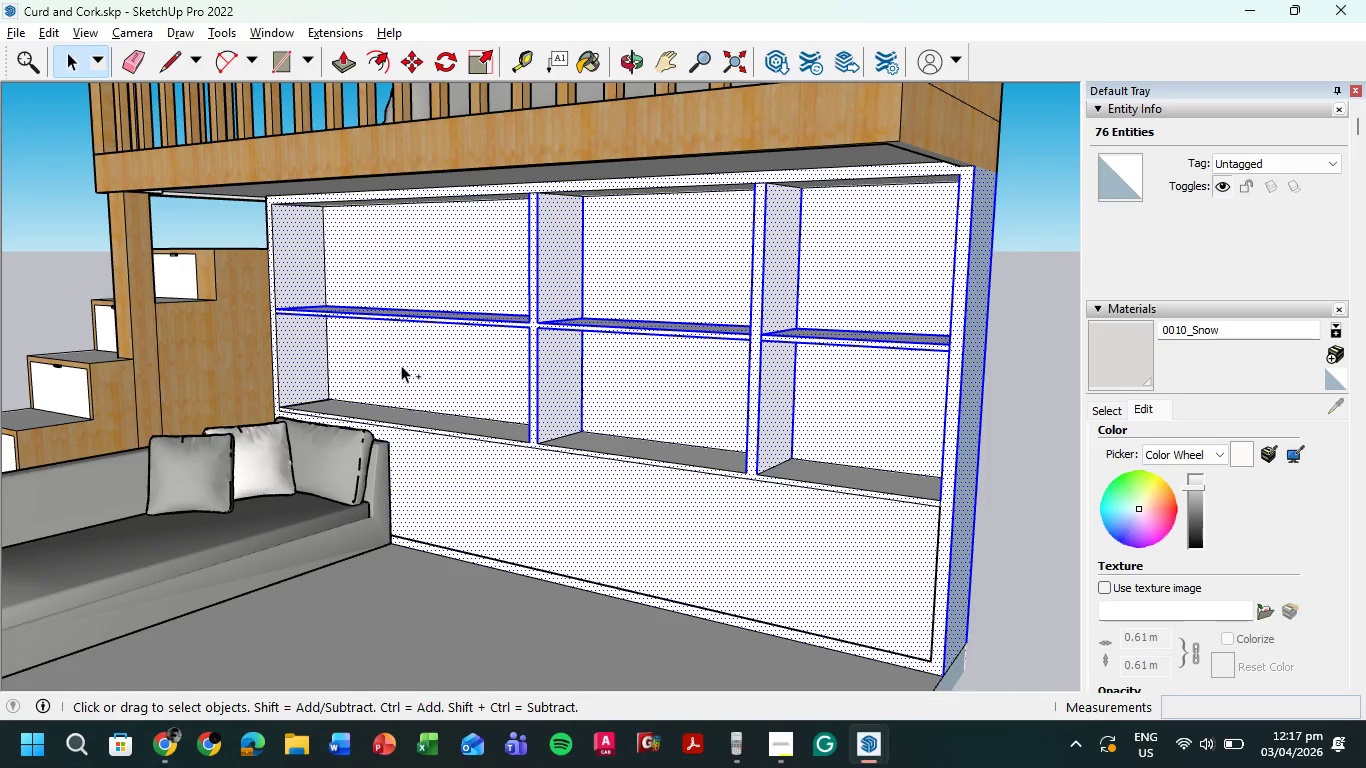 
left_click_drag(start_coordinate=[399, 366], to_coordinate=[311, 354])
 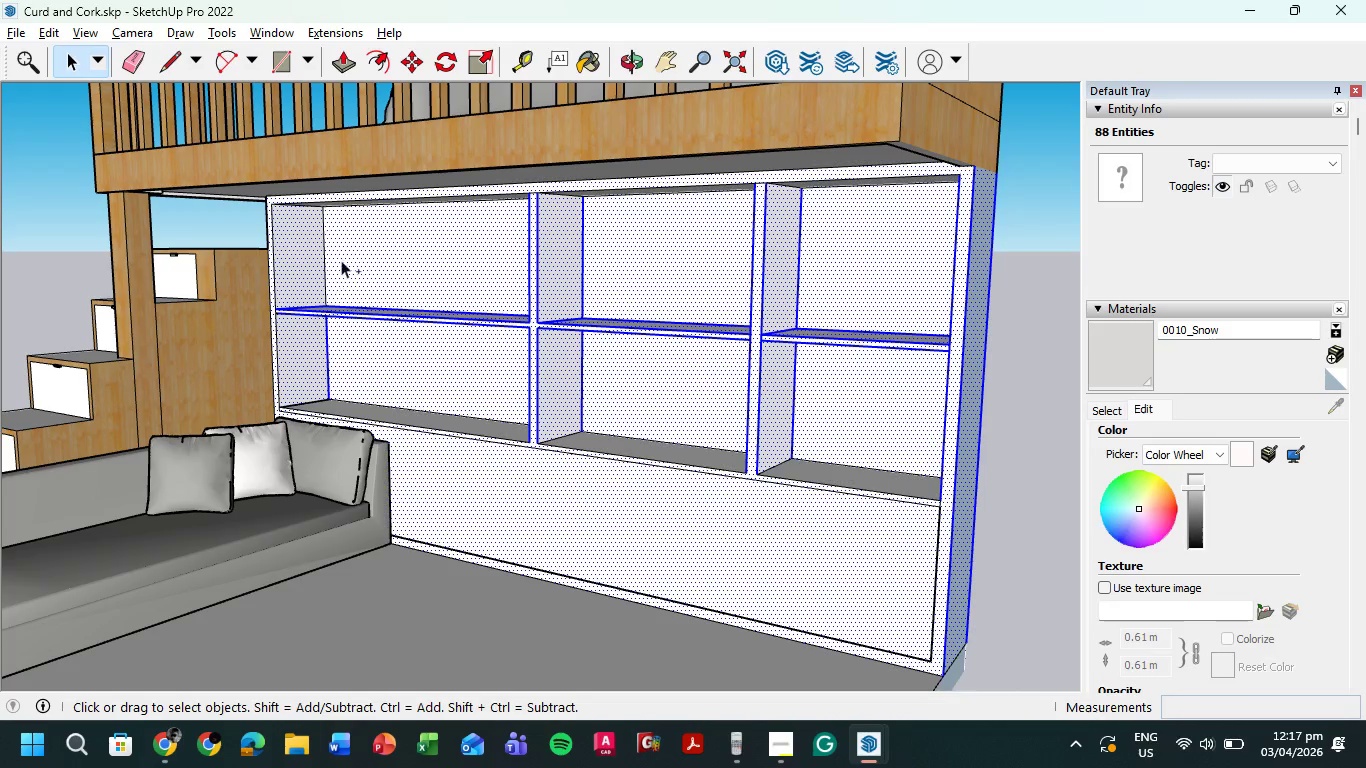 
left_click_drag(start_coordinate=[360, 246], to_coordinate=[287, 248])
 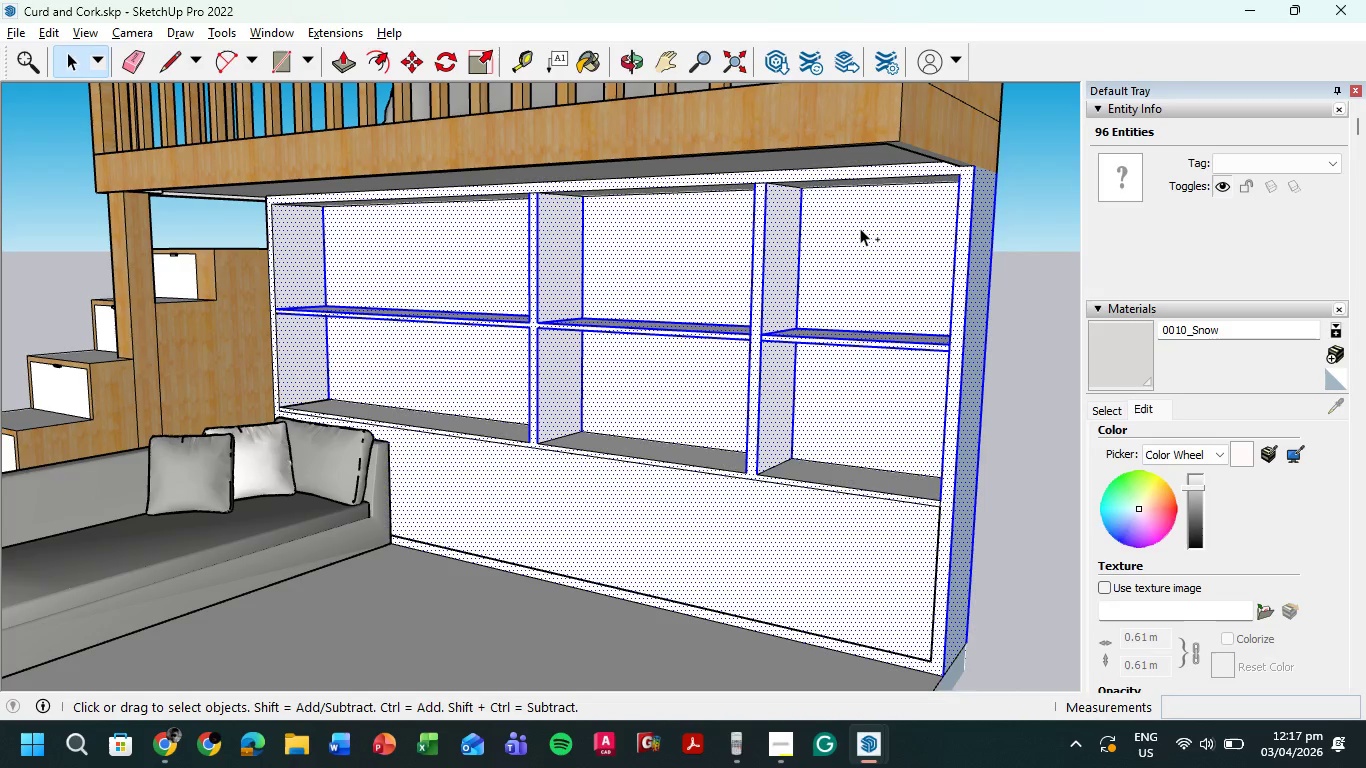 
left_click_drag(start_coordinate=[876, 274], to_coordinate=[279, 168])
 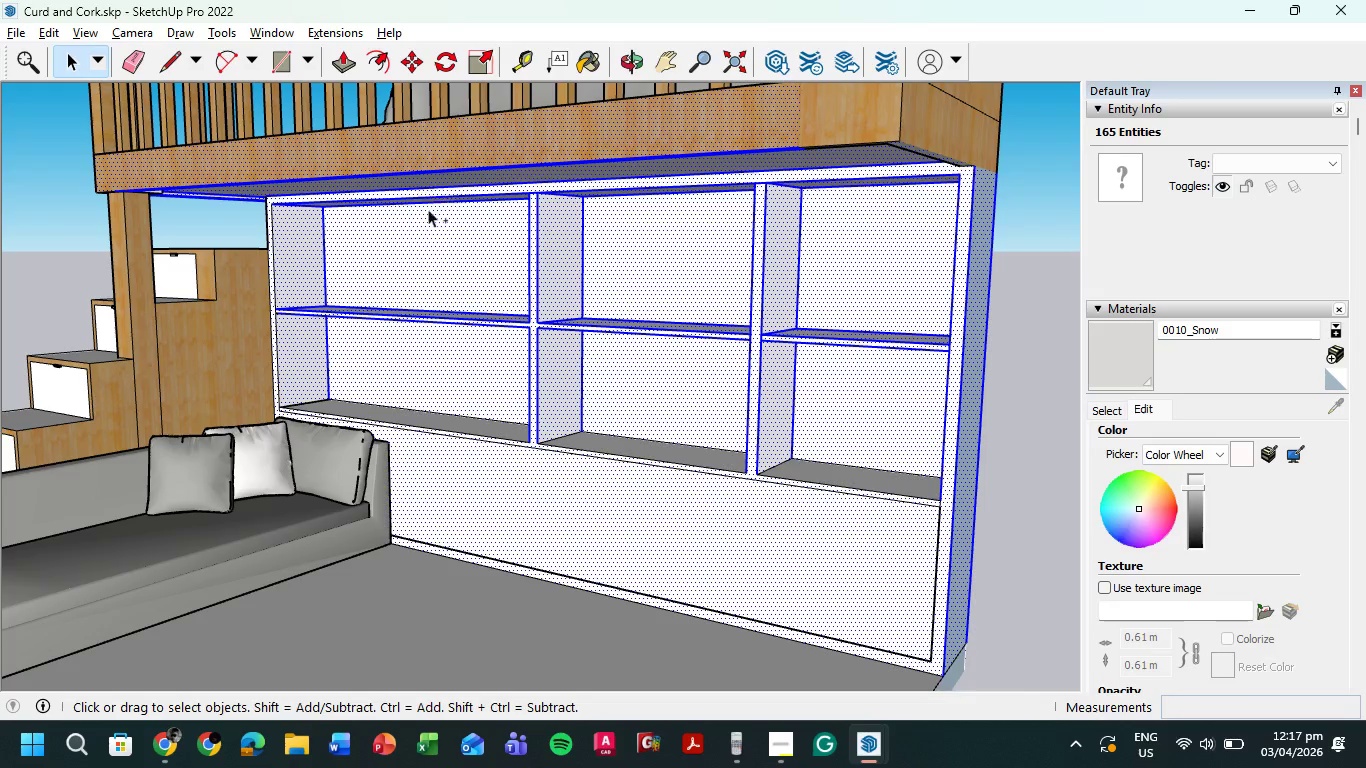 
scroll: coordinate [416, 255], scroll_direction: down, amount: 2.0
 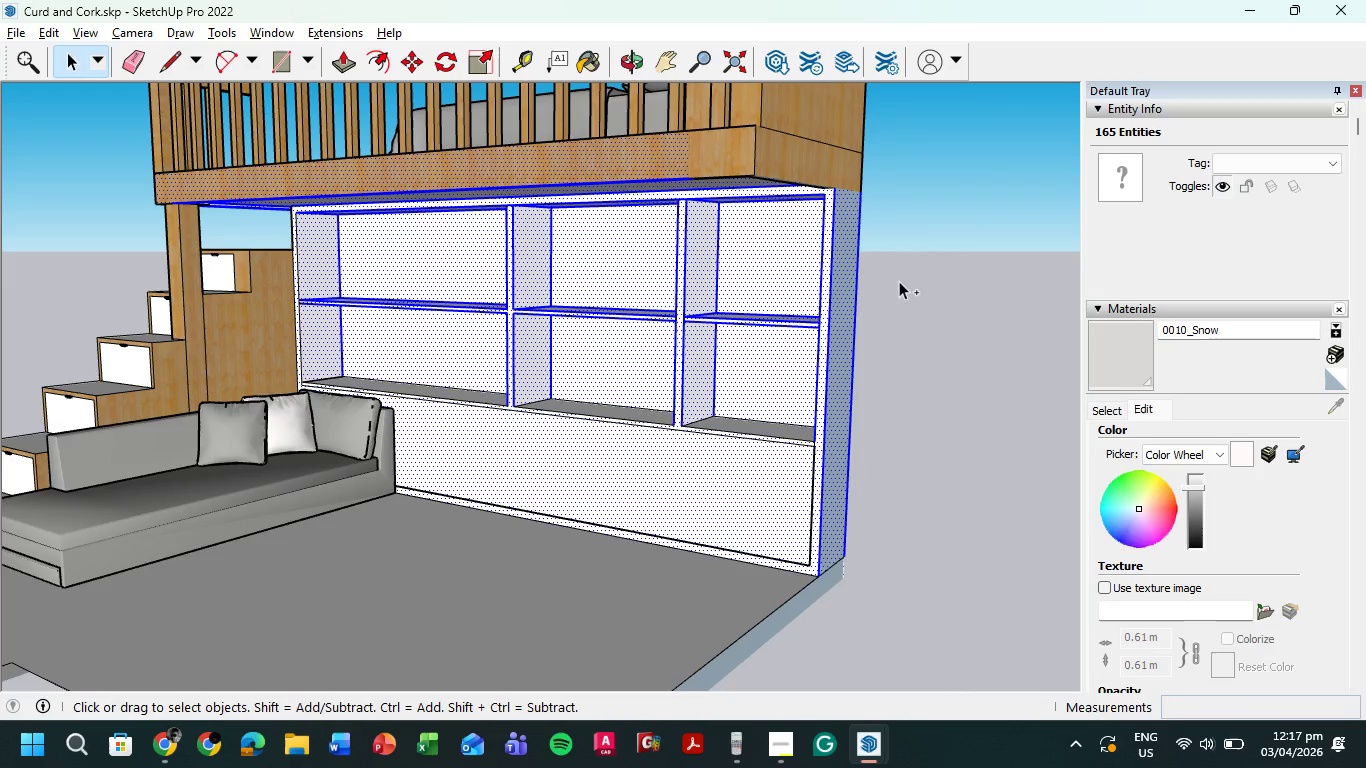 
left_click_drag(start_coordinate=[924, 280], to_coordinate=[231, 444])
 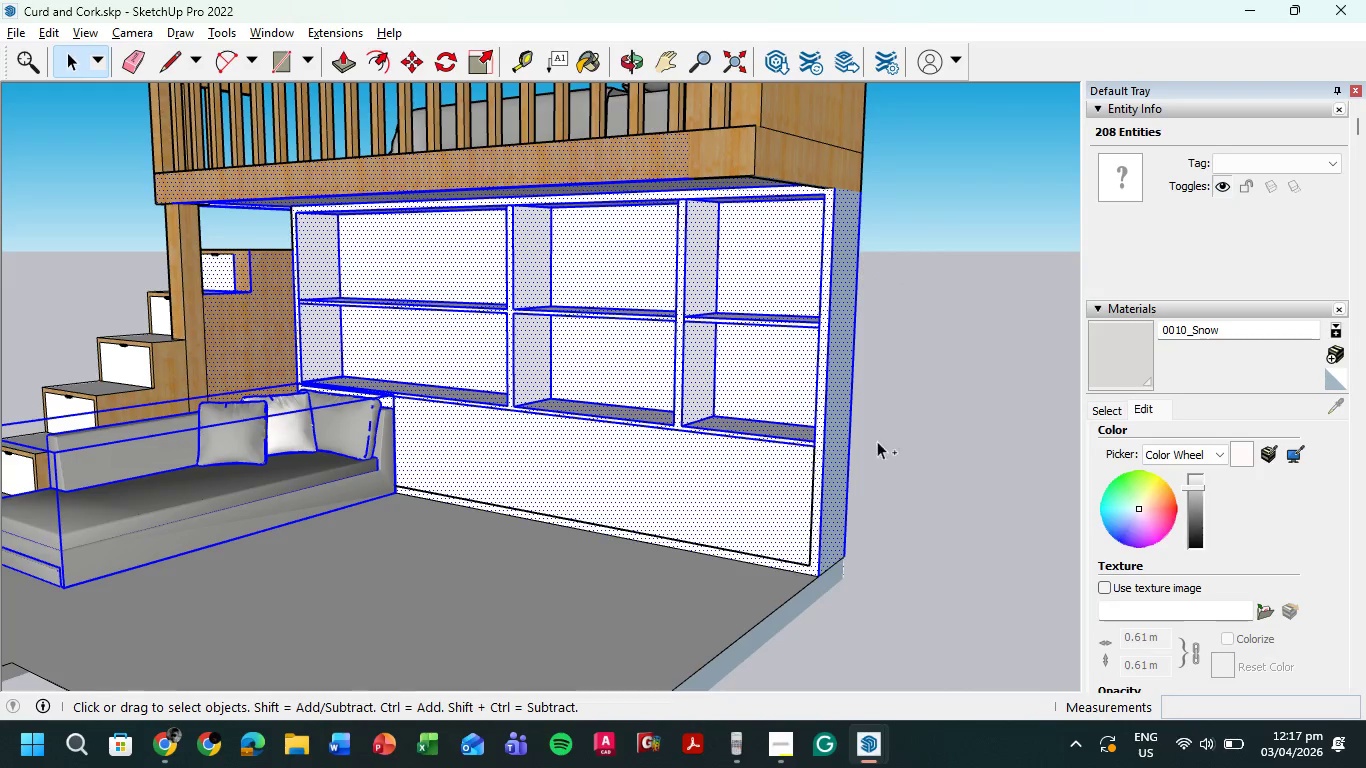 
left_click_drag(start_coordinate=[899, 458], to_coordinate=[602, 493])
 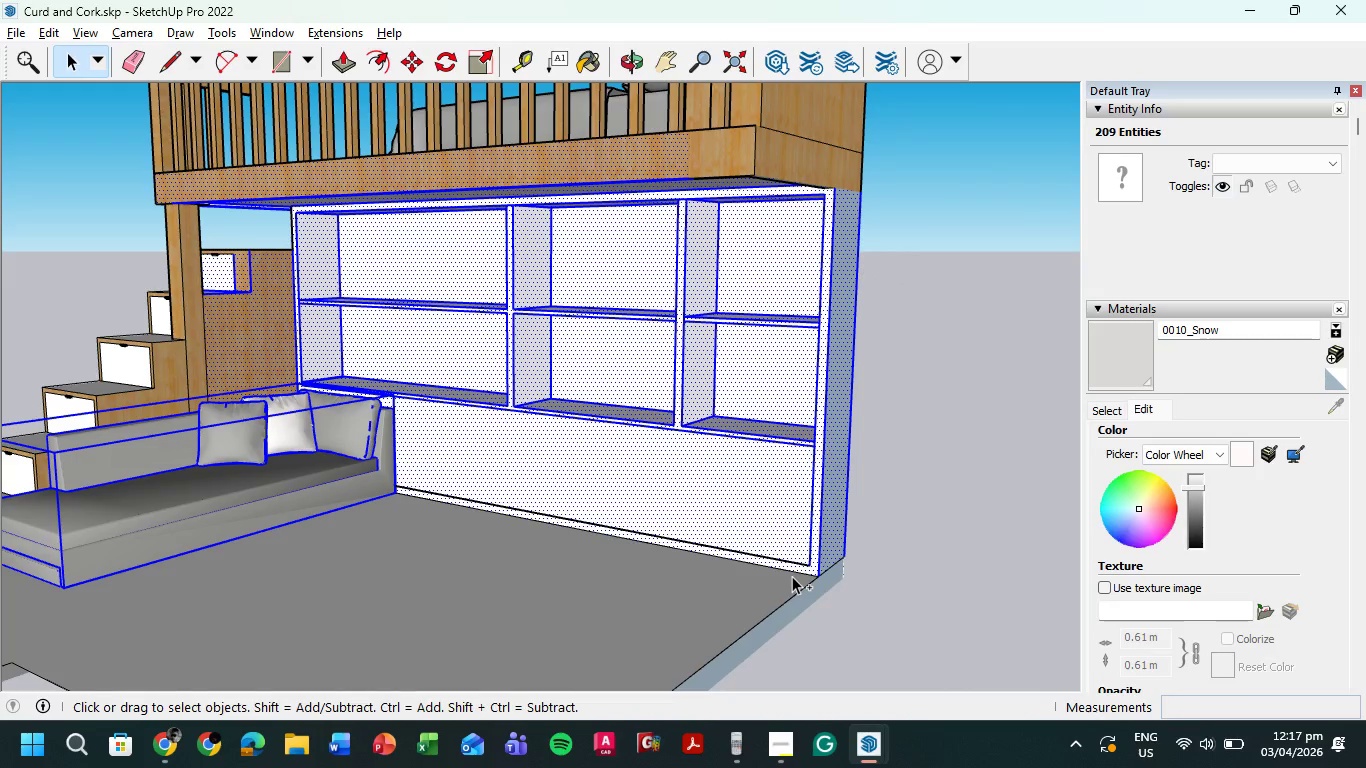 
left_click_drag(start_coordinate=[792, 576], to_coordinate=[718, 463])
 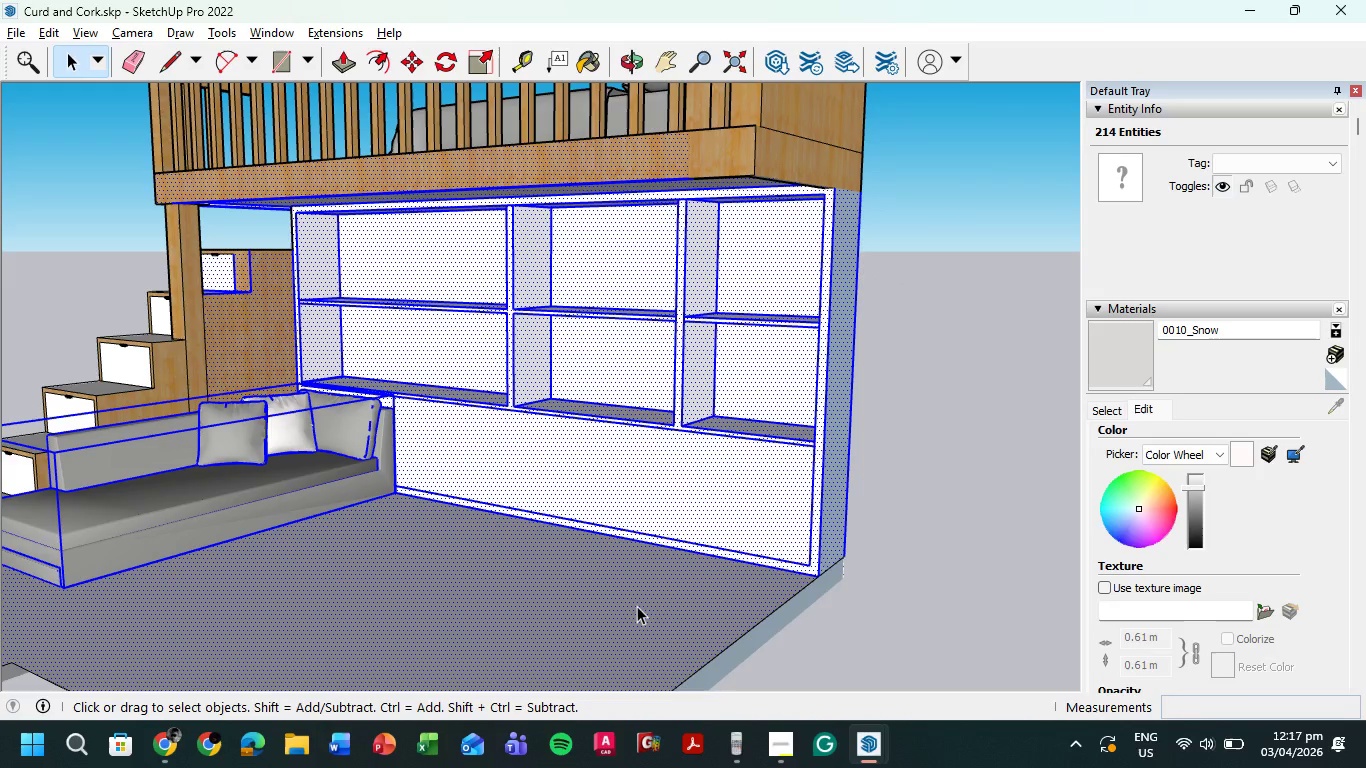 
hold_key(key=ShiftLeft, duration=0.72)
left_click([637, 606])
 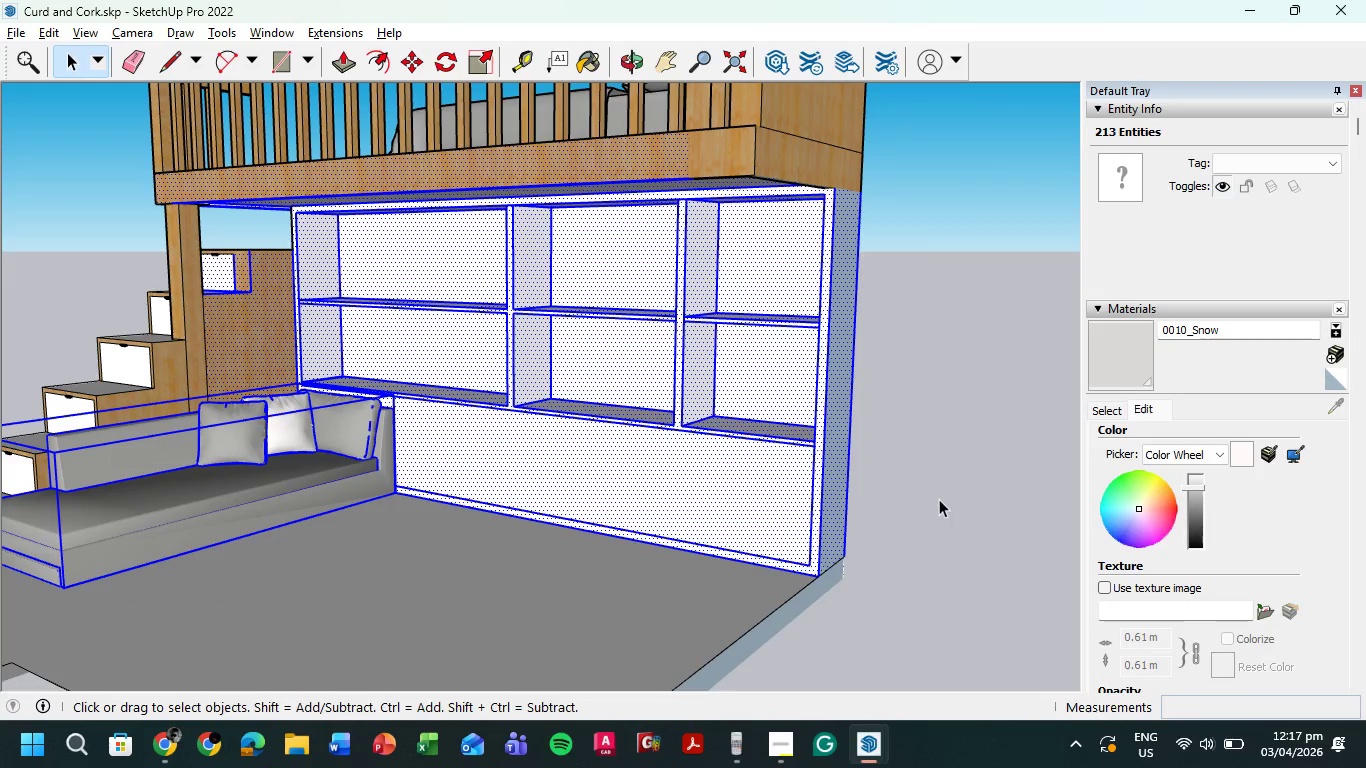 
hold_key(key=ControlLeft, duration=1.31)
 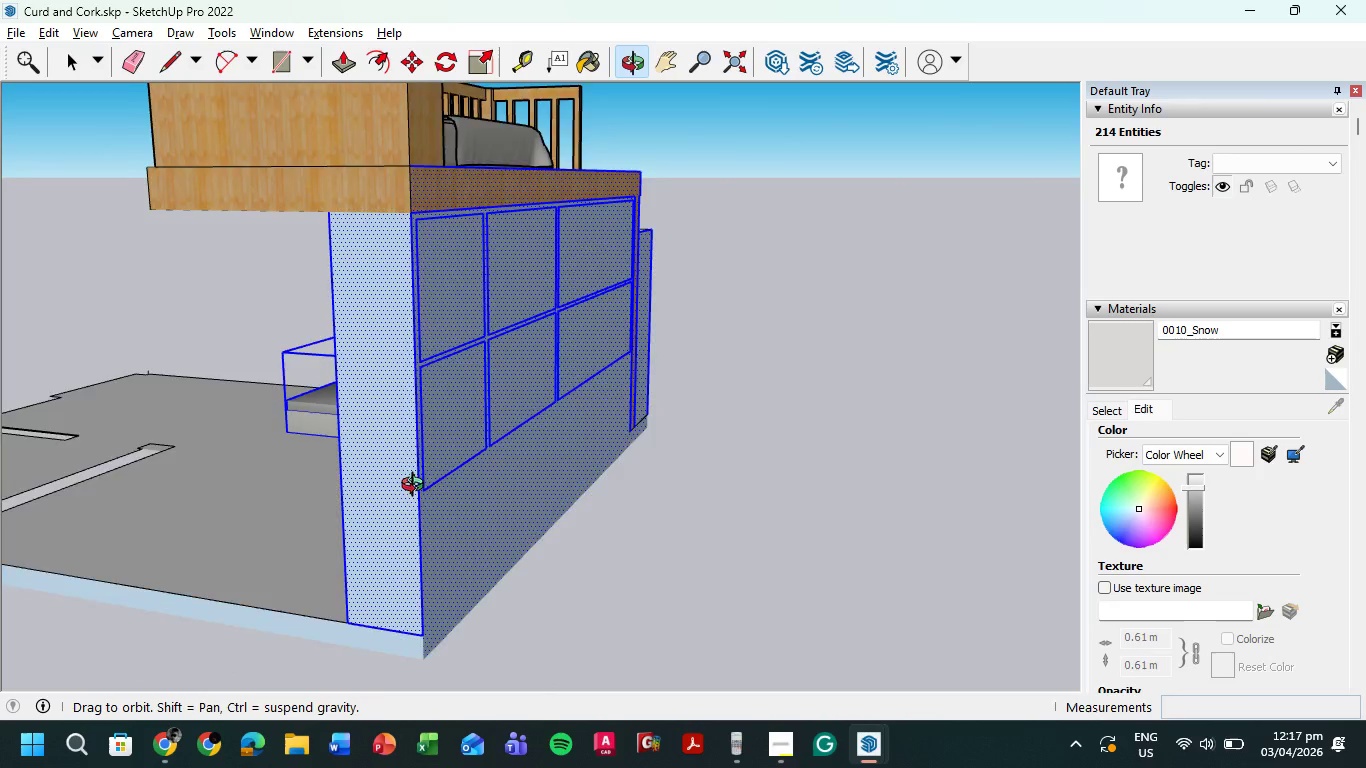 
wait(5.38)
 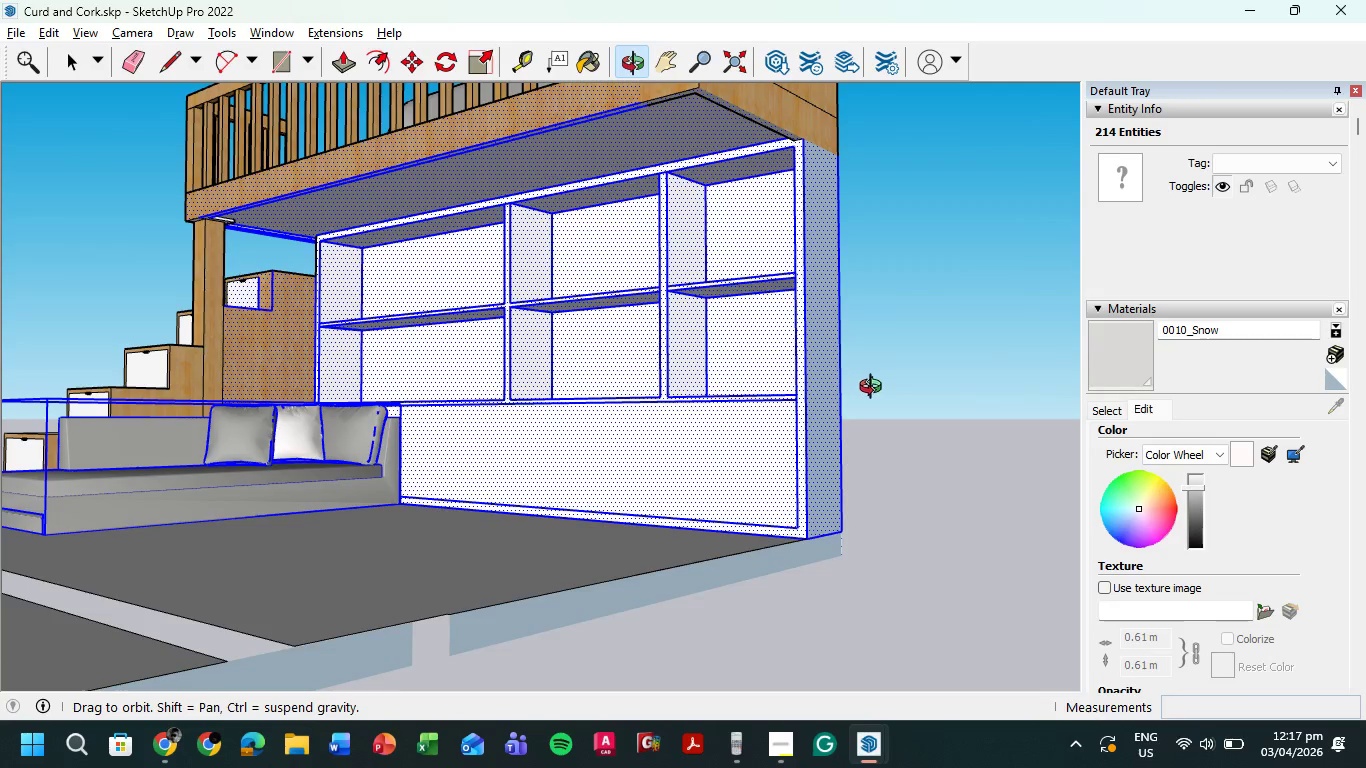 
left_click([1340, 163])
 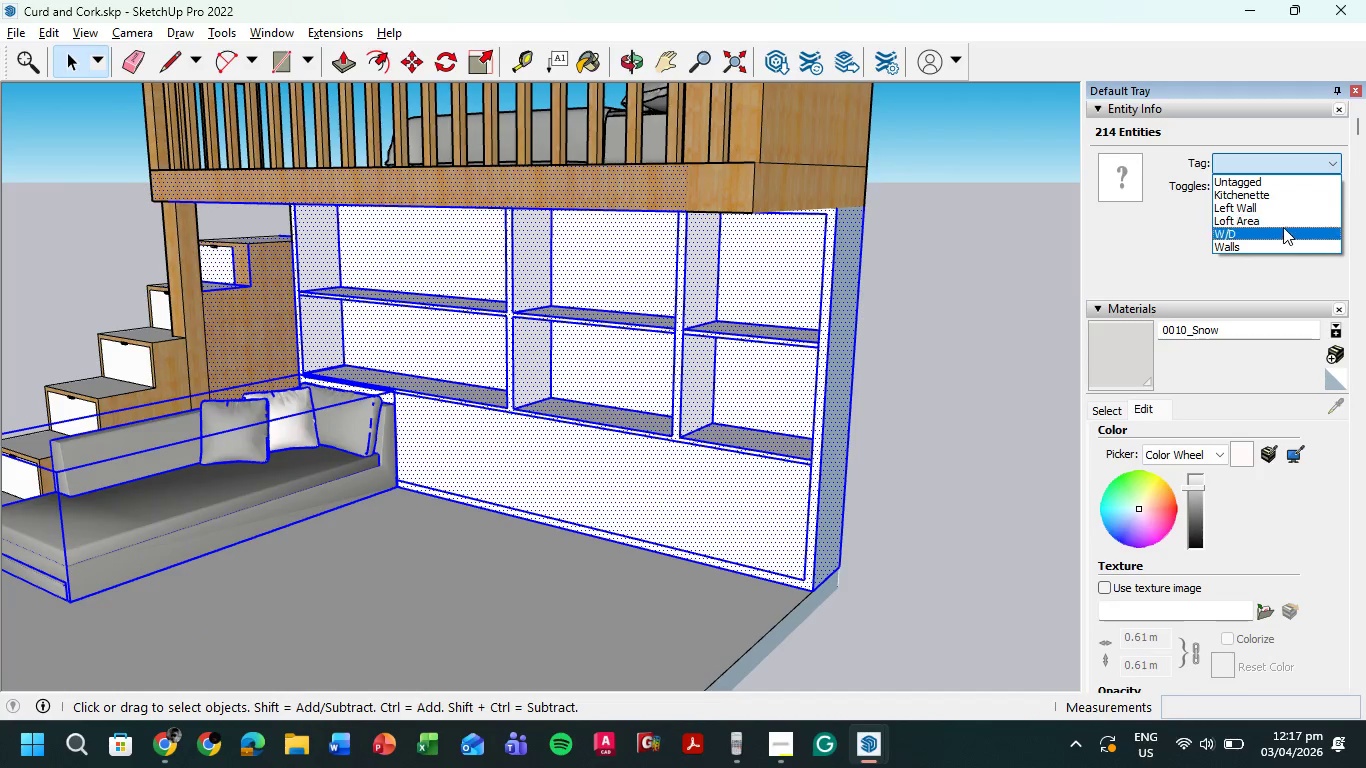 
left_click([1286, 222])
 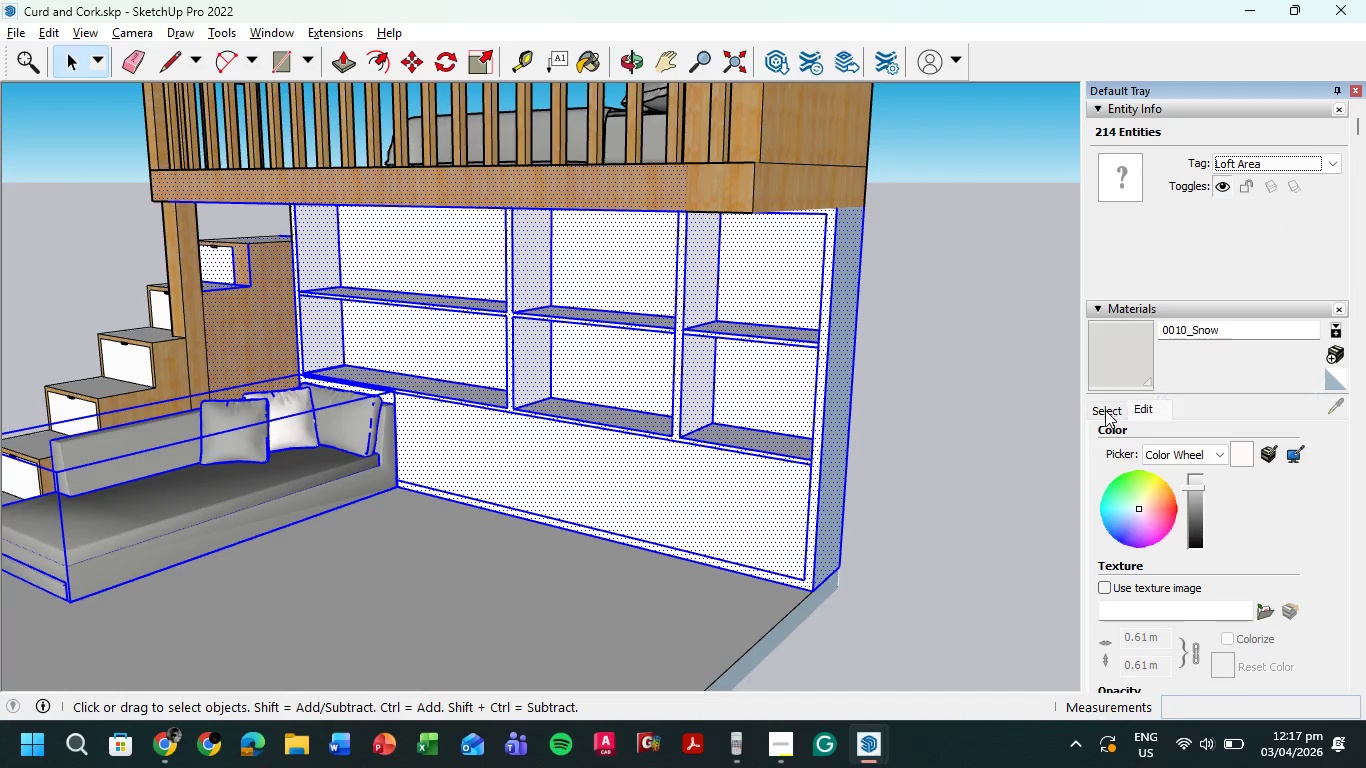 
left_click([1108, 410])
 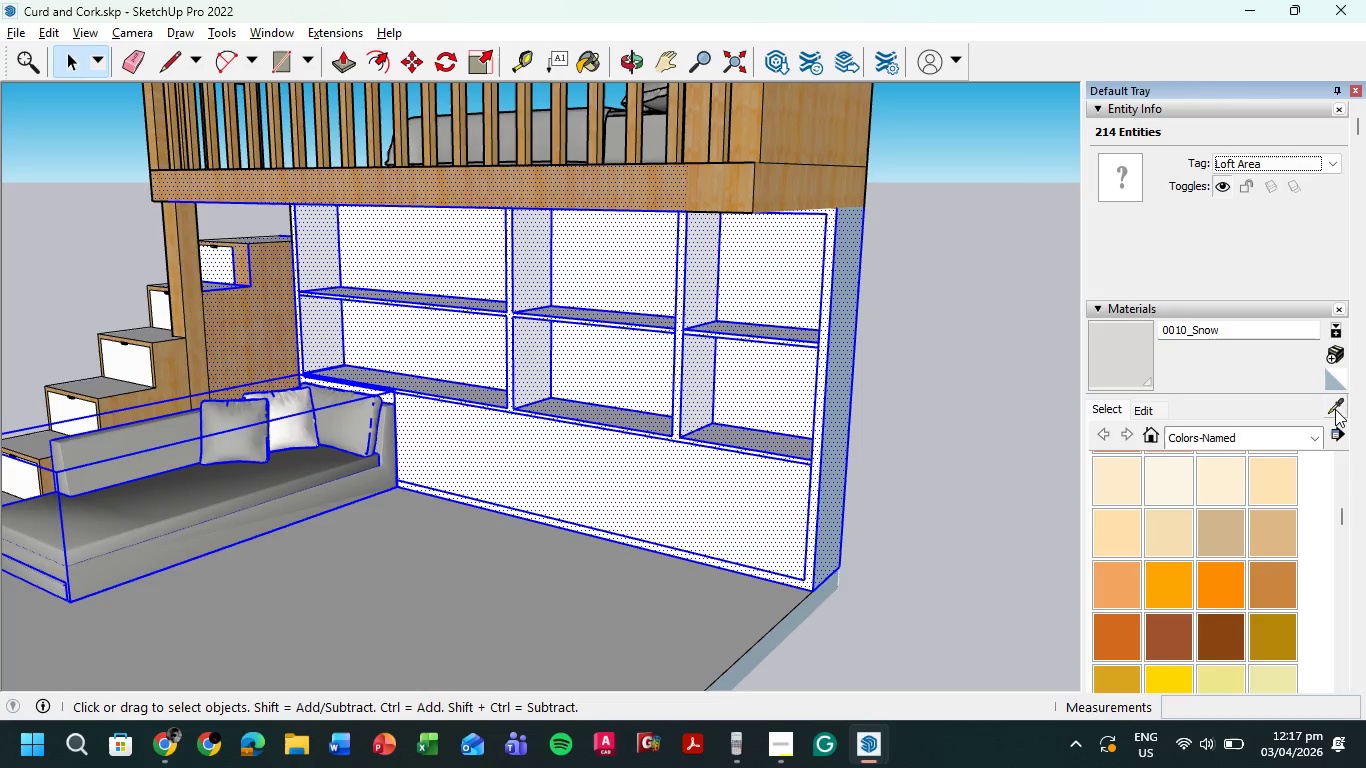 
left_click([1337, 407])
 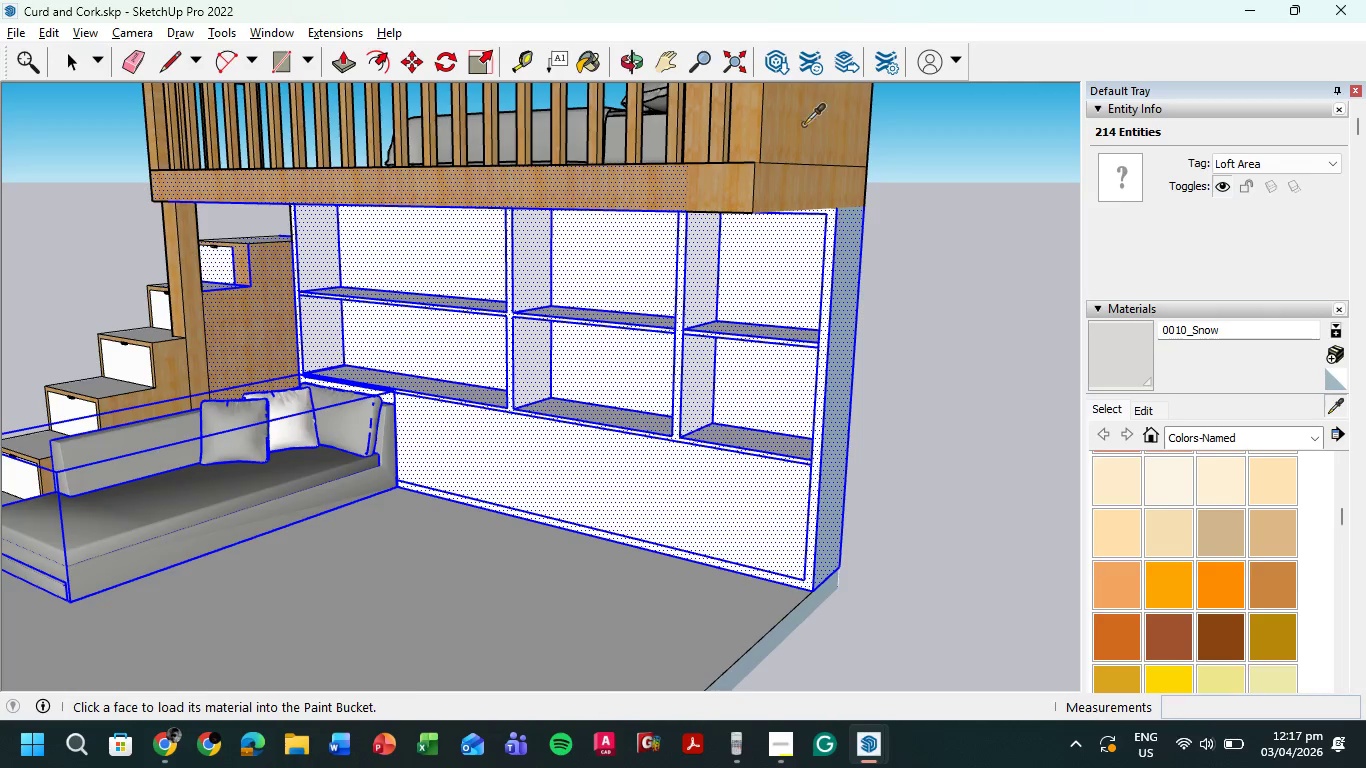 
left_click([804, 124])
 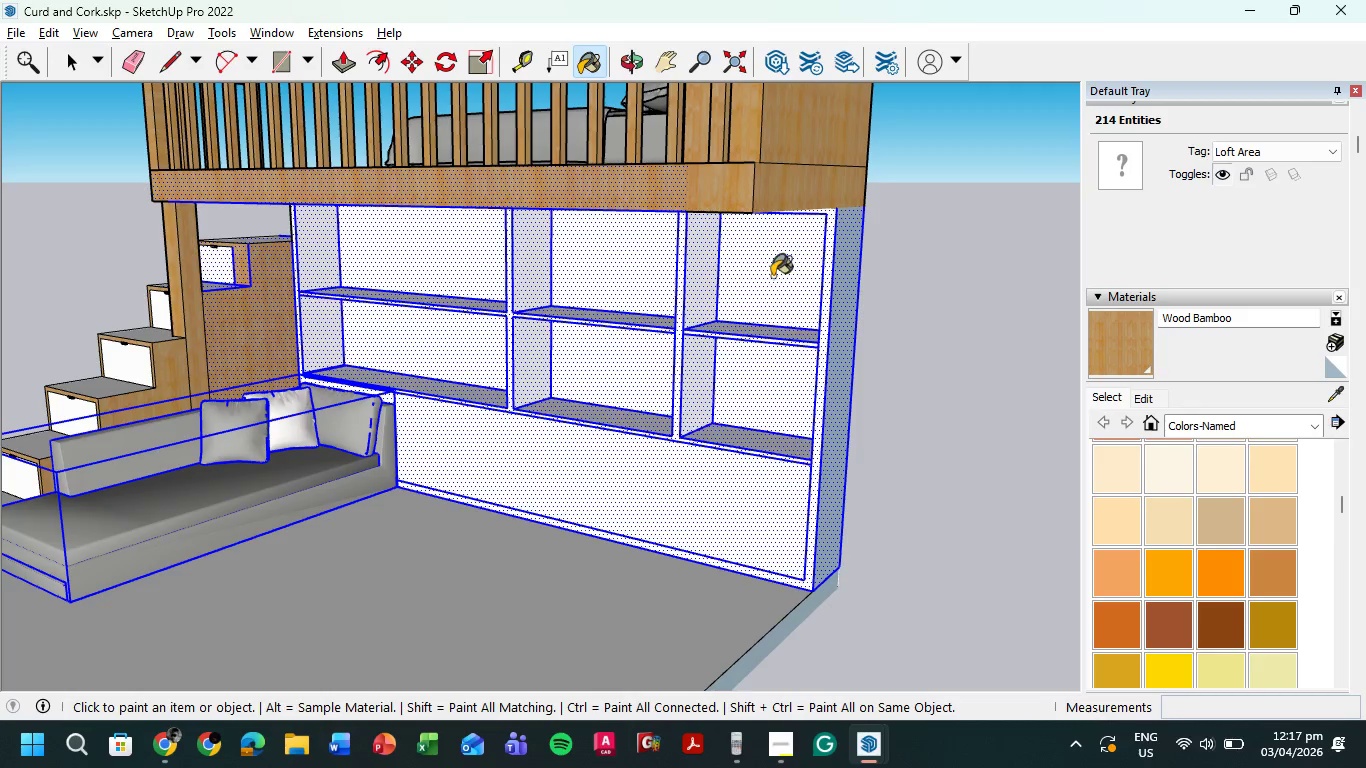 
double_click([772, 276])
 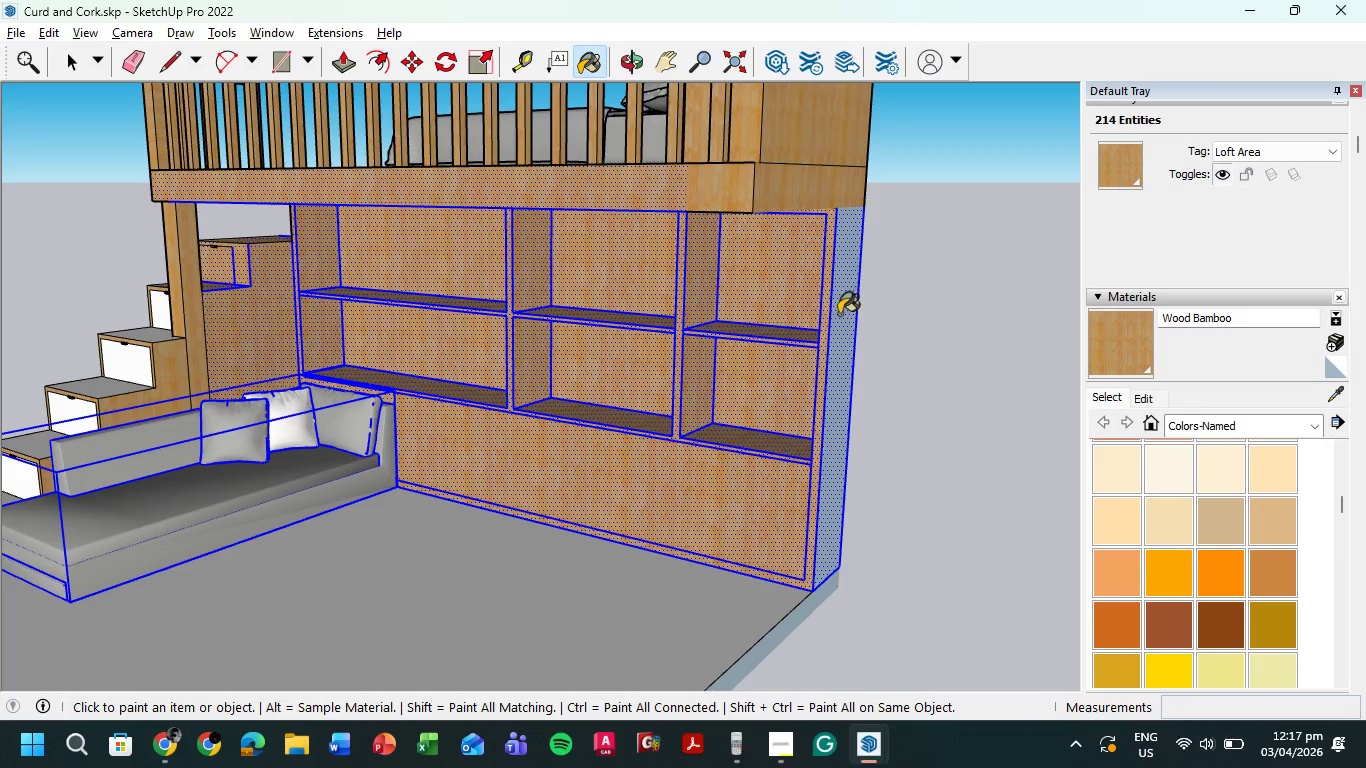 
left_click_drag(start_coordinate=[854, 299], to_coordinate=[849, 299])
 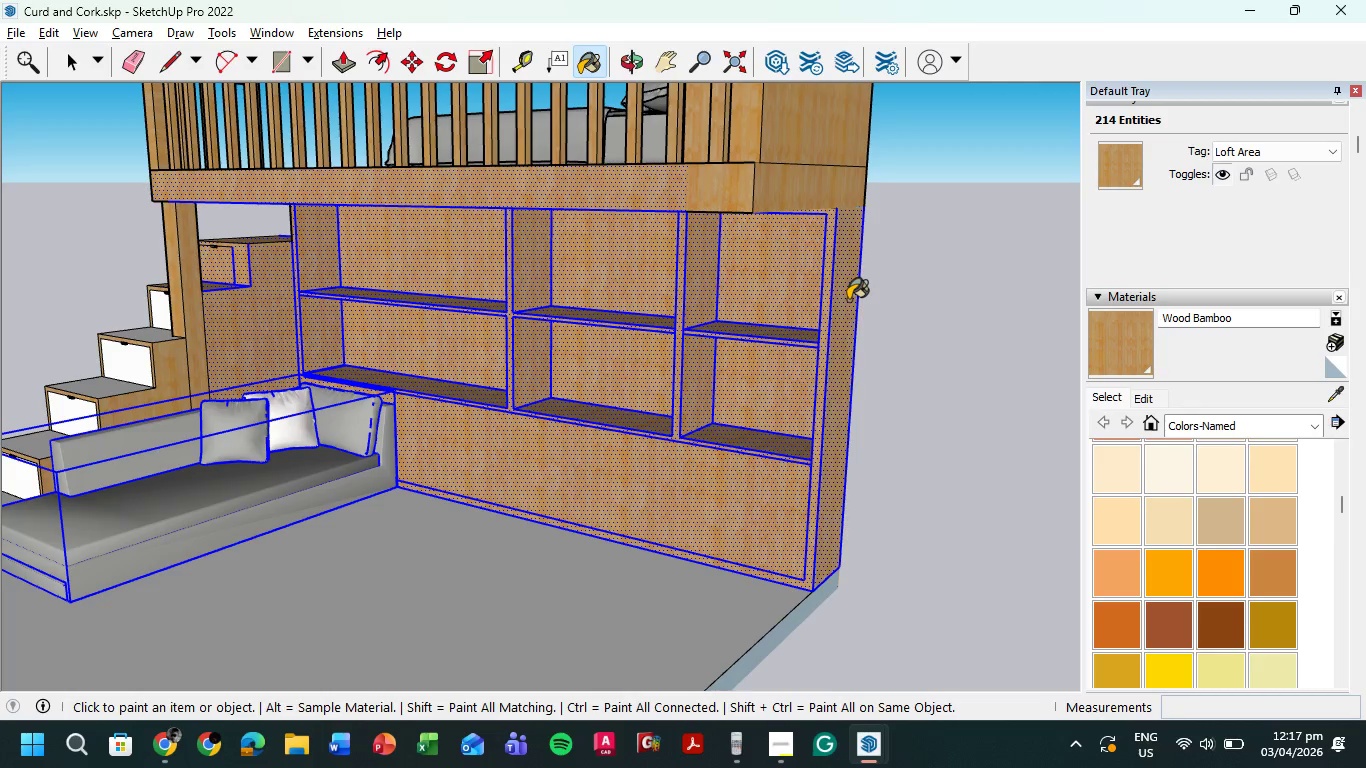 
double_click([848, 300])
 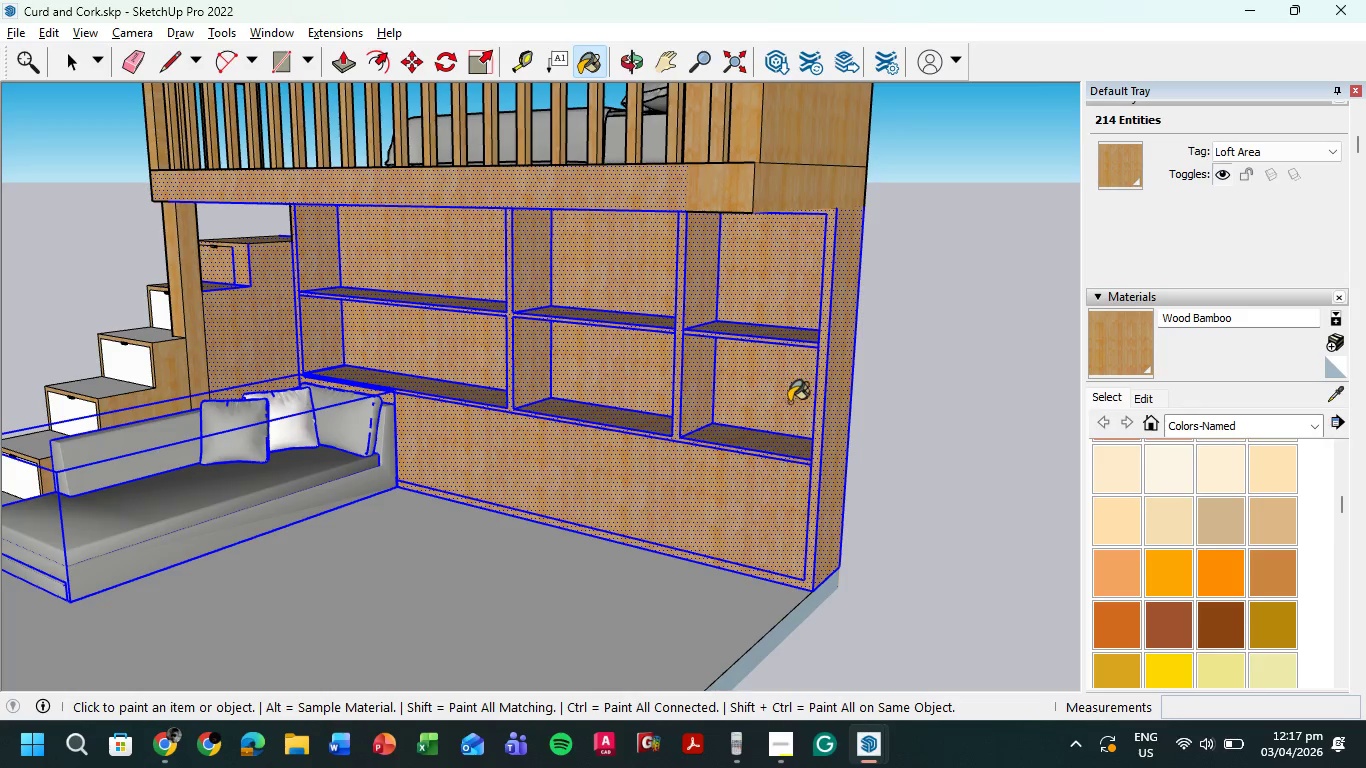 
scroll: coordinate [857, 462], scroll_direction: down, amount: 1.0
 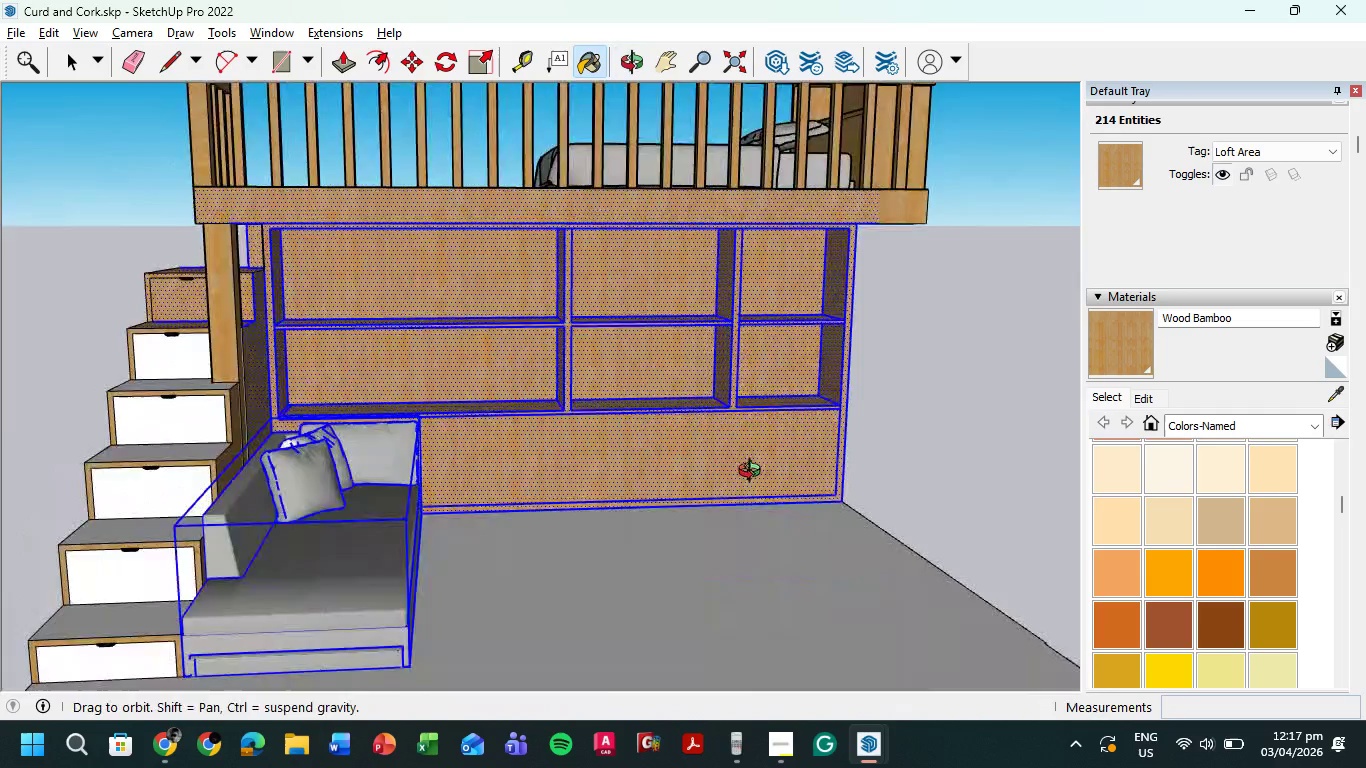 
left_click([66, 66])
 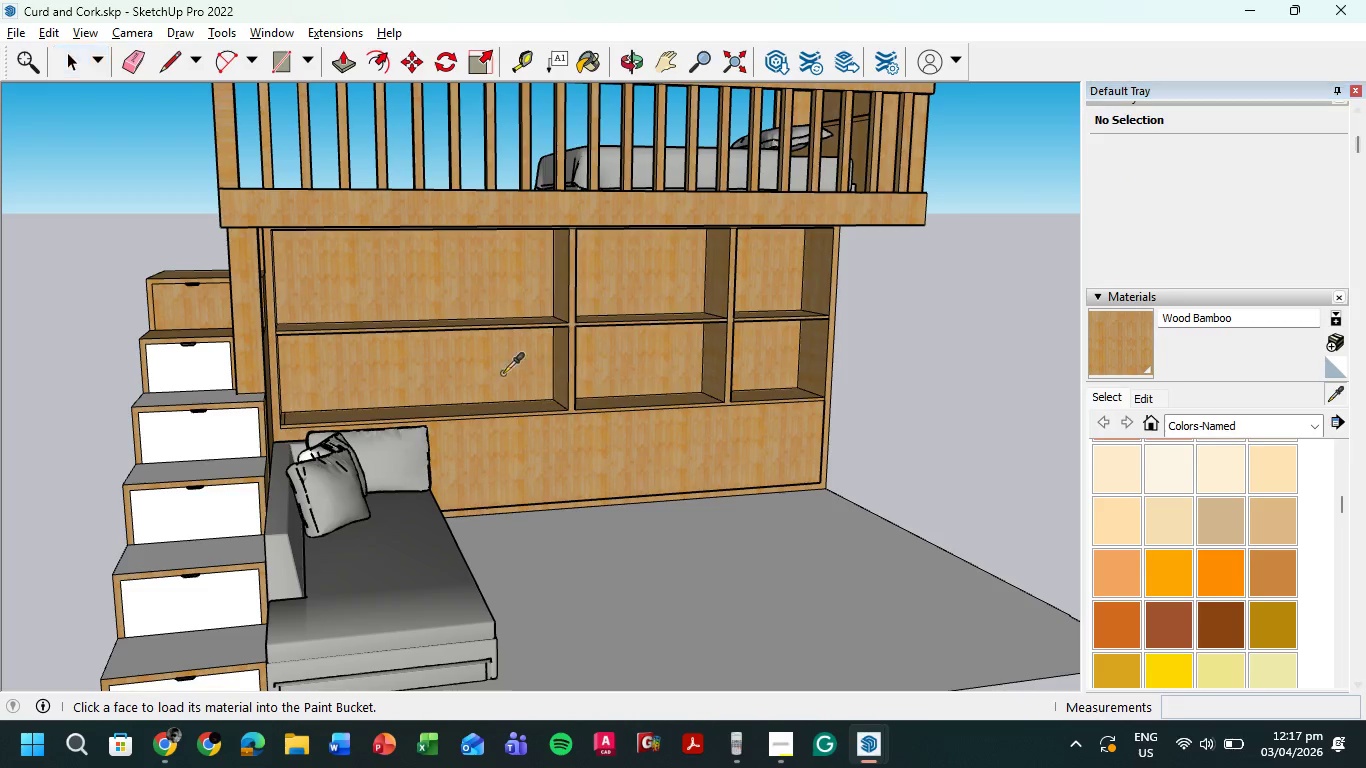 
double_click([172, 307])
 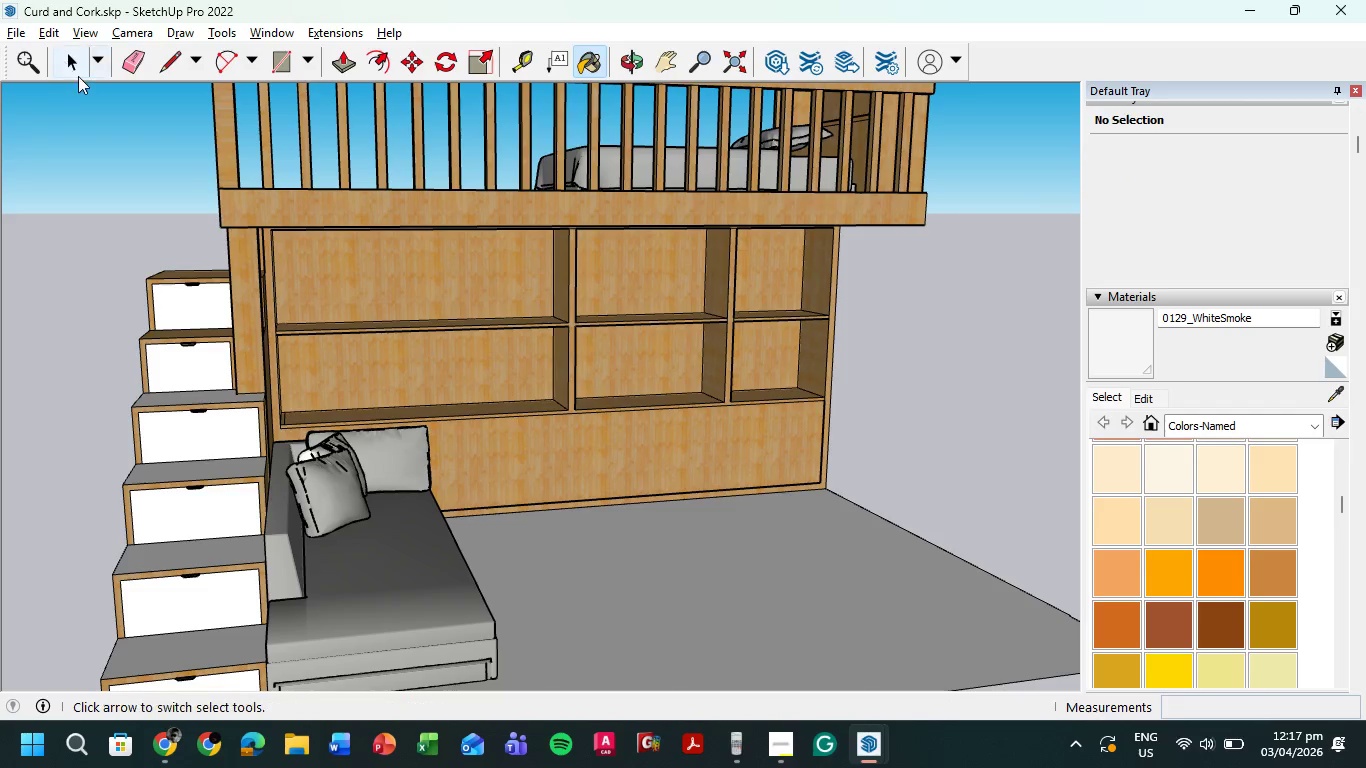 
scroll: coordinate [504, 412], scroll_direction: down, amount: 6.0
 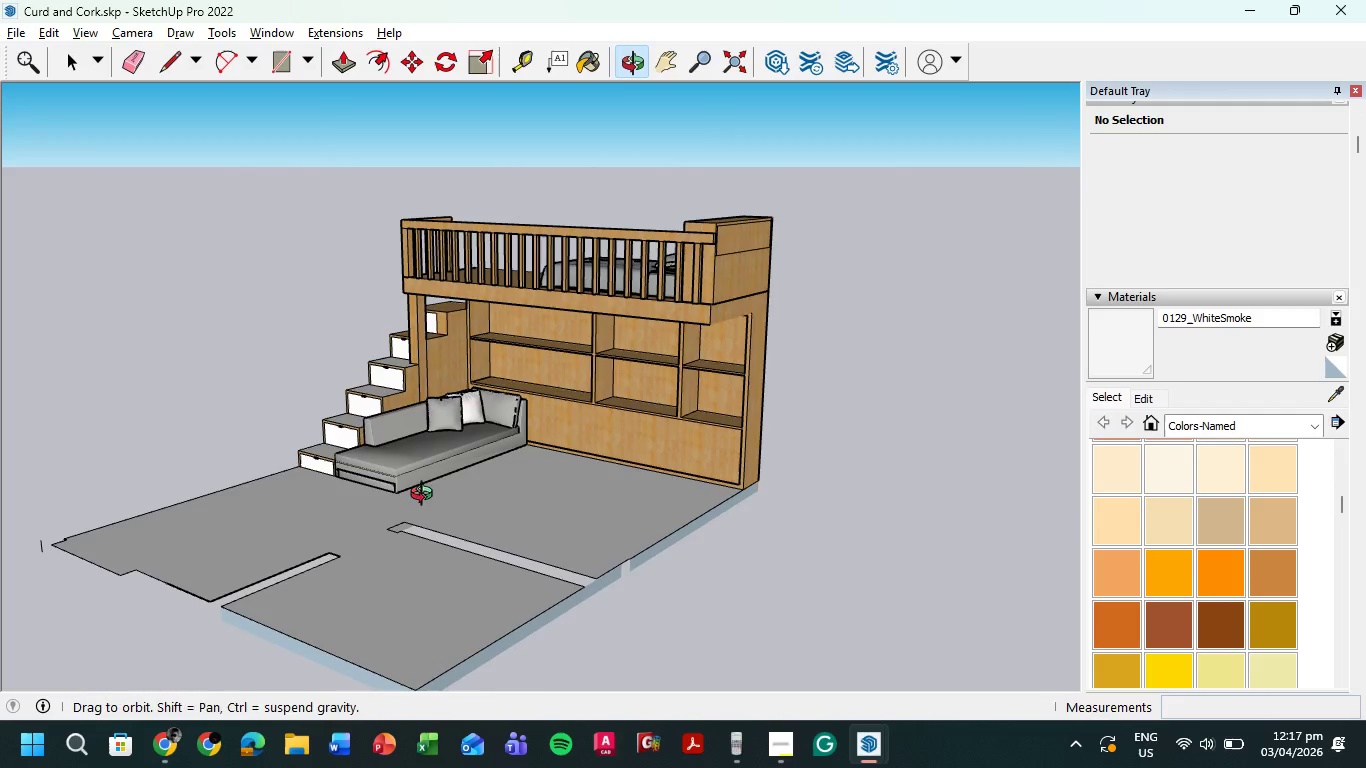 
scroll: coordinate [485, 380], scroll_direction: up, amount: 5.0
 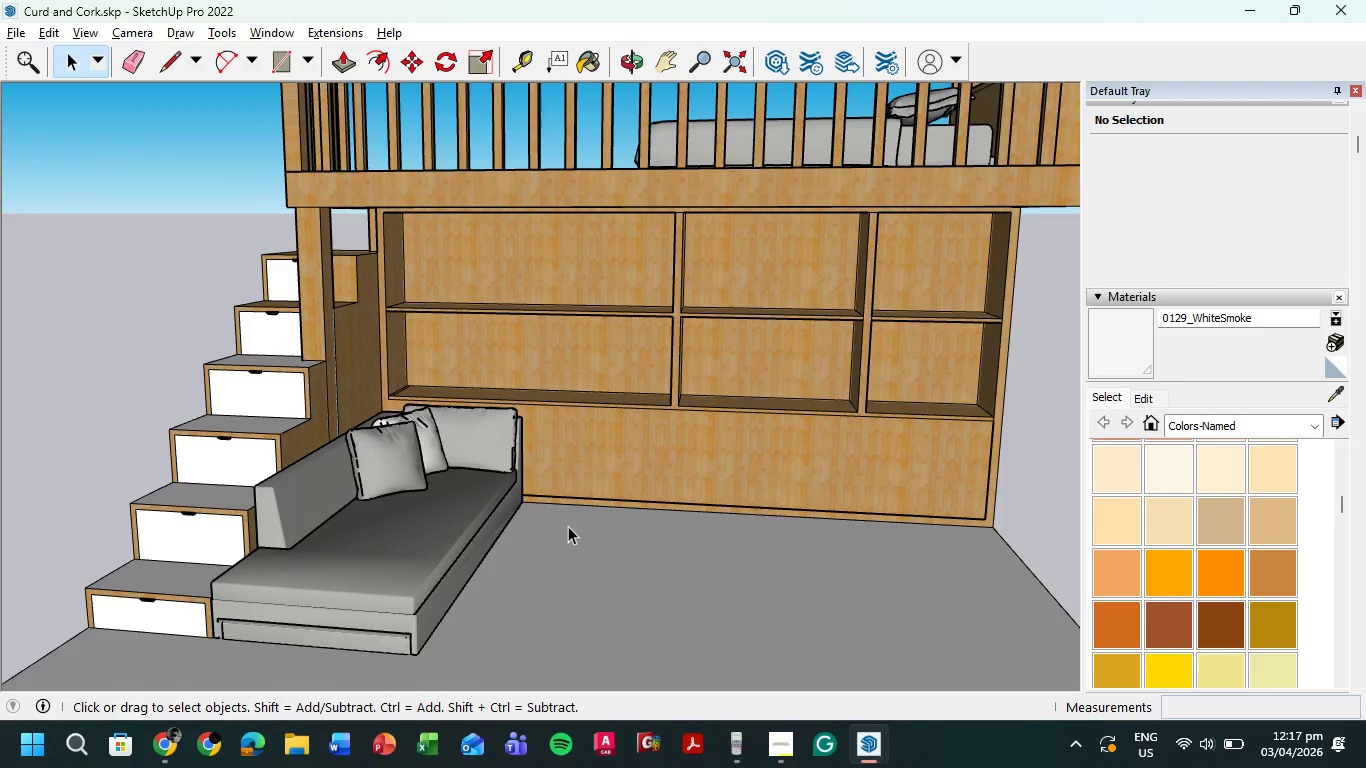 
wait(16.75)
 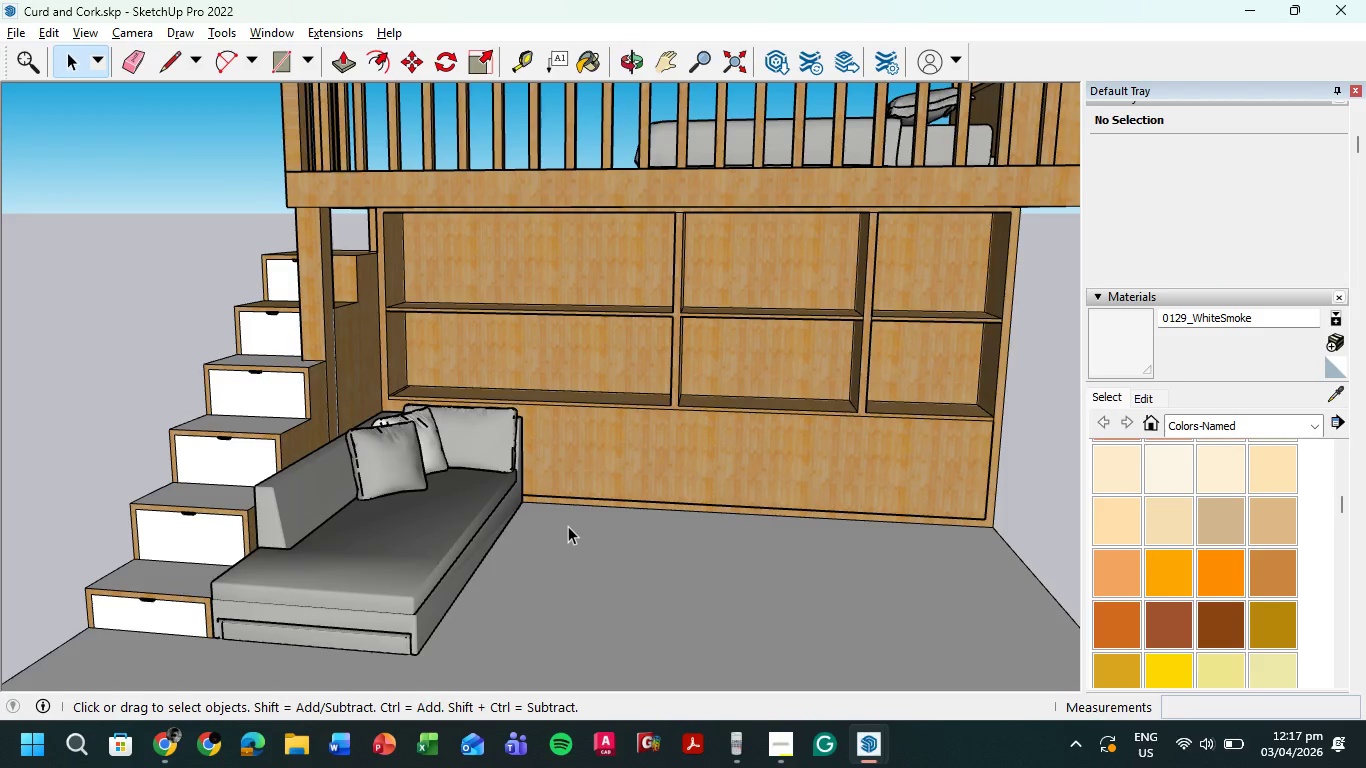 
scroll: coordinate [650, 525], scroll_direction: down, amount: 4.0
 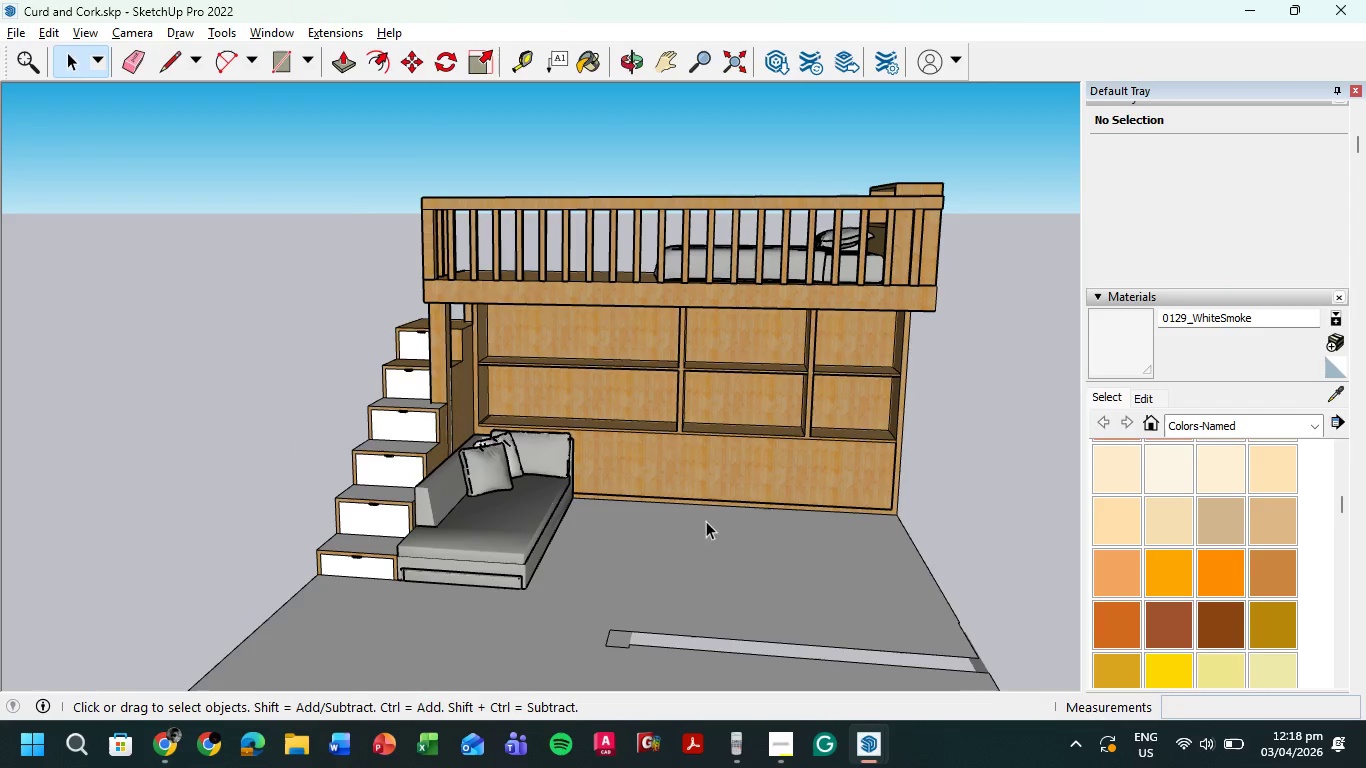 
scroll: coordinate [708, 455], scroll_direction: up, amount: 5.0
 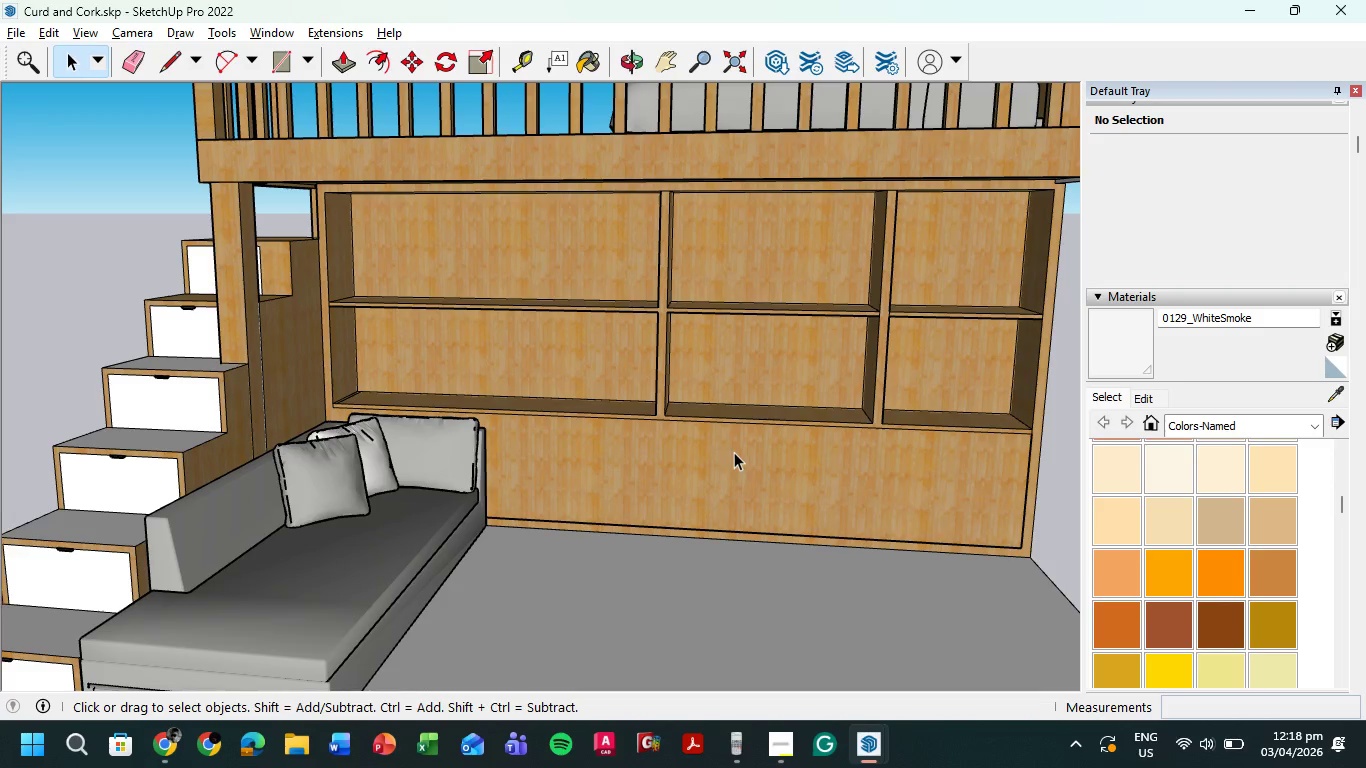 
scroll: coordinate [561, 457], scroll_direction: none, amount: 0.0
 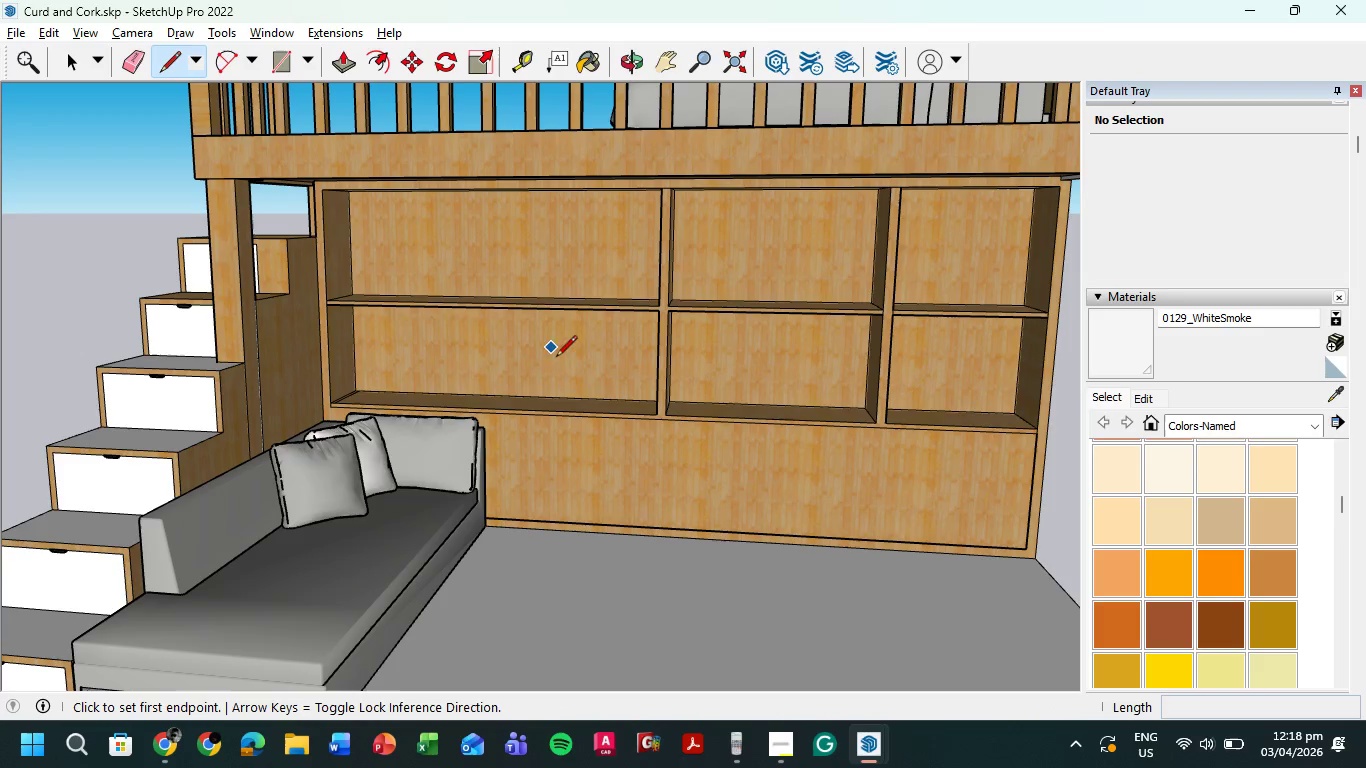 
scroll: coordinate [516, 426], scroll_direction: up, amount: 5.0
 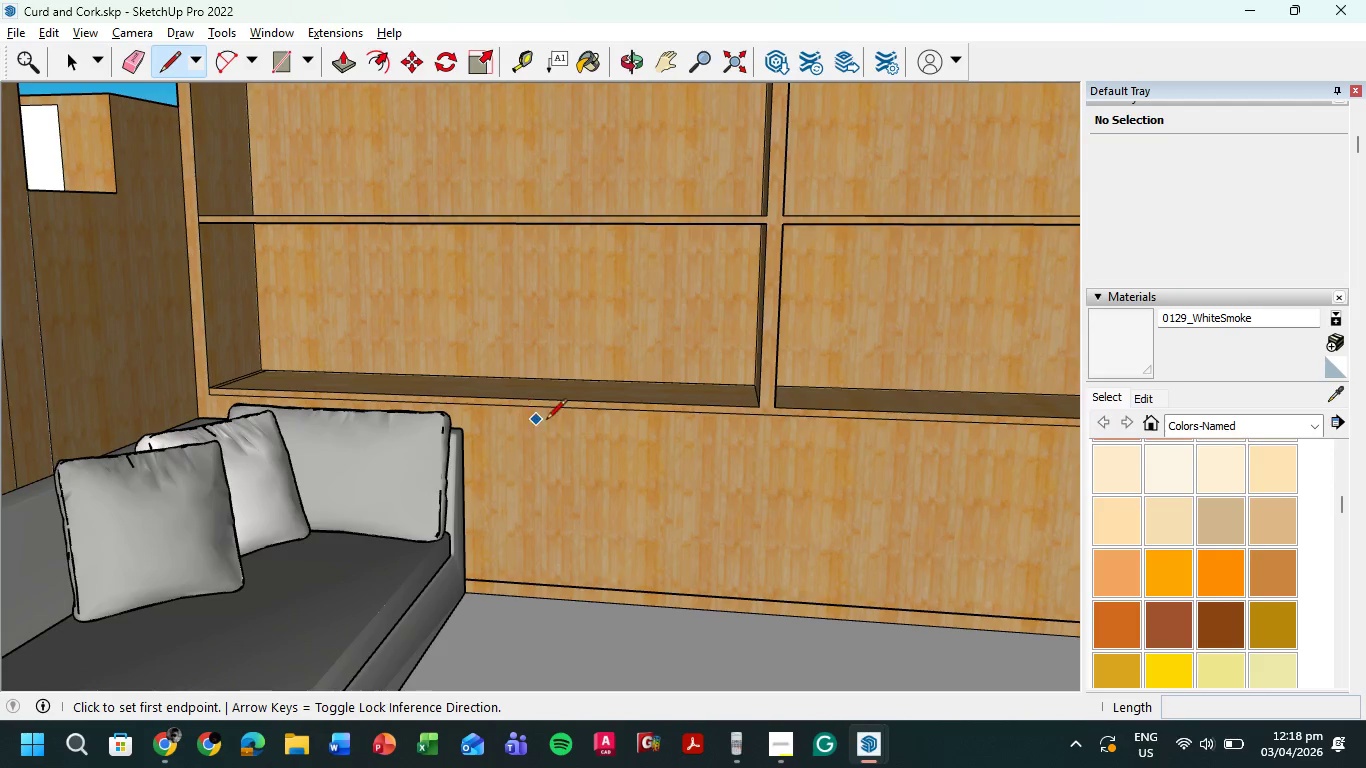 
scroll: coordinate [427, 353], scroll_direction: down, amount: 5.0
 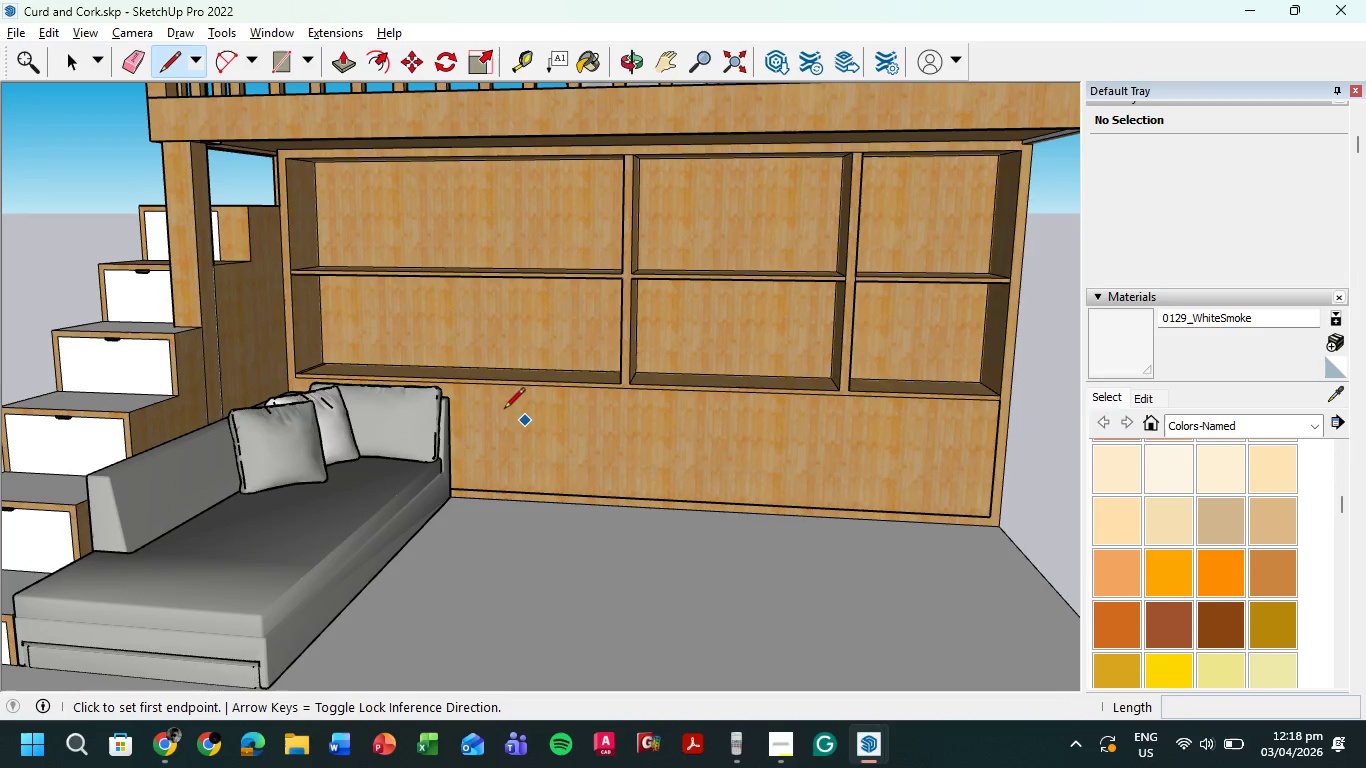 
scroll: coordinate [690, 381], scroll_direction: up, amount: 10.0
 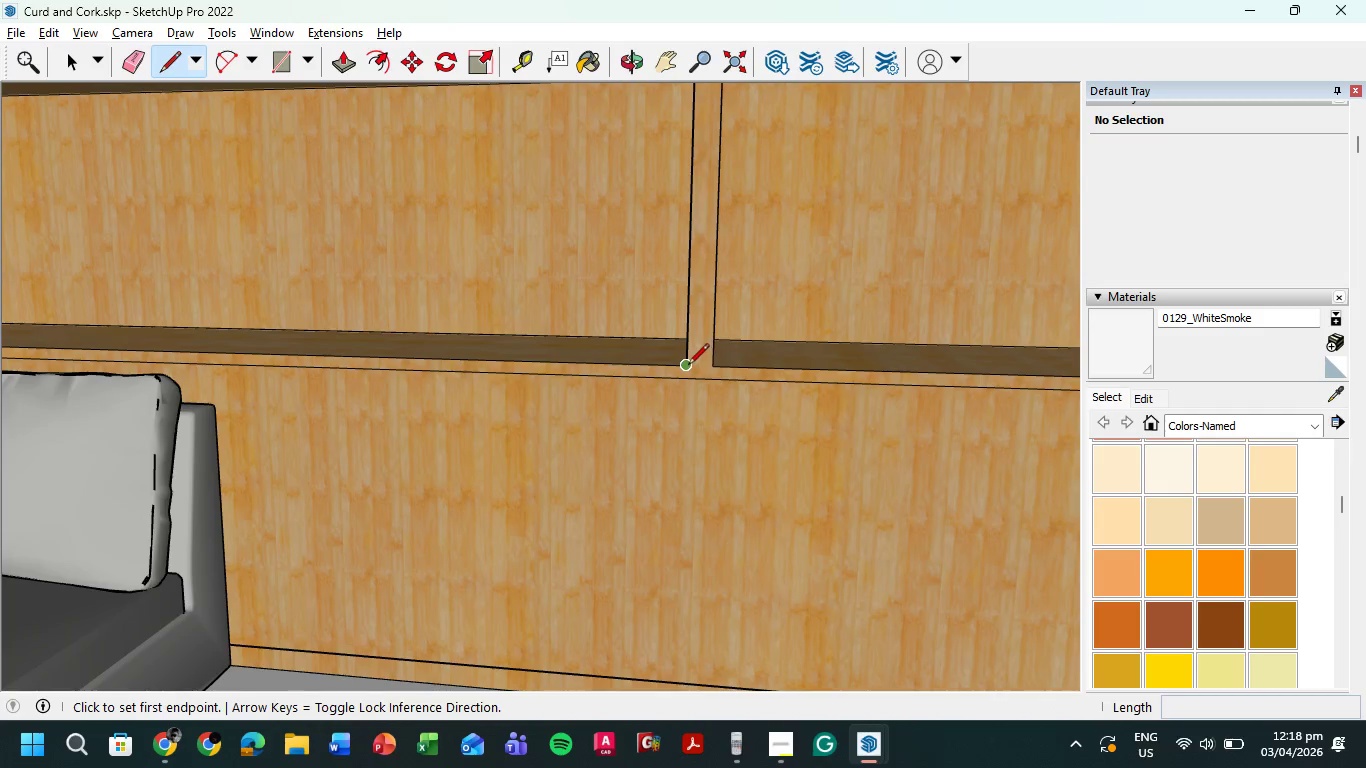 
left_click([688, 365])
 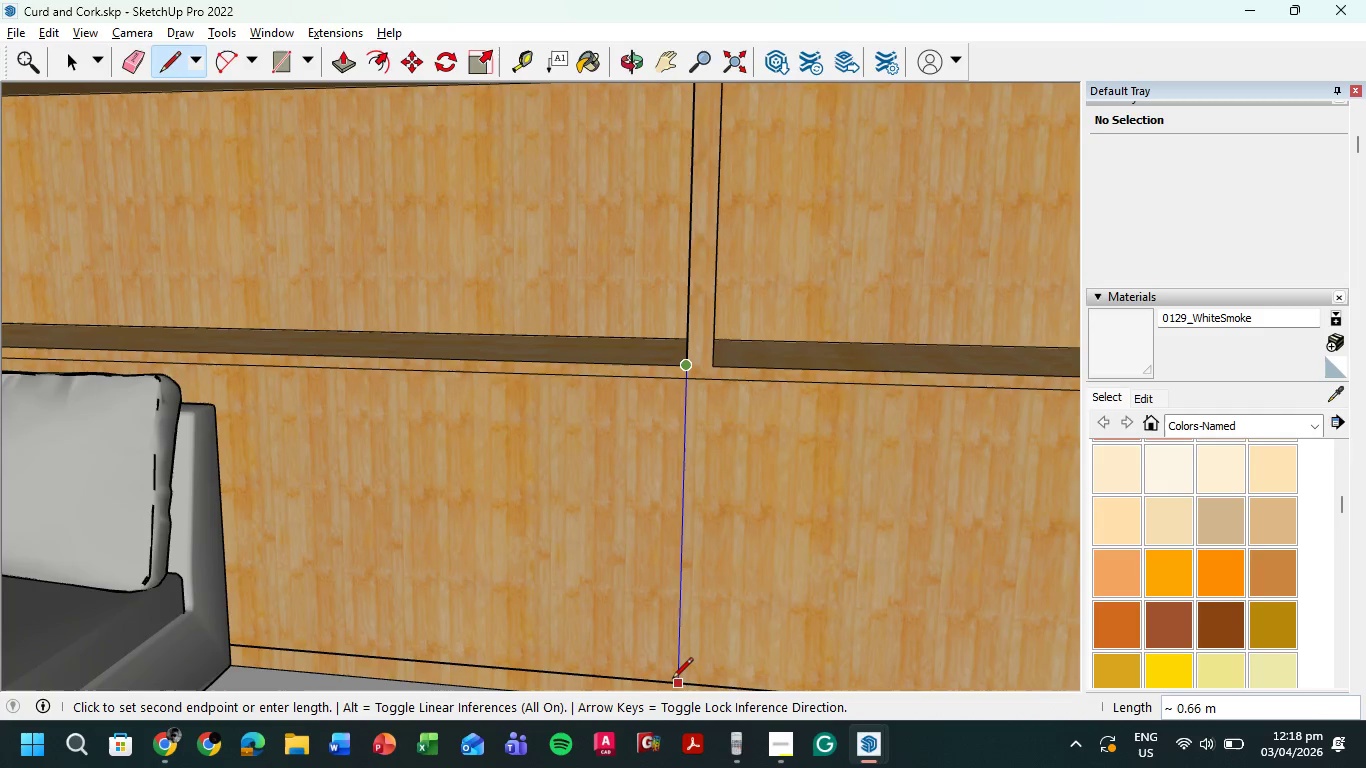 
left_click([672, 681])
 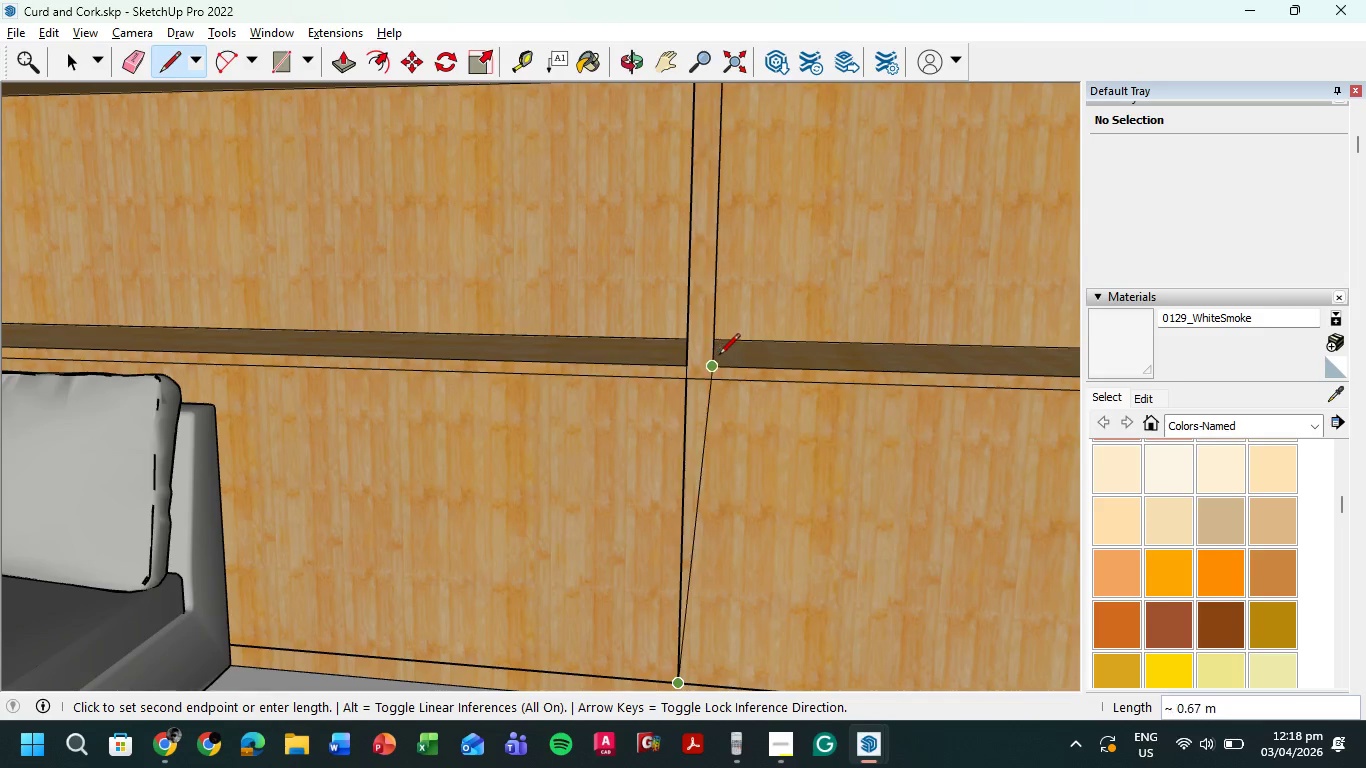 
left_click([719, 357])
 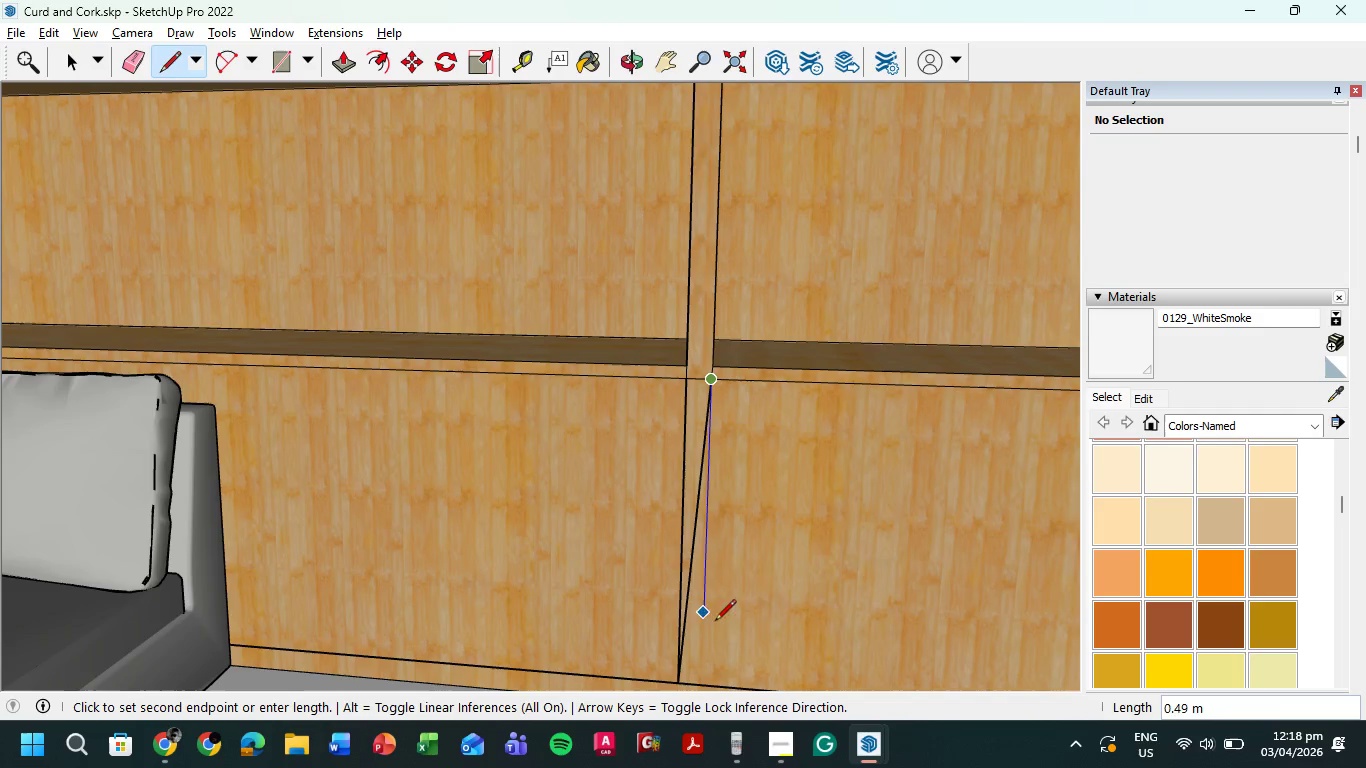 
left_click([704, 689])
 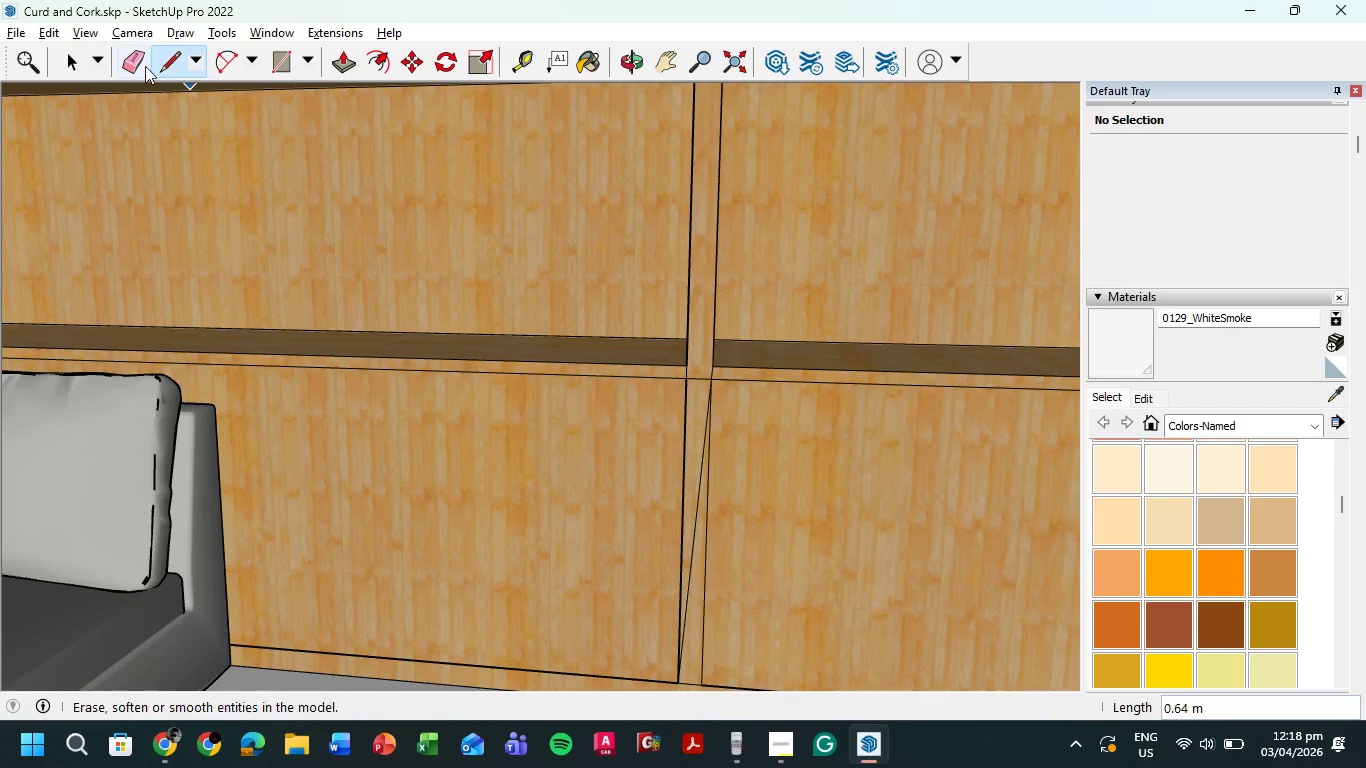 
left_click([139, 57])
 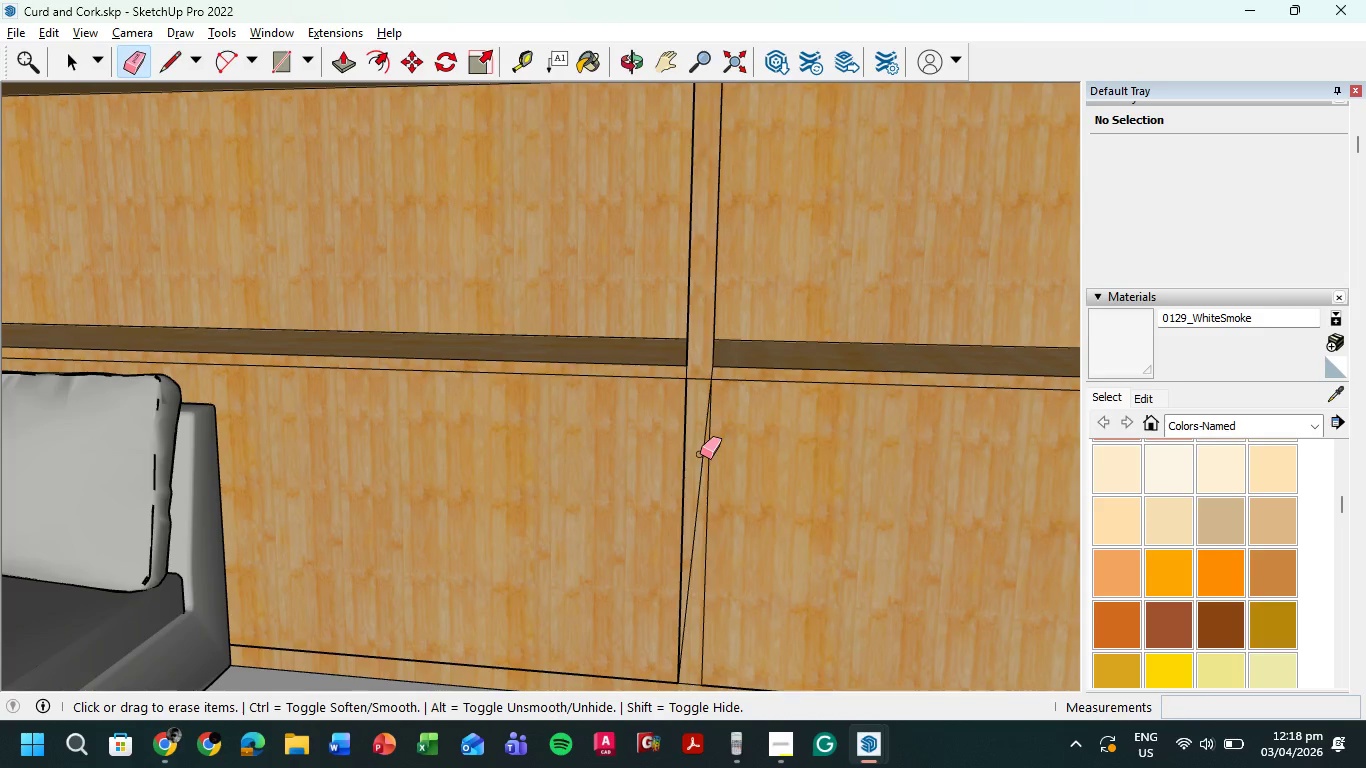 
left_click_drag(start_coordinate=[700, 454], to_coordinate=[704, 463])
 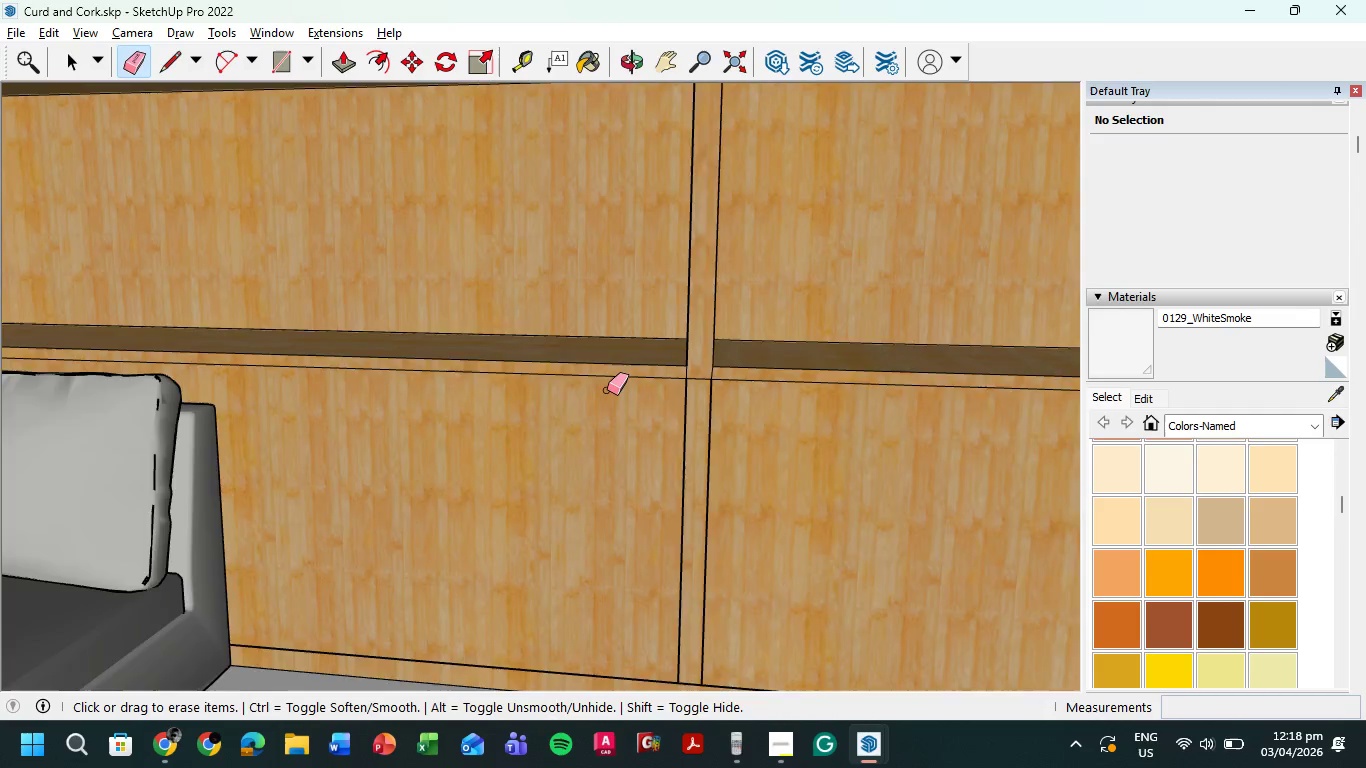 
scroll: coordinate [496, 370], scroll_direction: down, amount: 10.0
 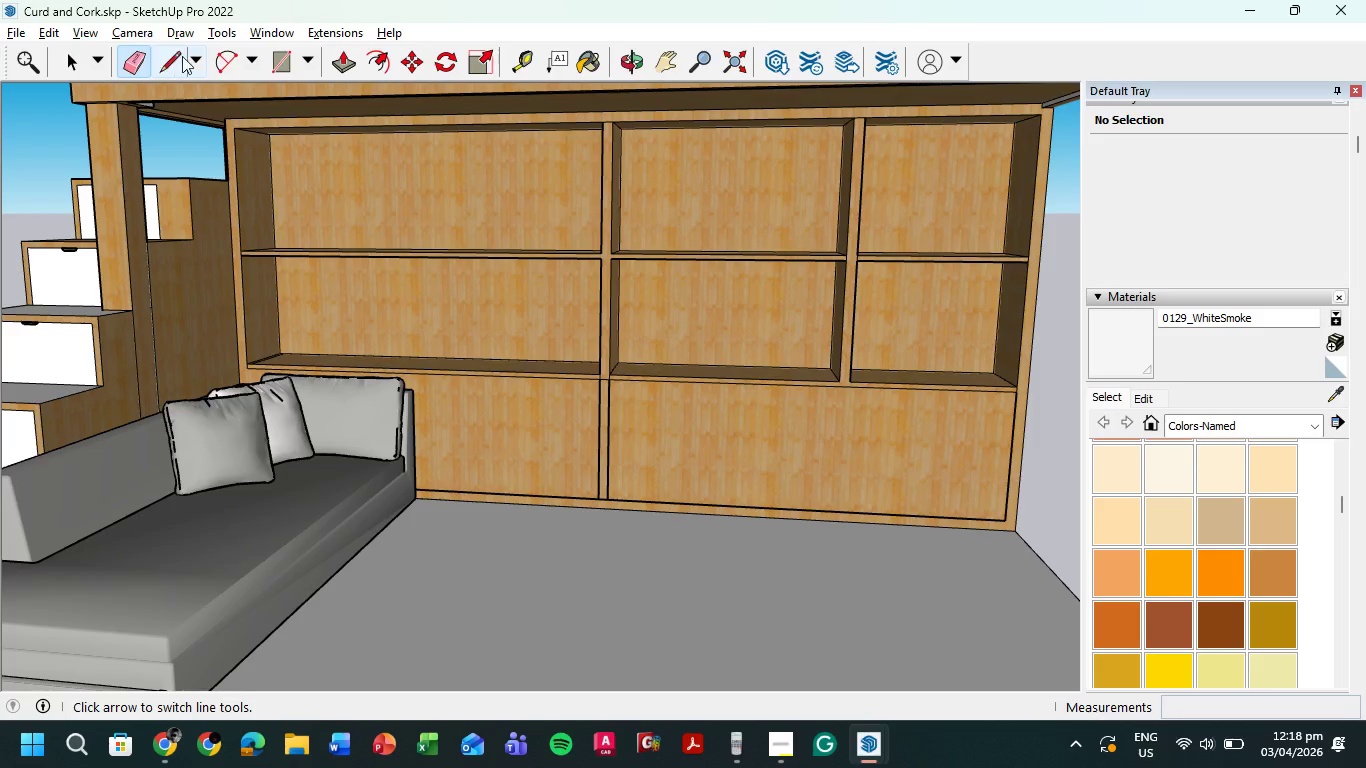 
left_click([170, 60])
 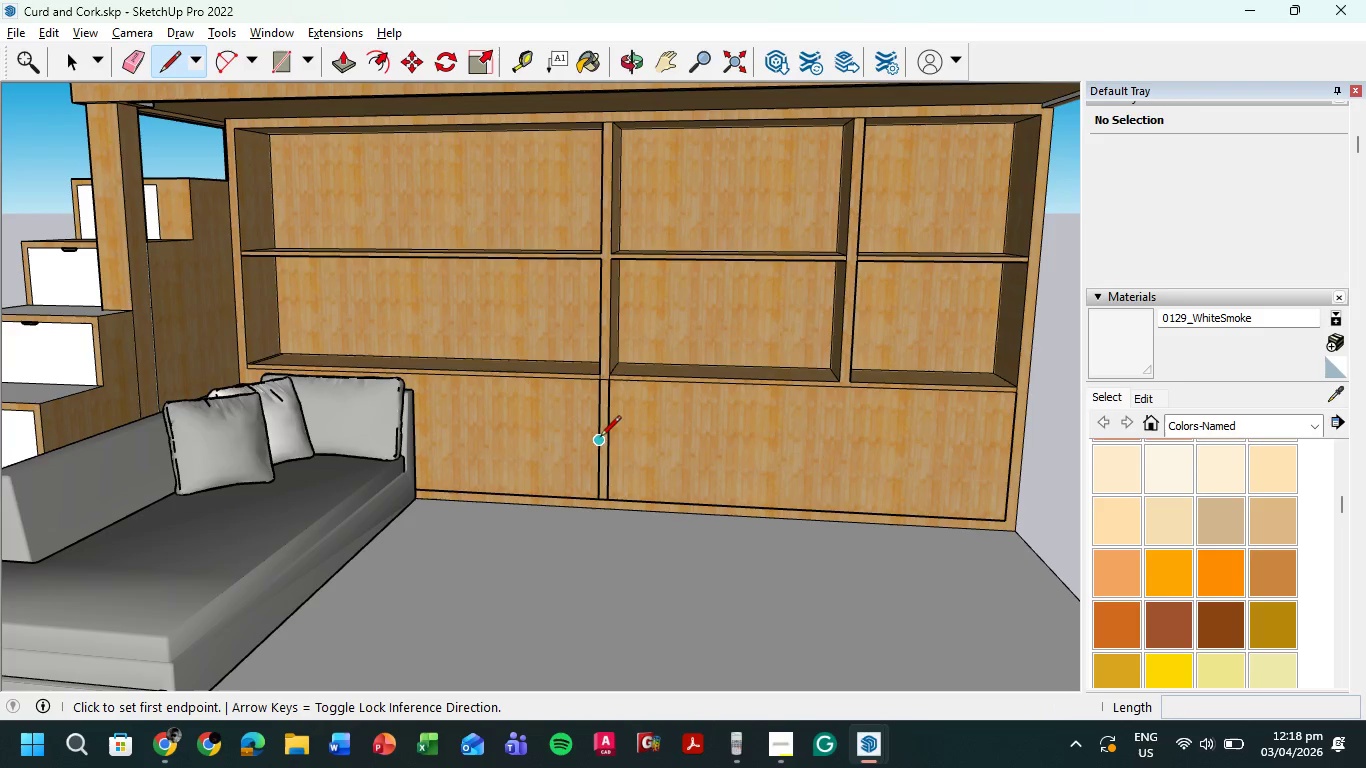 
left_click([598, 447])
 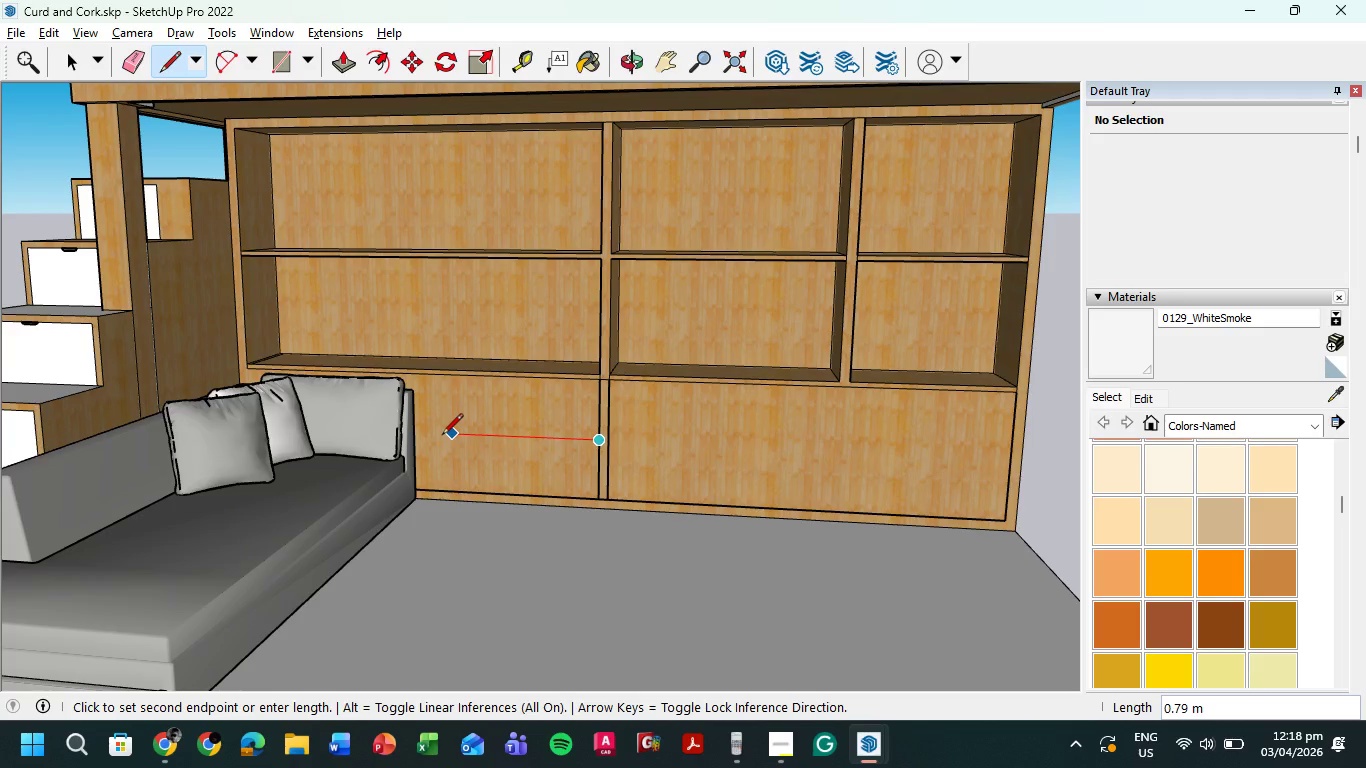 
wait(28.64)
 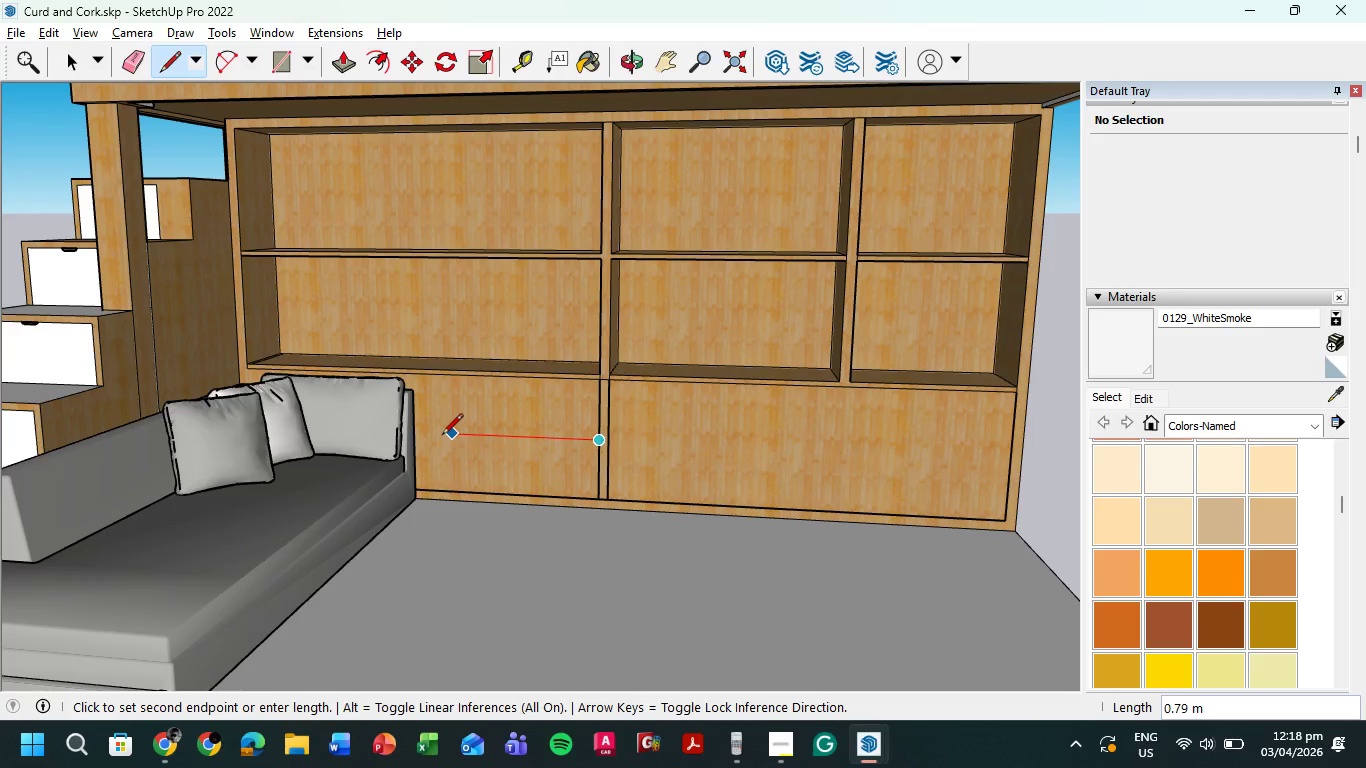 
key(Numpad0)
 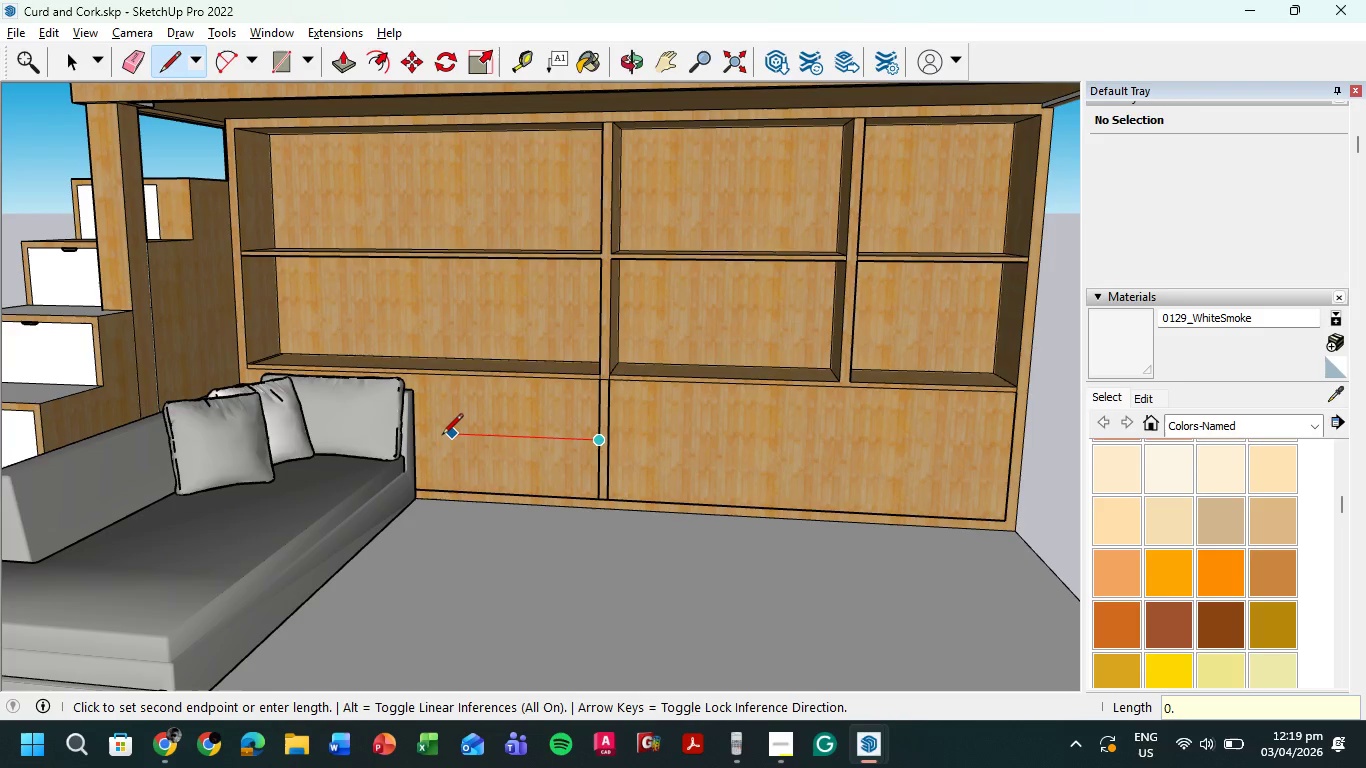 
key(NumpadDecimal)
 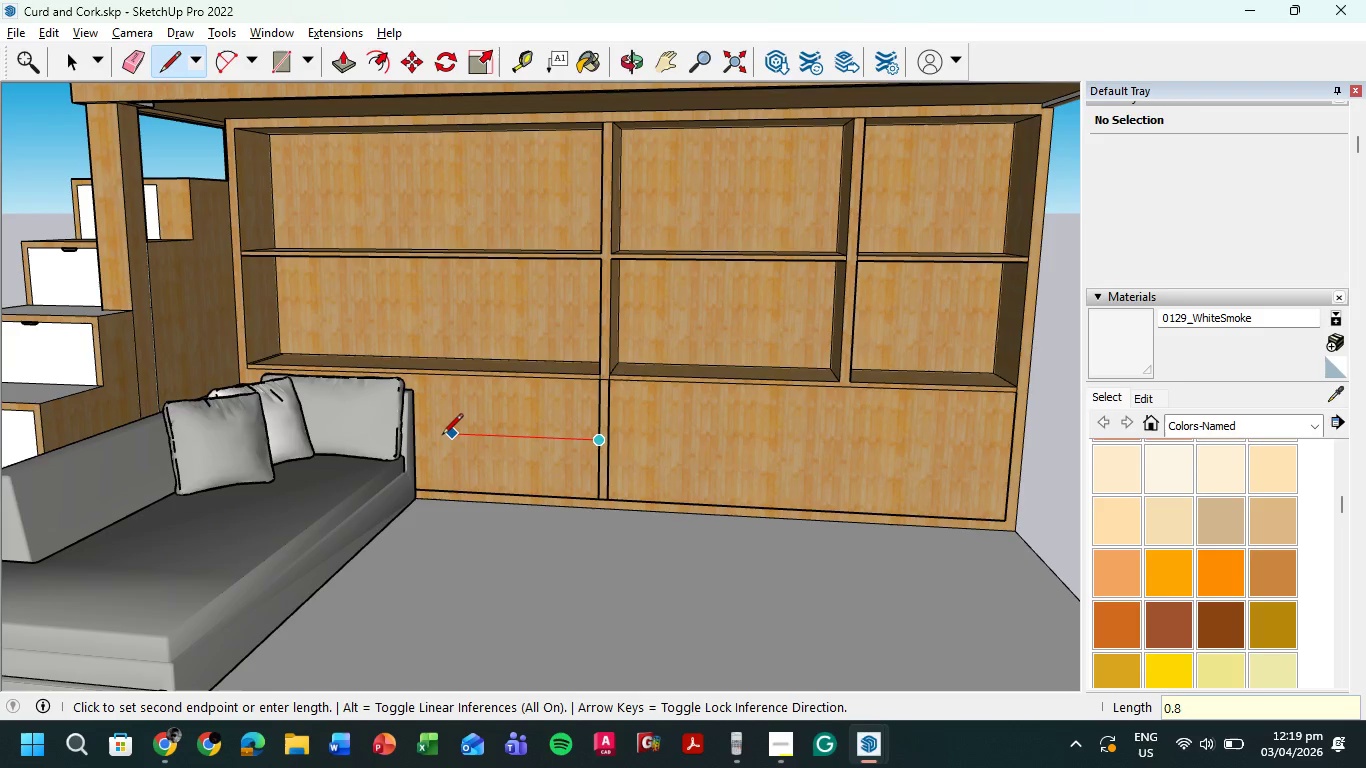 
key(Numpad8)
 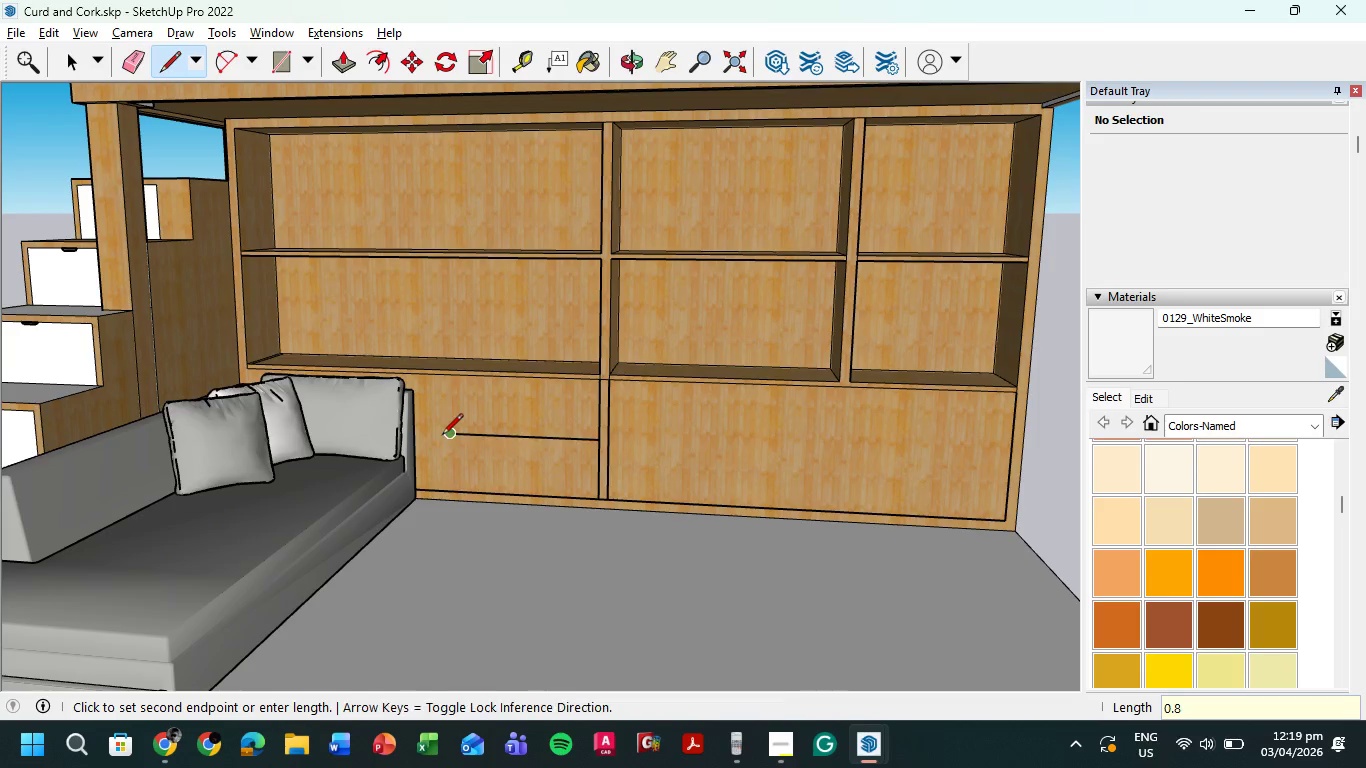 
key(NumpadEnter)
 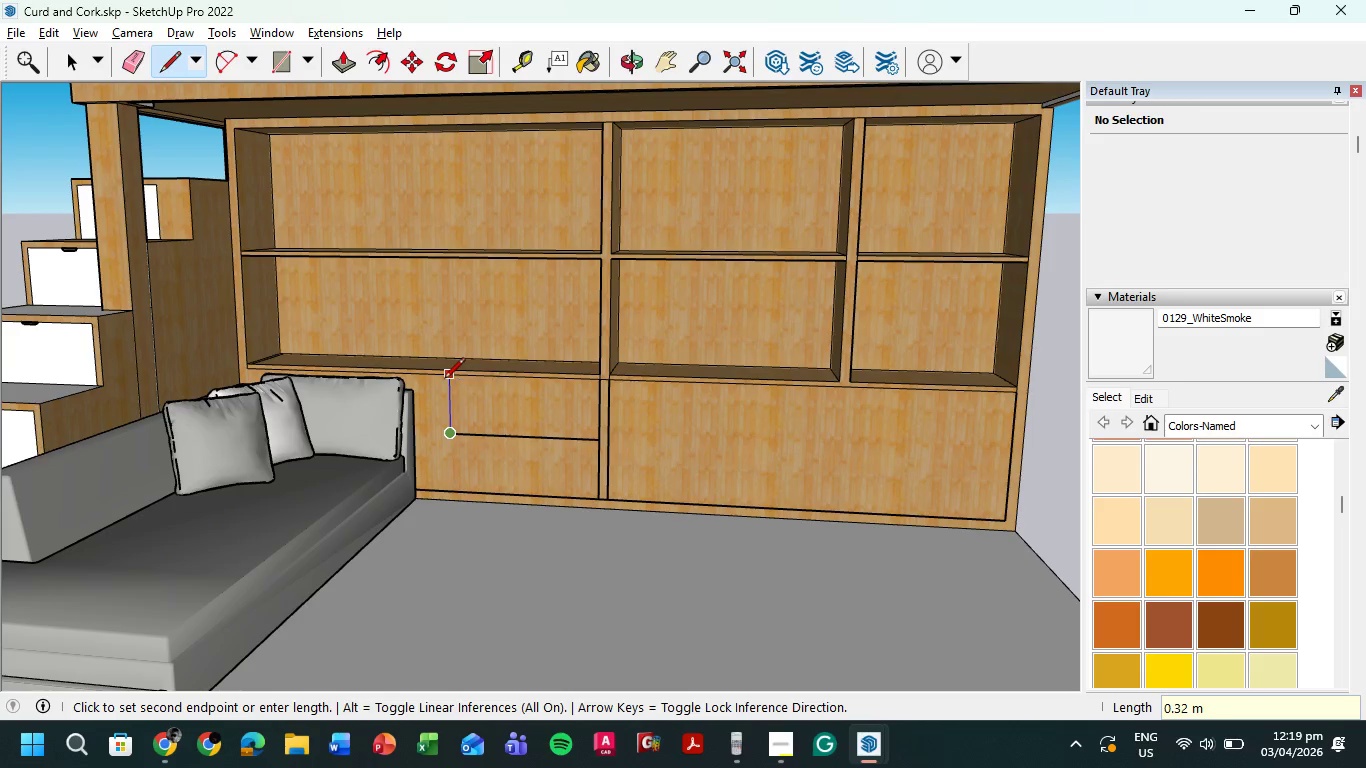 
scroll: coordinate [444, 380], scroll_direction: up, amount: 5.0
 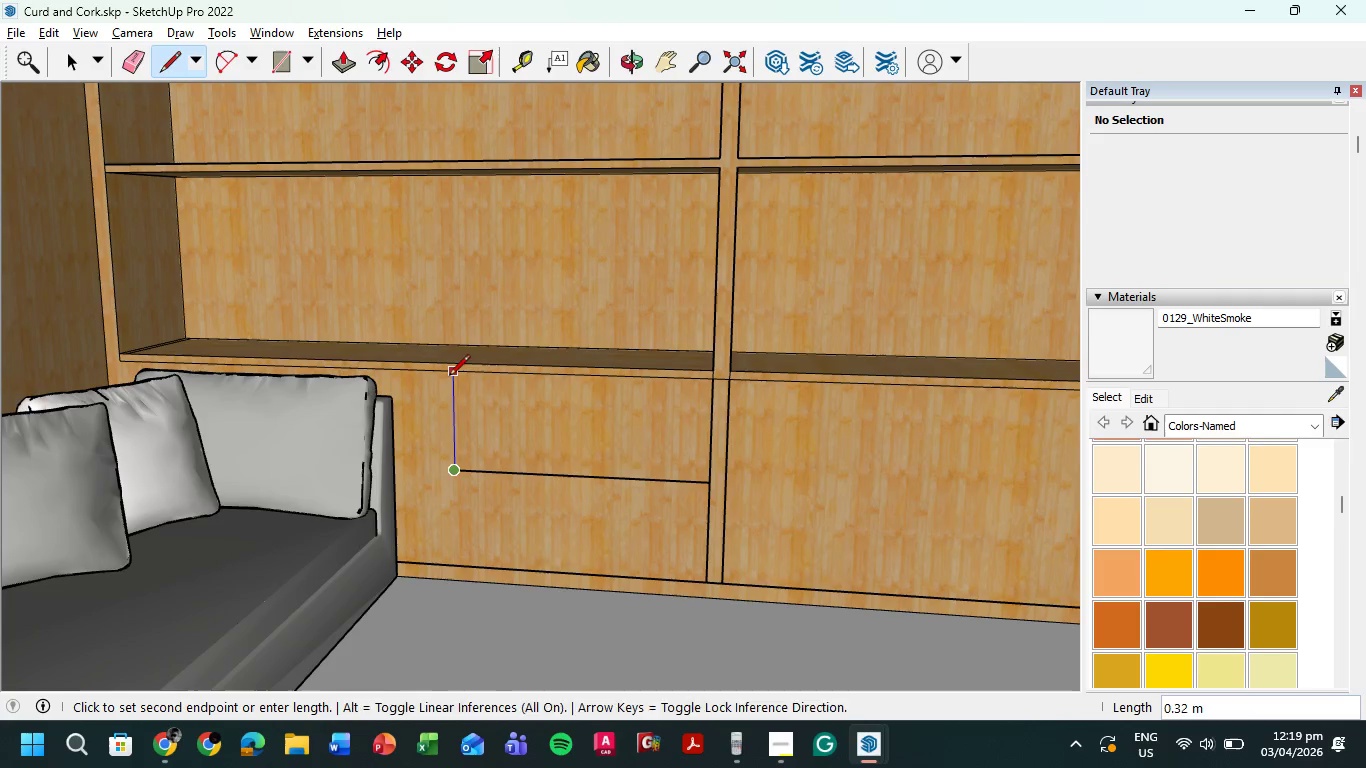 
left_click([449, 377])
 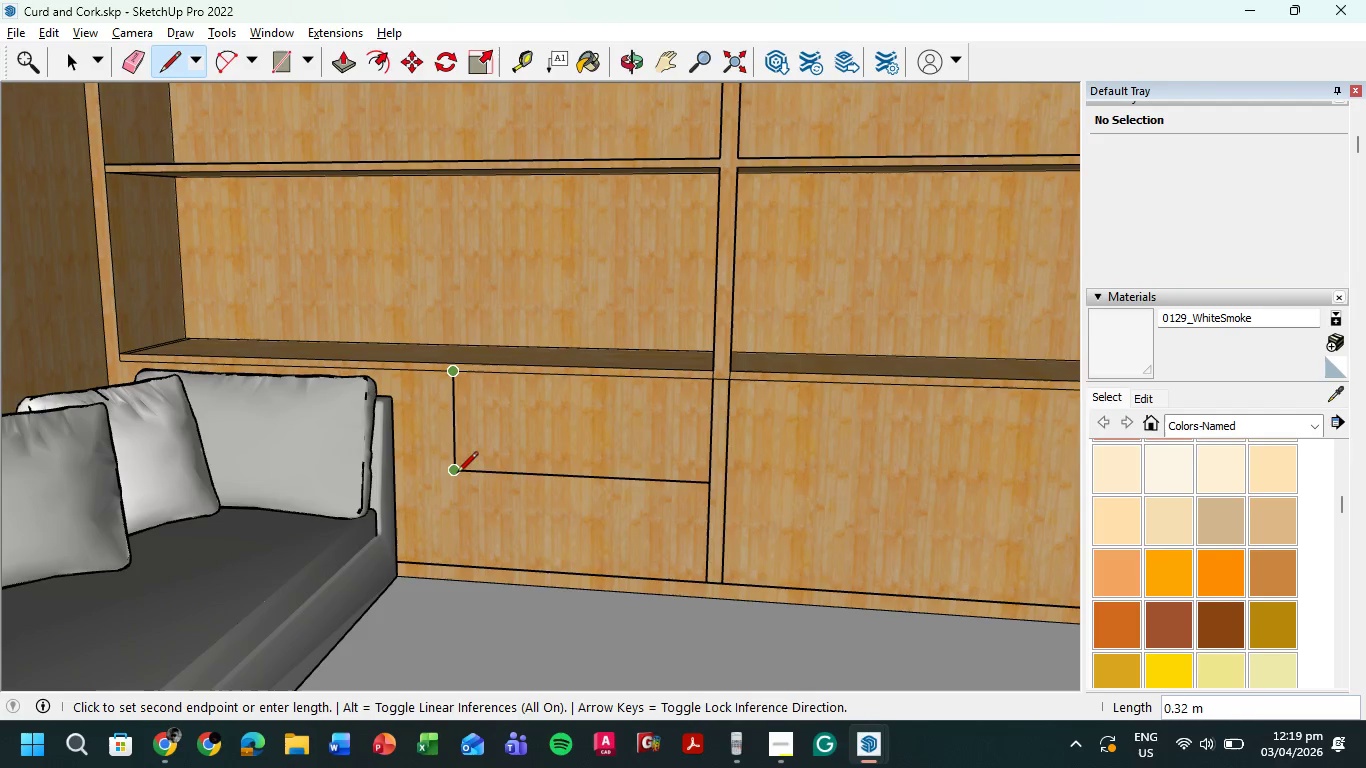 
left_click([455, 472])
 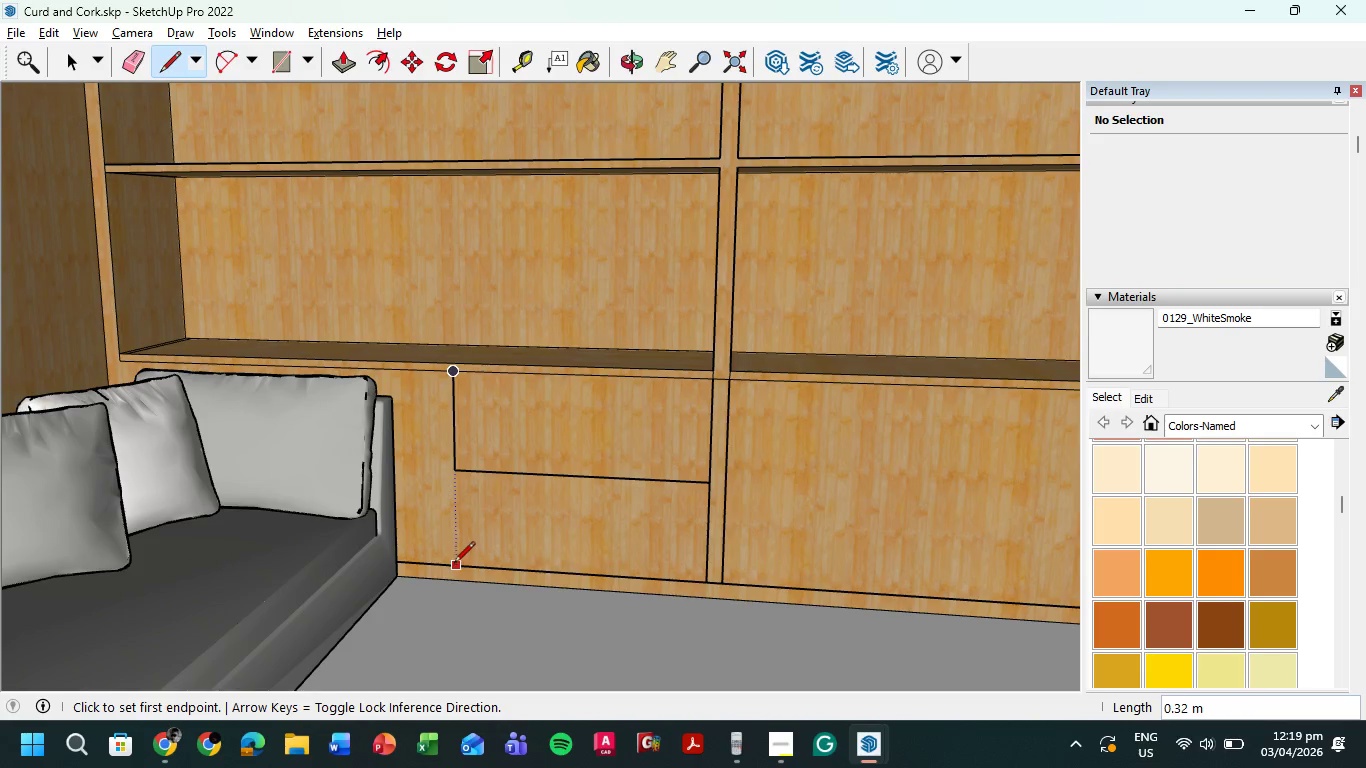 
left_click([454, 563])
 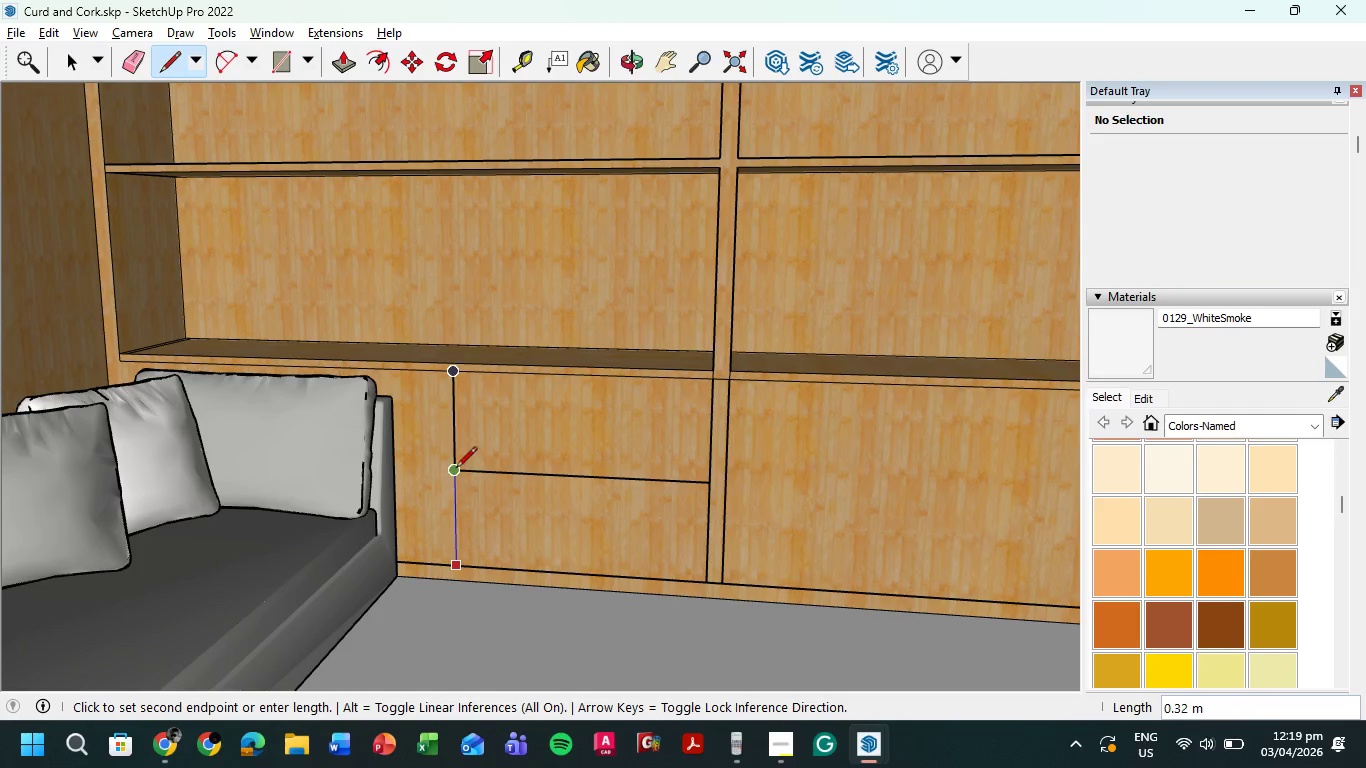 
left_click([456, 465])
 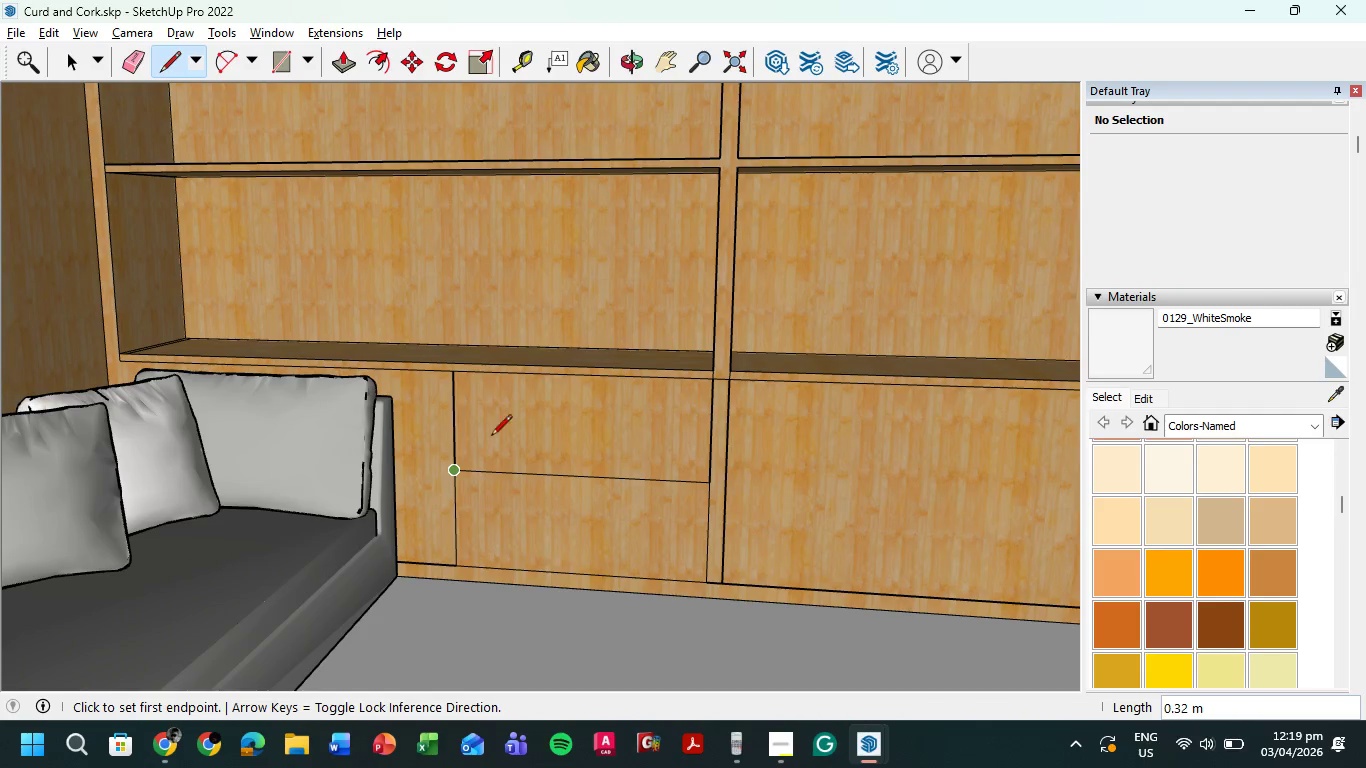 
mouse_move([525, 423])
 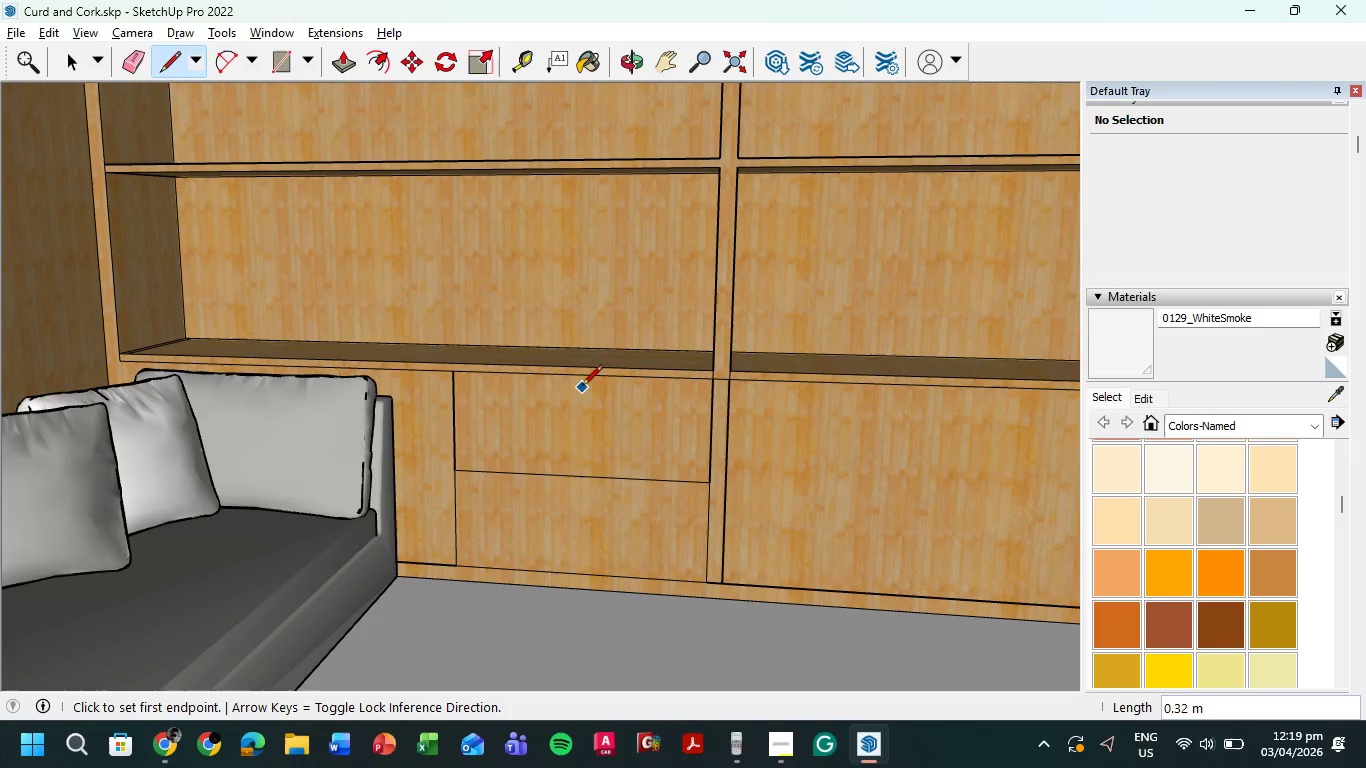 
left_click([582, 376])
 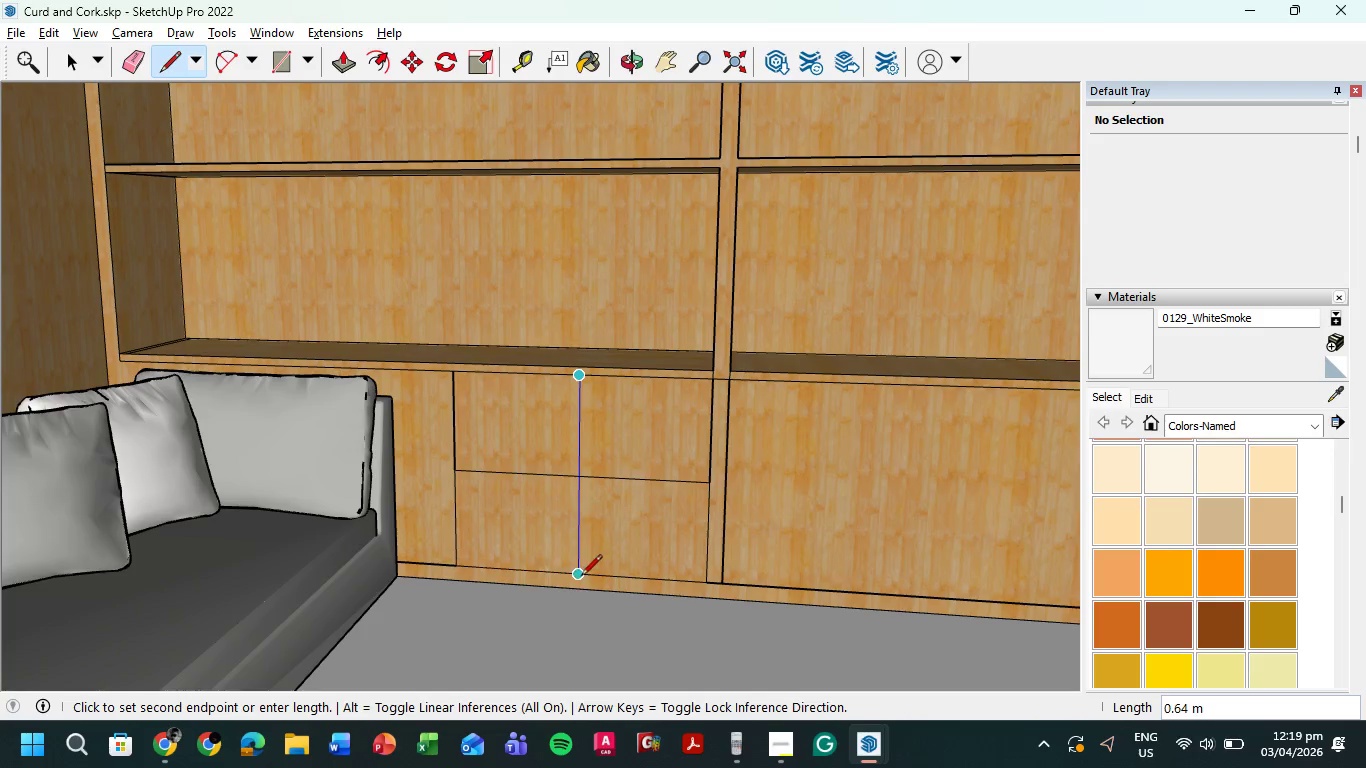 
left_click([581, 577])
 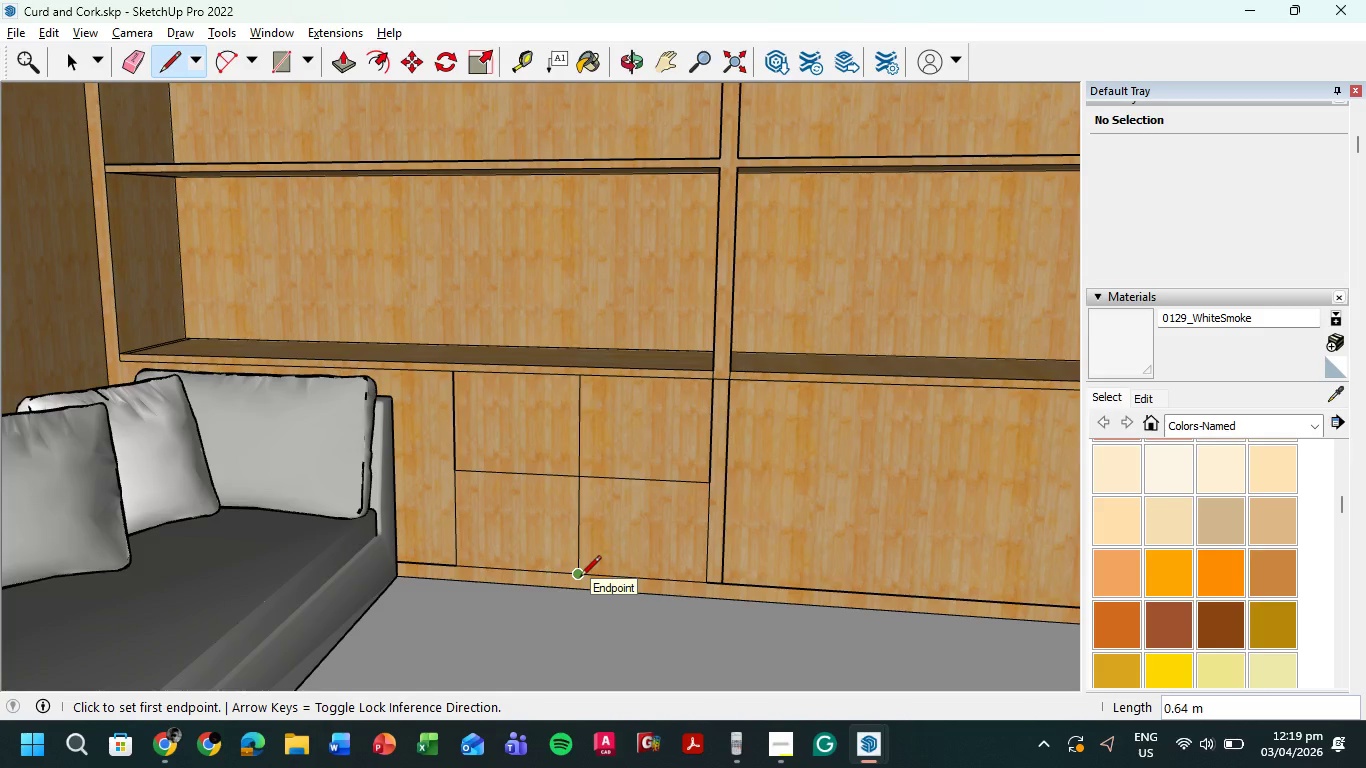 
key(E)
 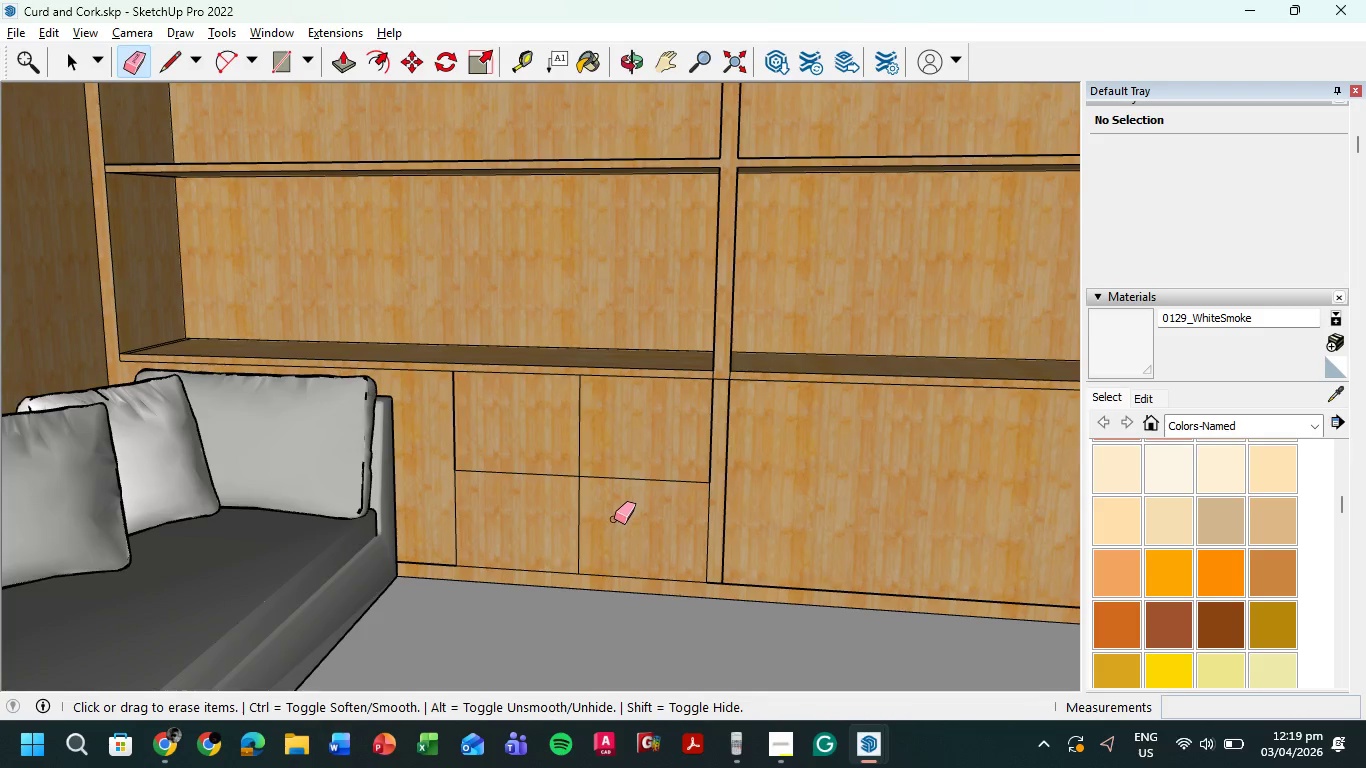 
left_click_drag(start_coordinate=[615, 517], to_coordinate=[622, 464])
 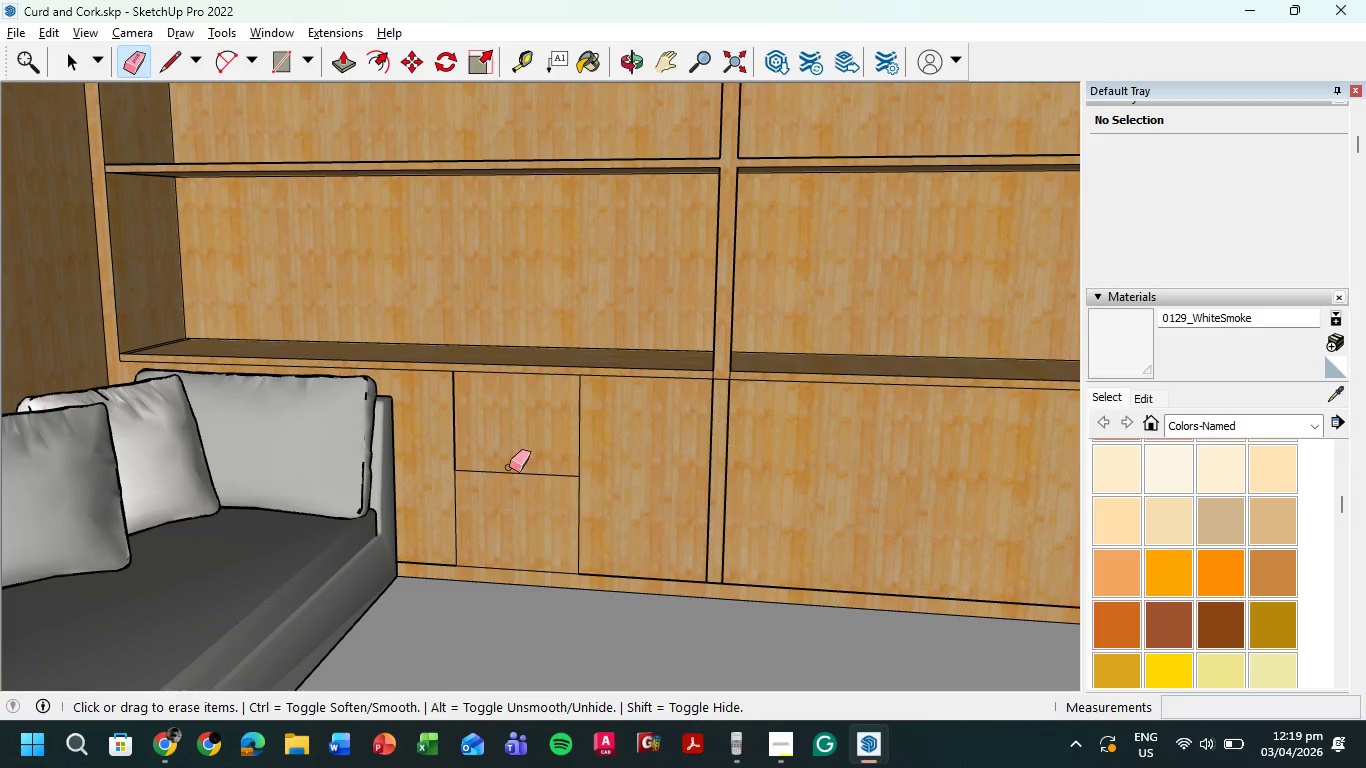 
left_click_drag(start_coordinate=[511, 465], to_coordinate=[511, 487])
 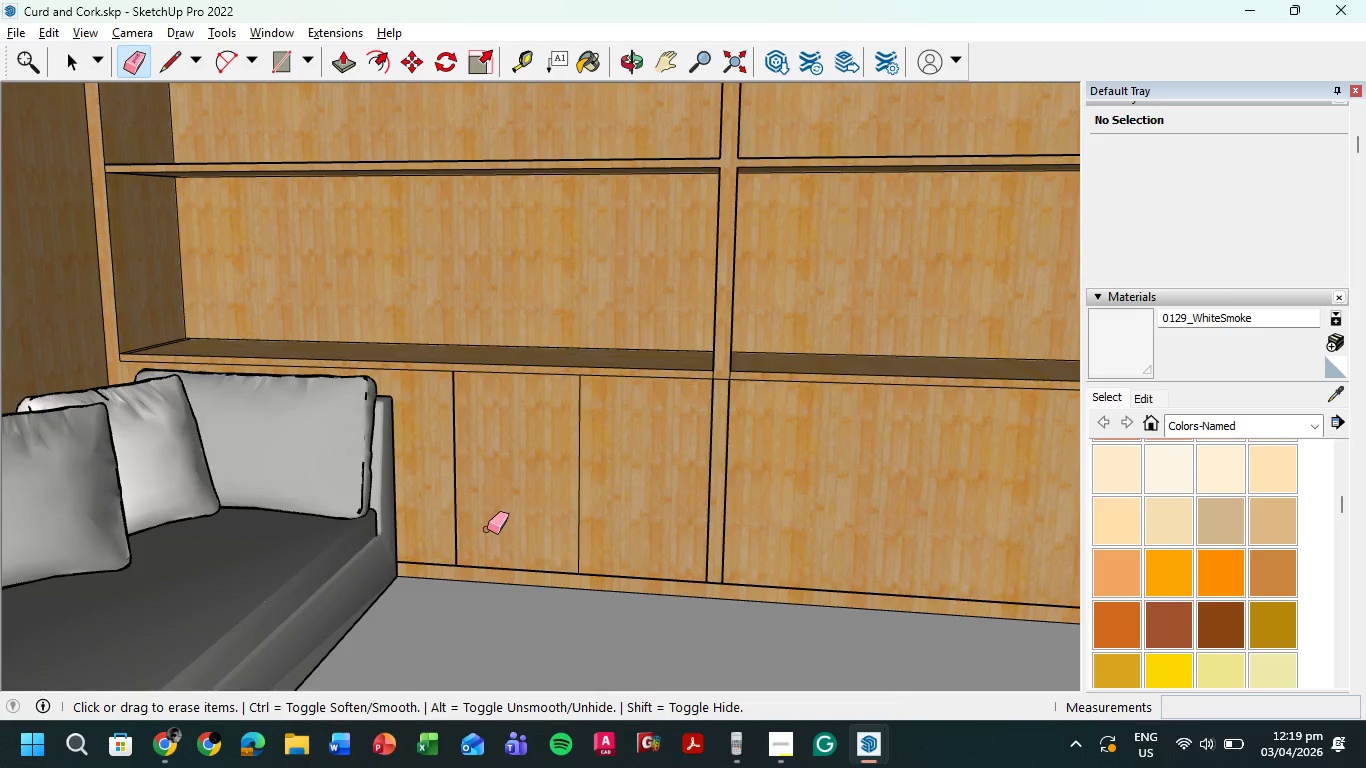 
scroll: coordinate [456, 557], scroll_direction: down, amount: 7.0
 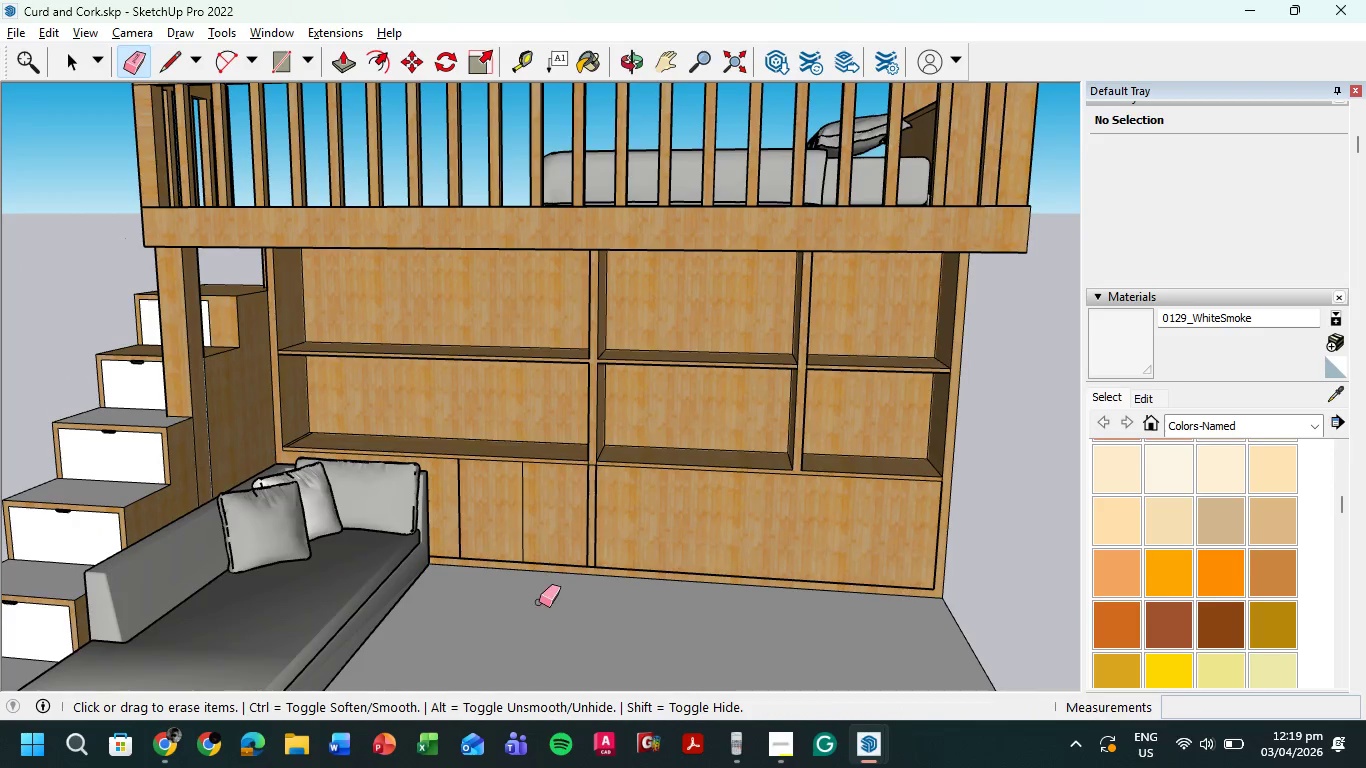 
scroll: coordinate [505, 546], scroll_direction: up, amount: 9.0
 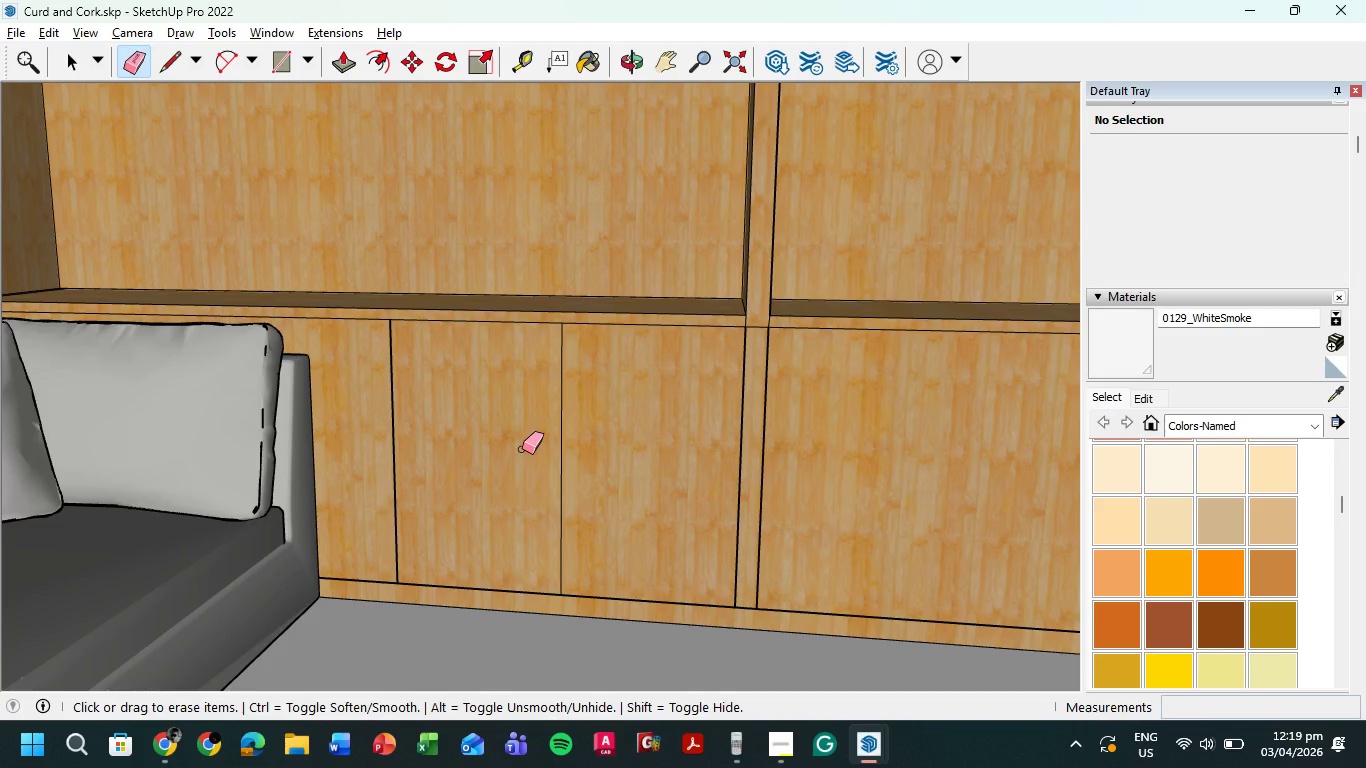 
scroll: coordinate [495, 505], scroll_direction: down, amount: 9.0
 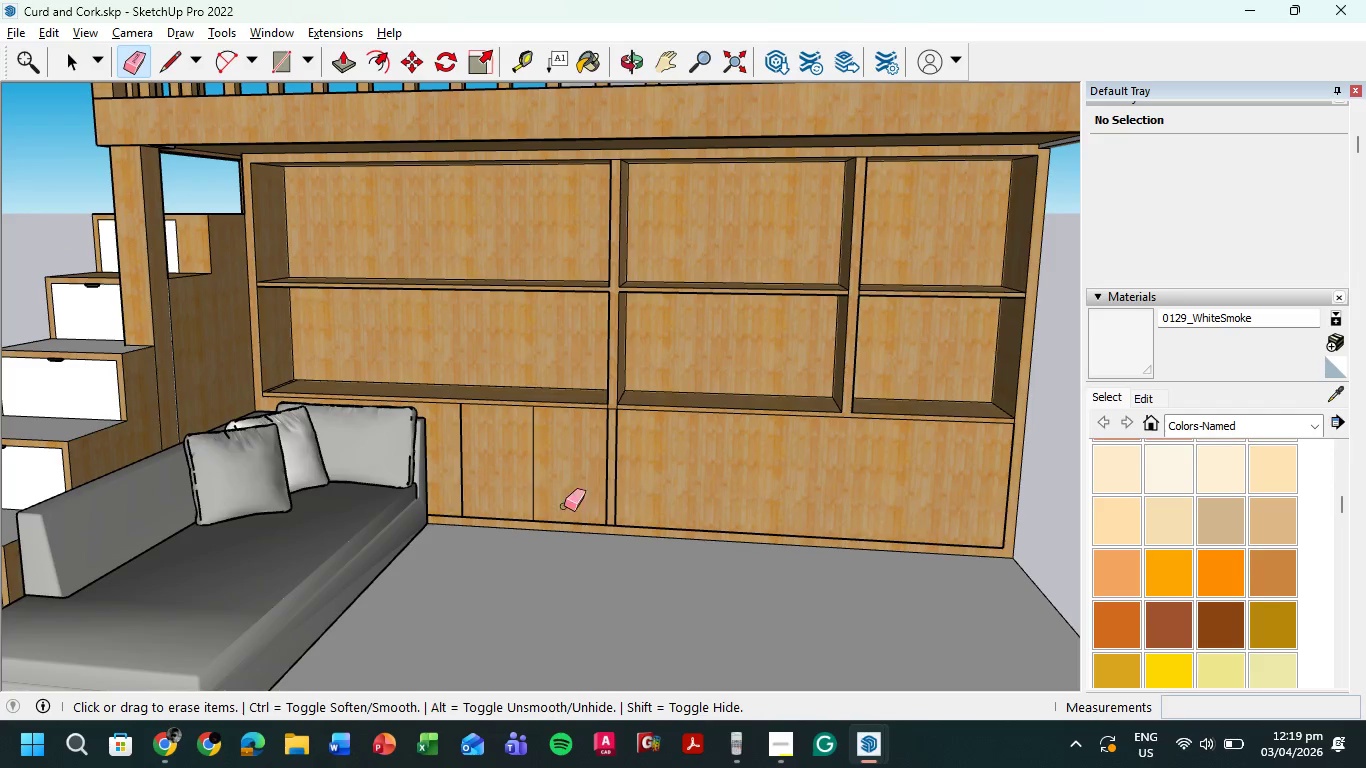 
scroll: coordinate [555, 376], scroll_direction: up, amount: 9.0
 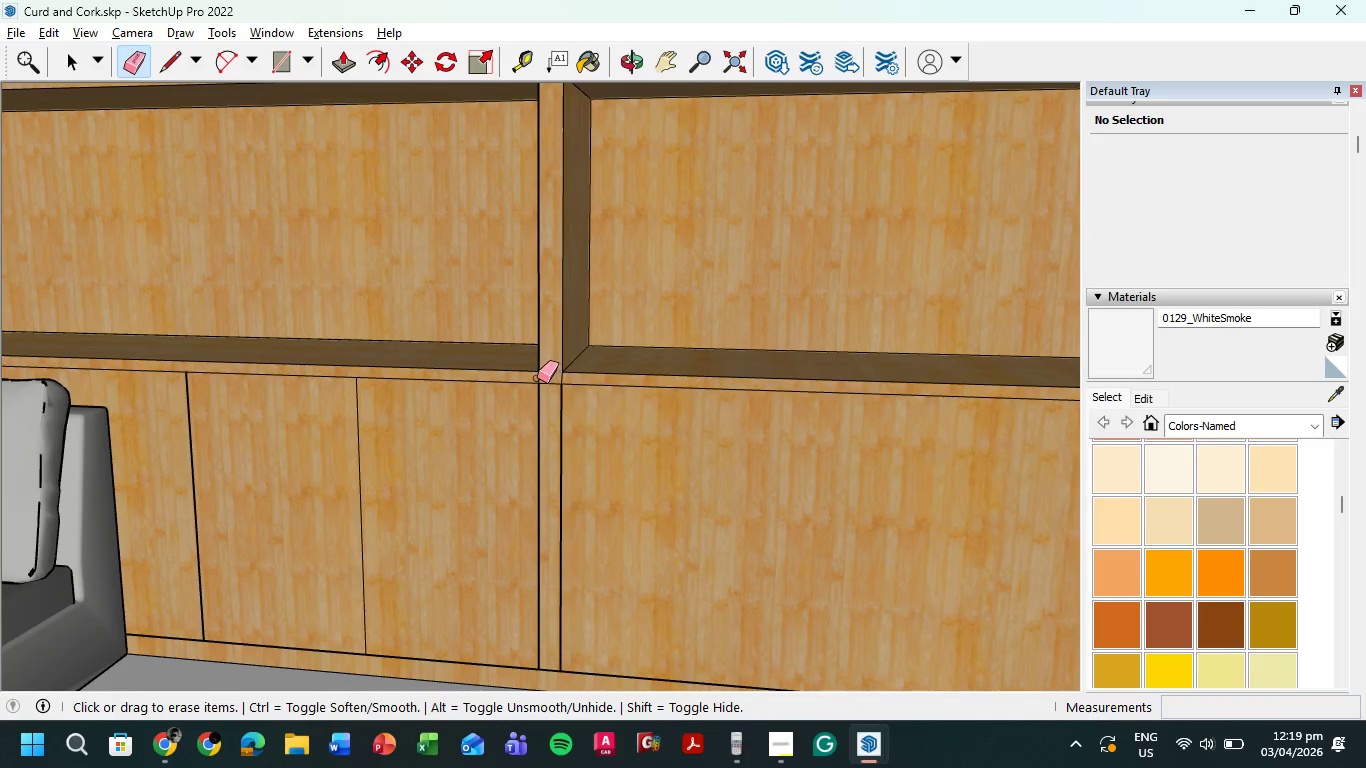 
left_click_drag(start_coordinate=[529, 376], to_coordinate=[570, 378])
 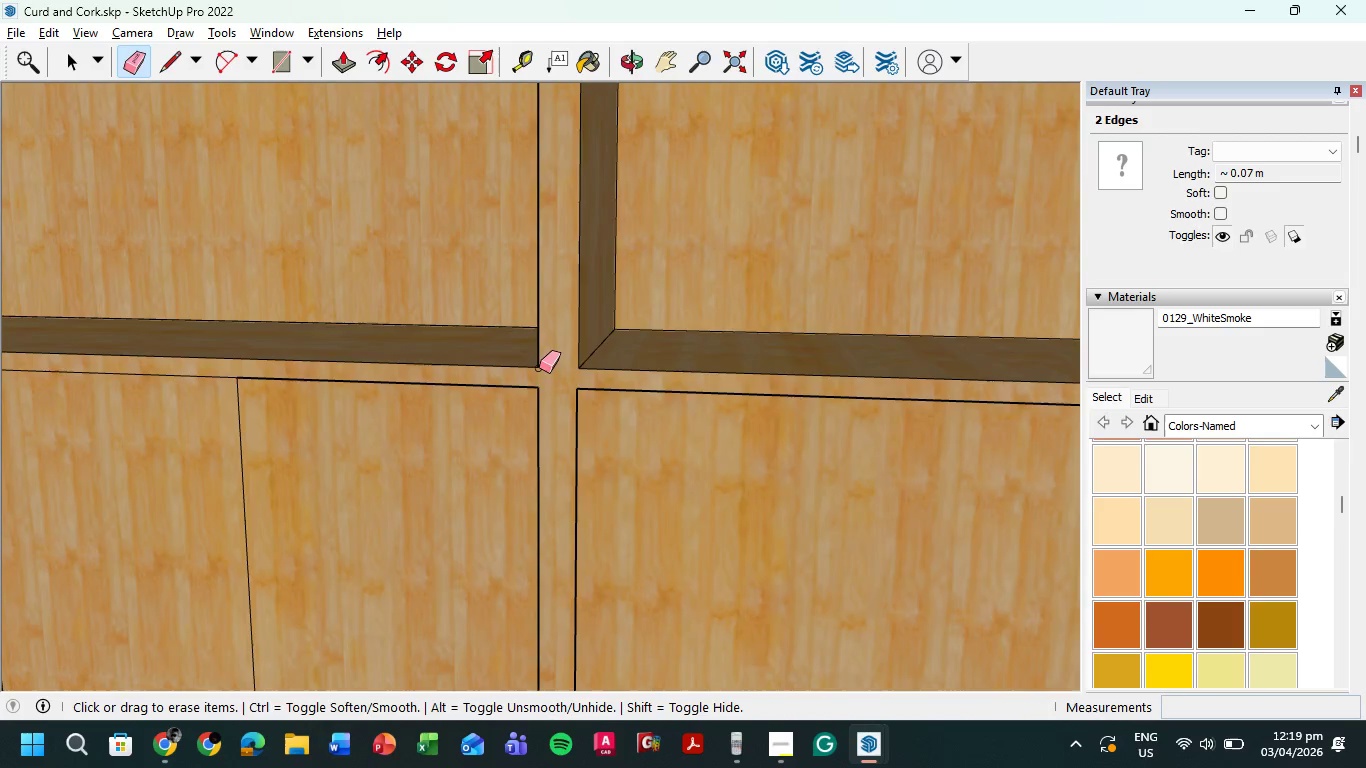 
scroll: coordinate [540, 377], scroll_direction: up, amount: 5.0
 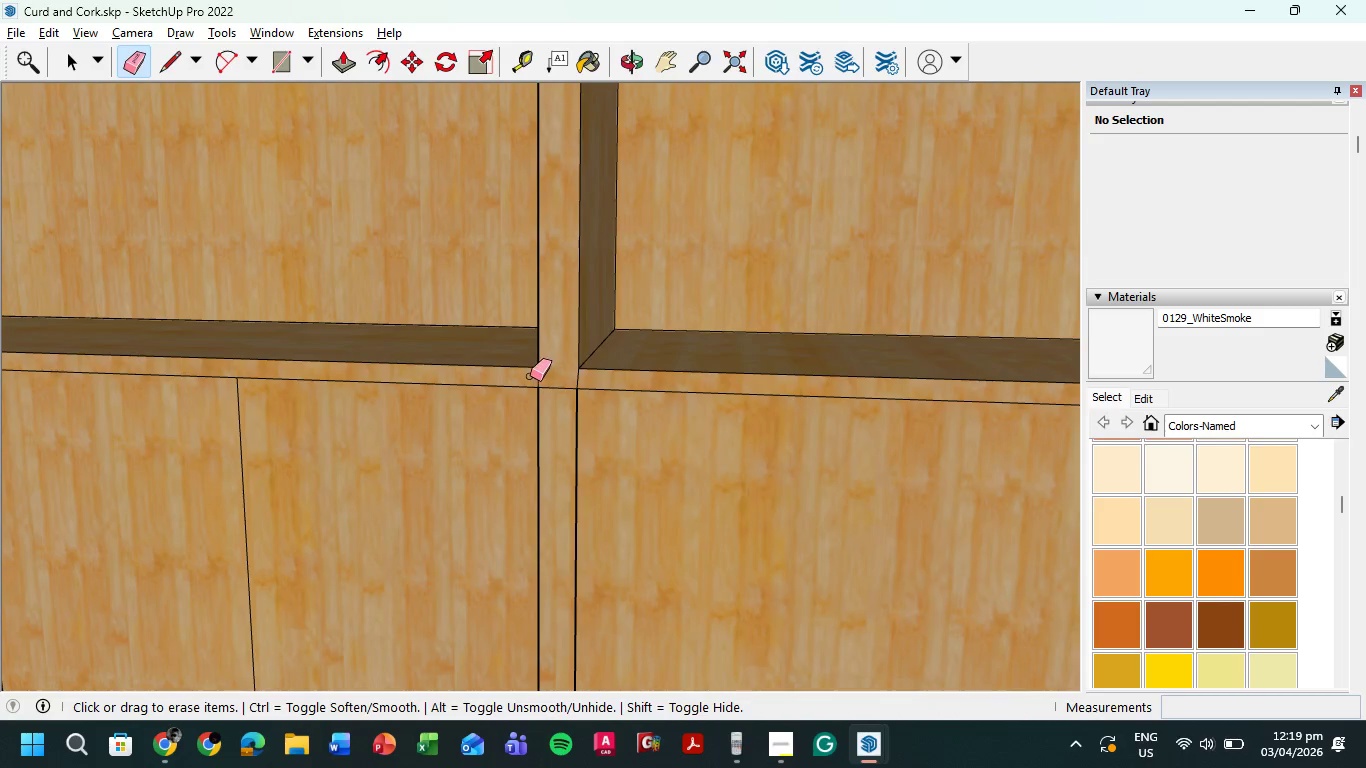 
scroll: coordinate [427, 405], scroll_direction: down, amount: 17.0
 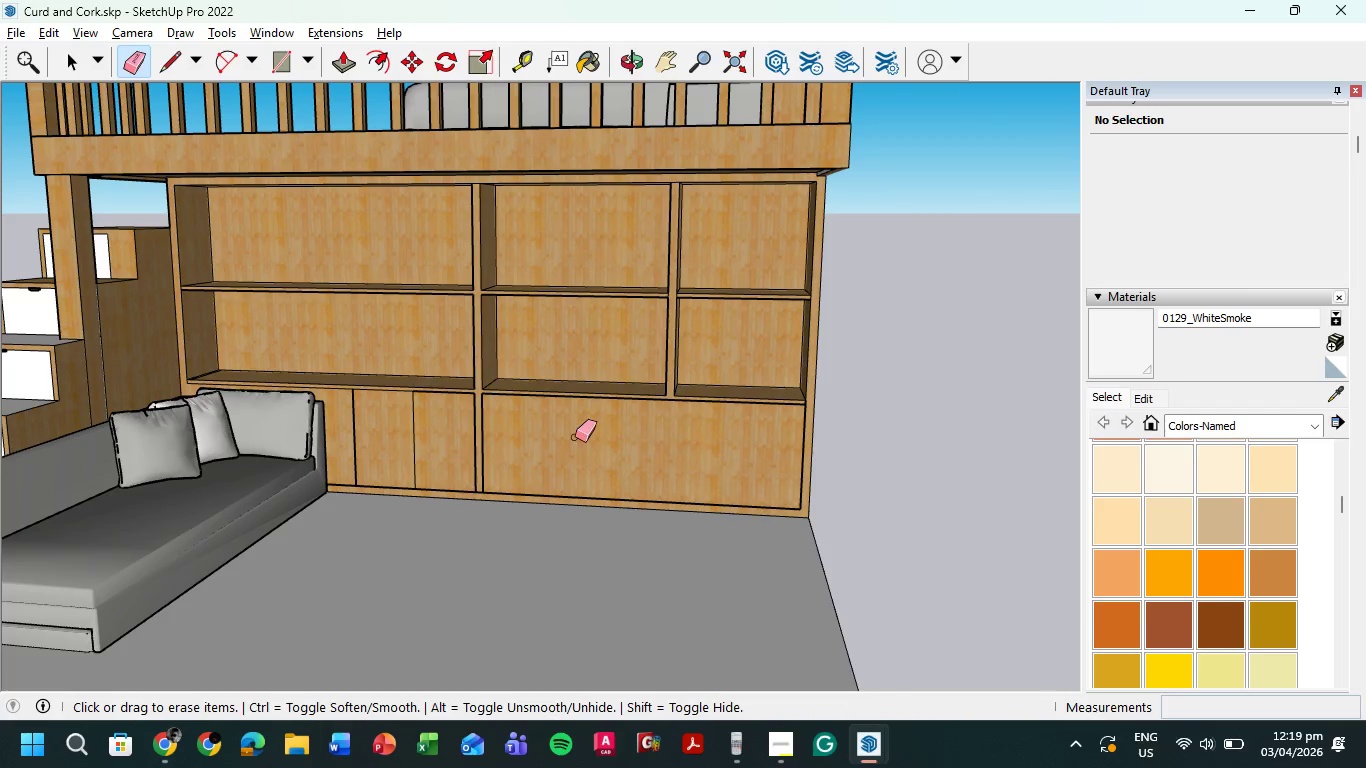 
scroll: coordinate [572, 437], scroll_direction: up, amount: 4.0
 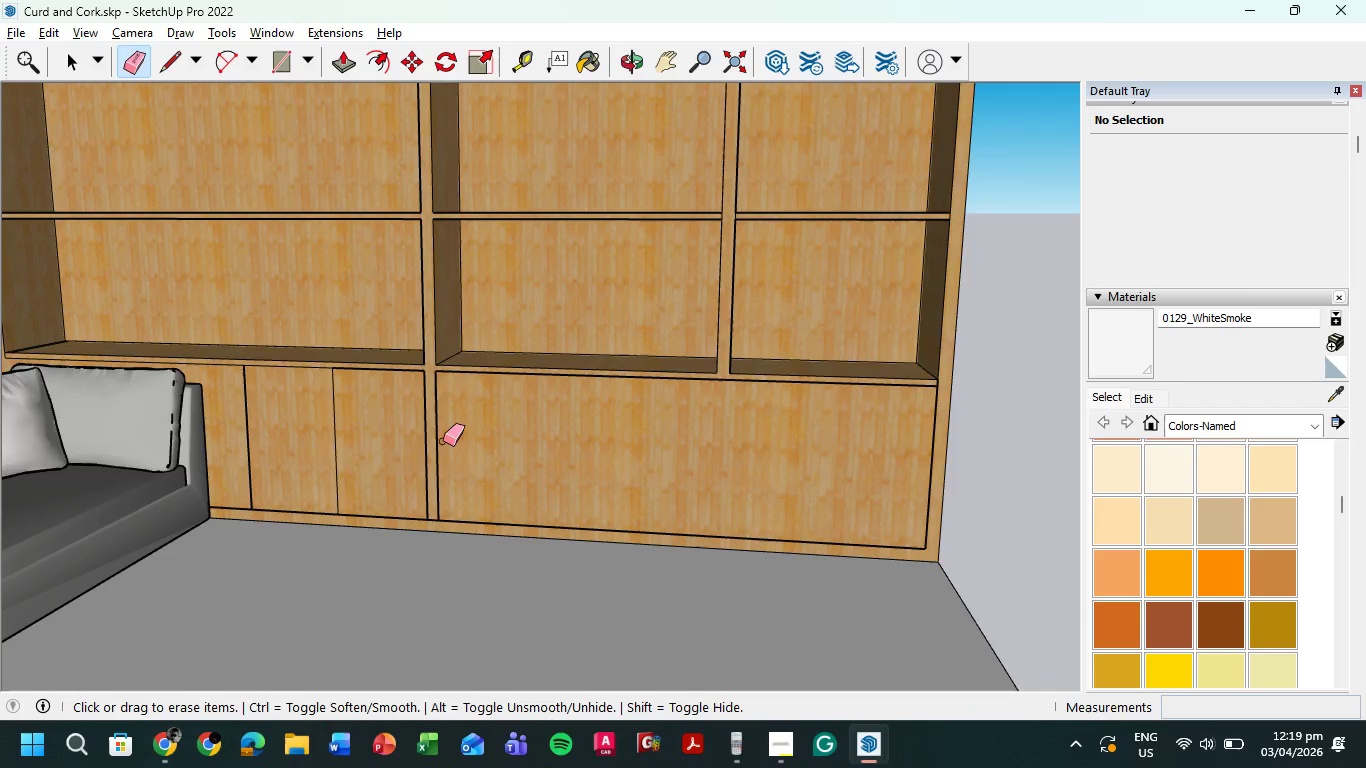 
scroll: coordinate [443, 445], scroll_direction: down, amount: 3.0
 